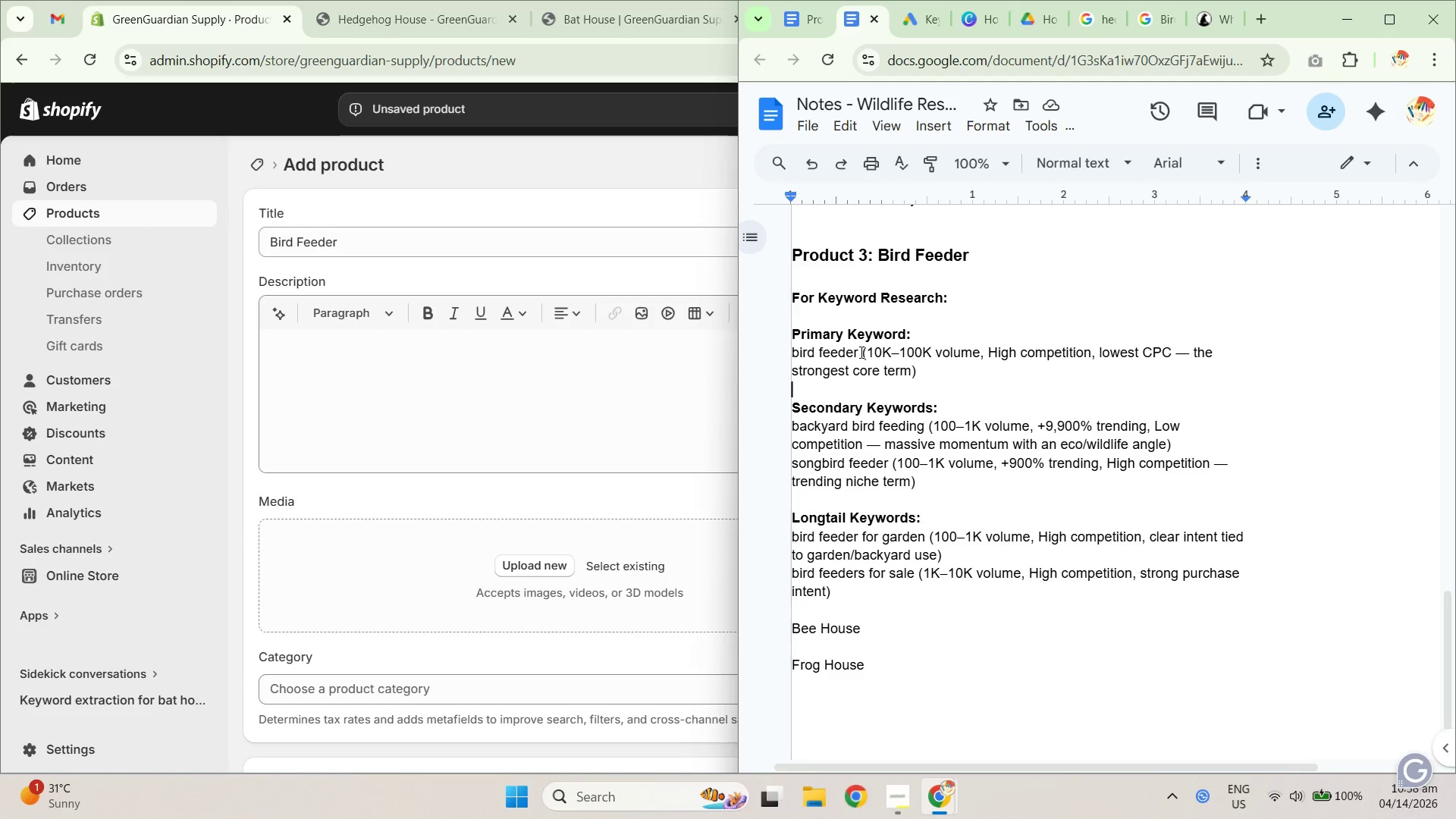 
left_click([861, 352])
 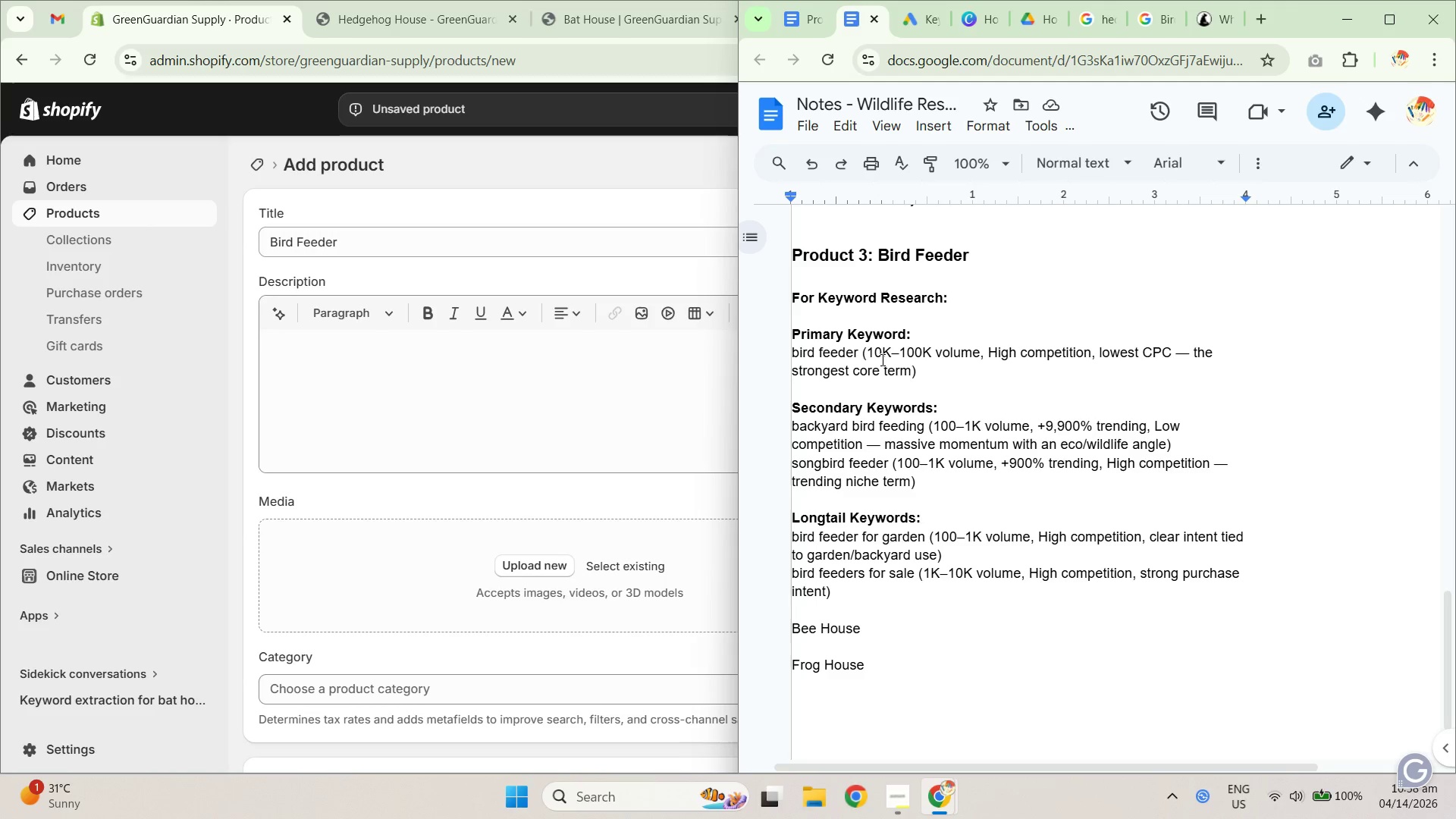 
key(NumpadSubtract)
 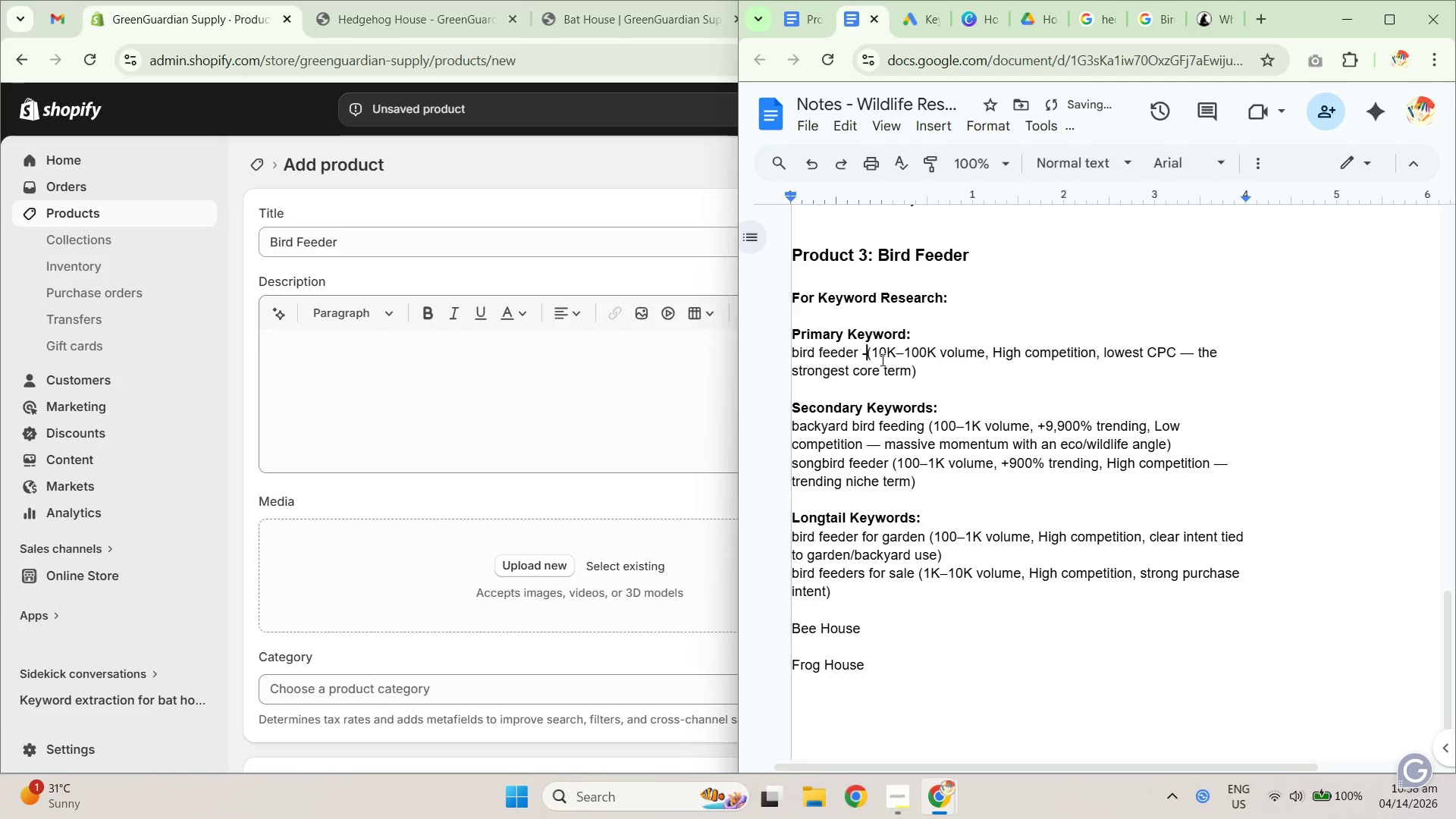 
key(Space)
 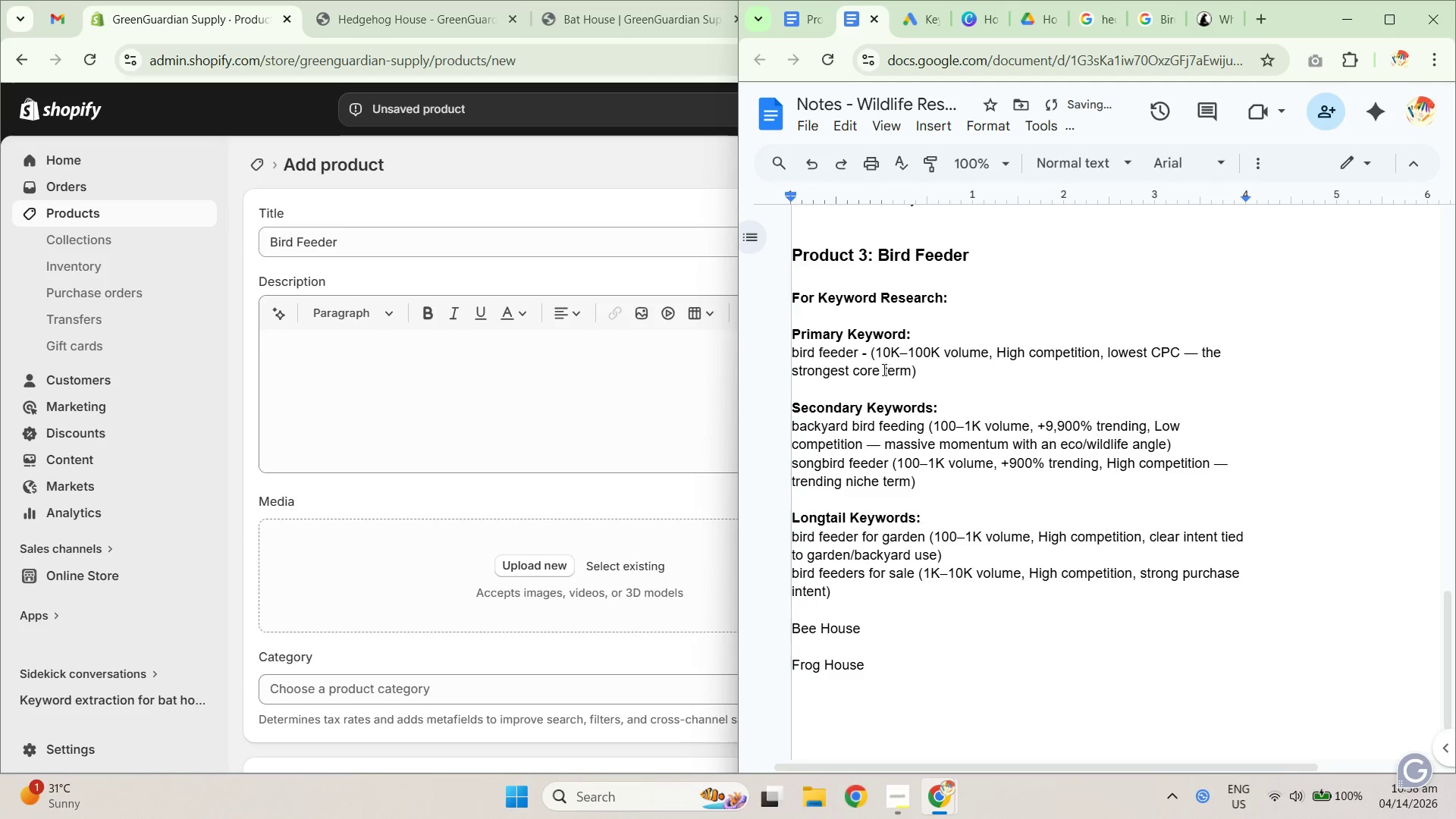 
key(Control+Z)
 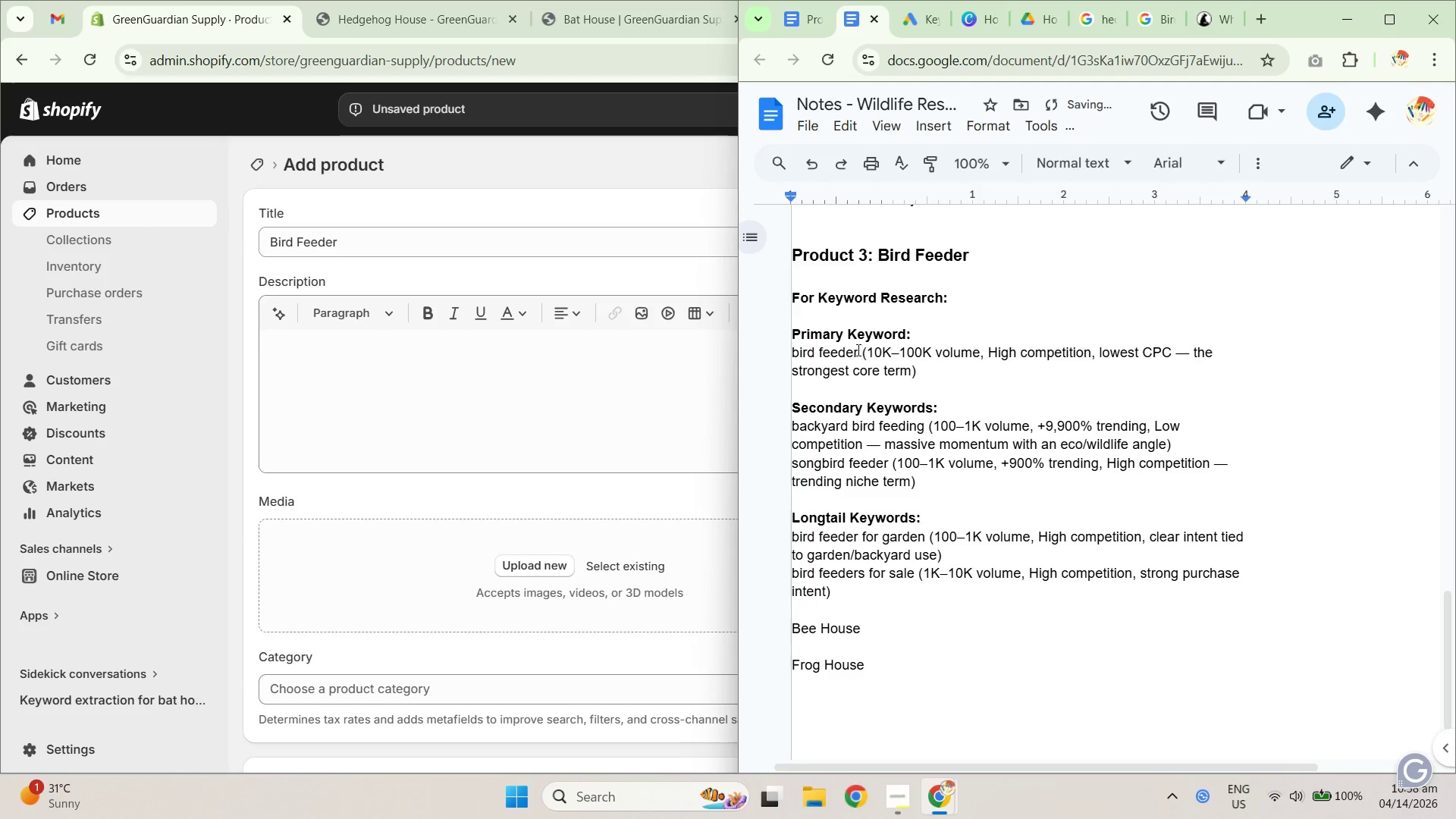 
left_click_drag(start_coordinate=[860, 350], to_coordinate=[774, 354])
 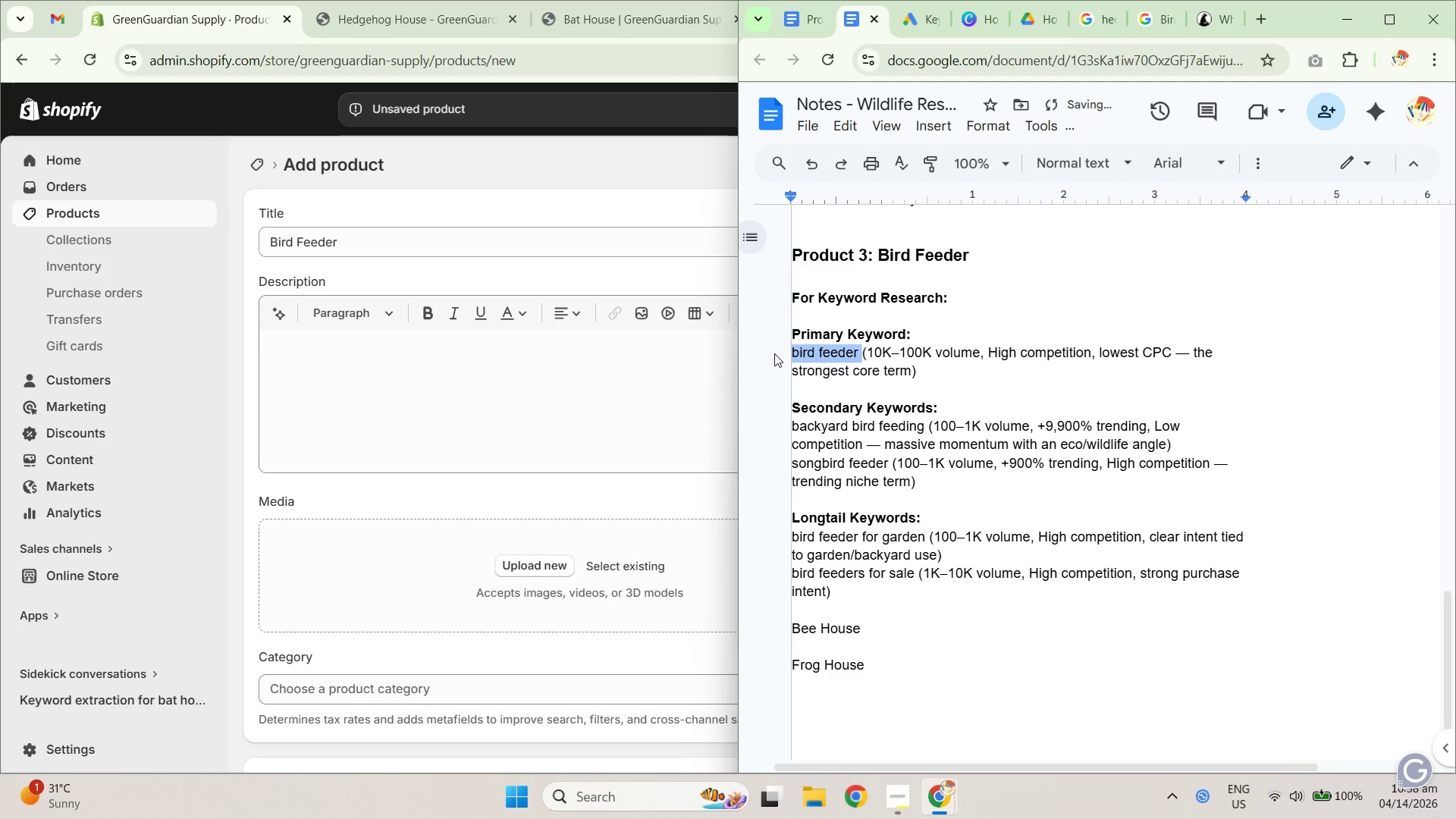 
key(Control+ControlLeft)
 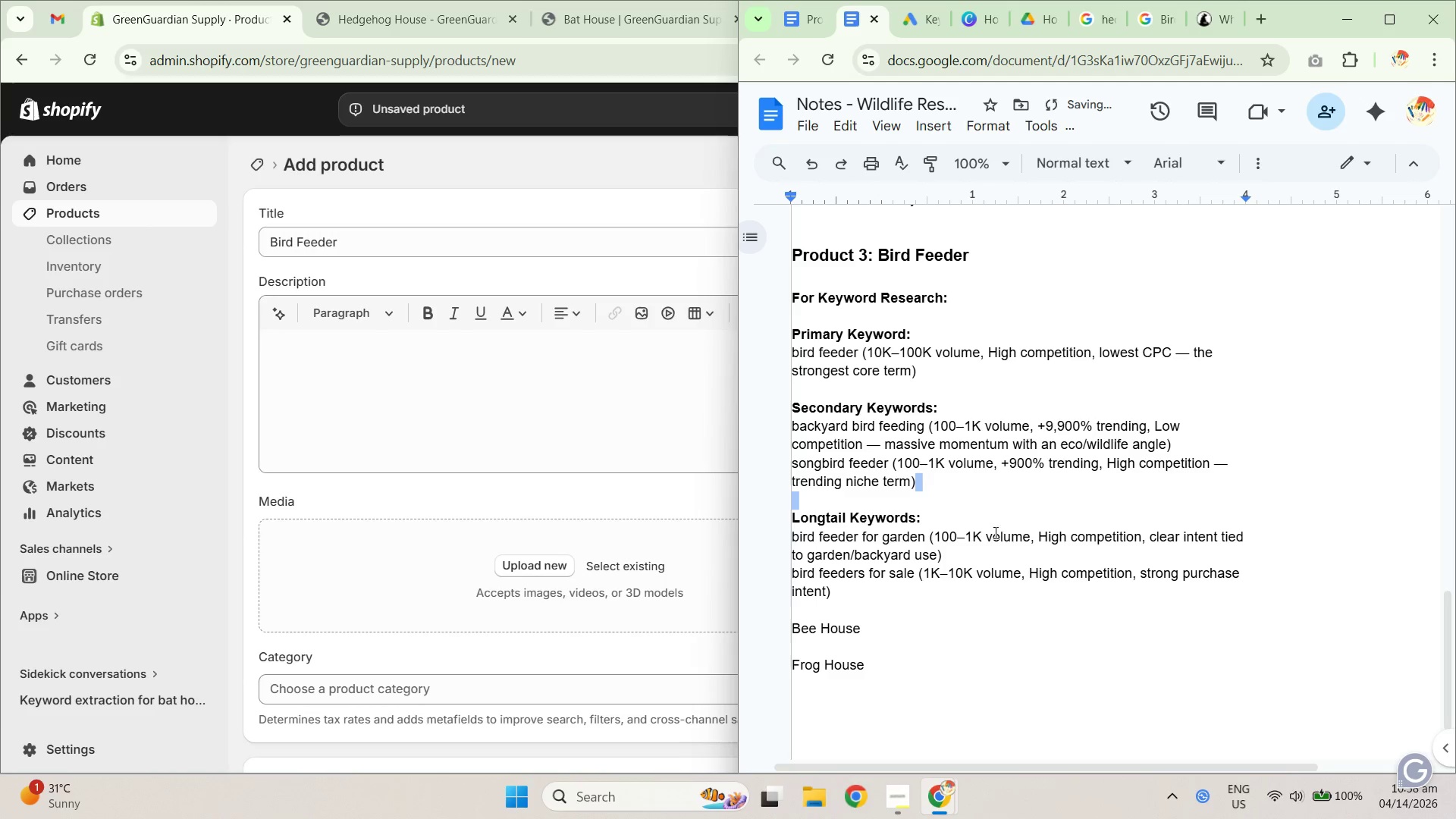 
double_click([1009, 579])
 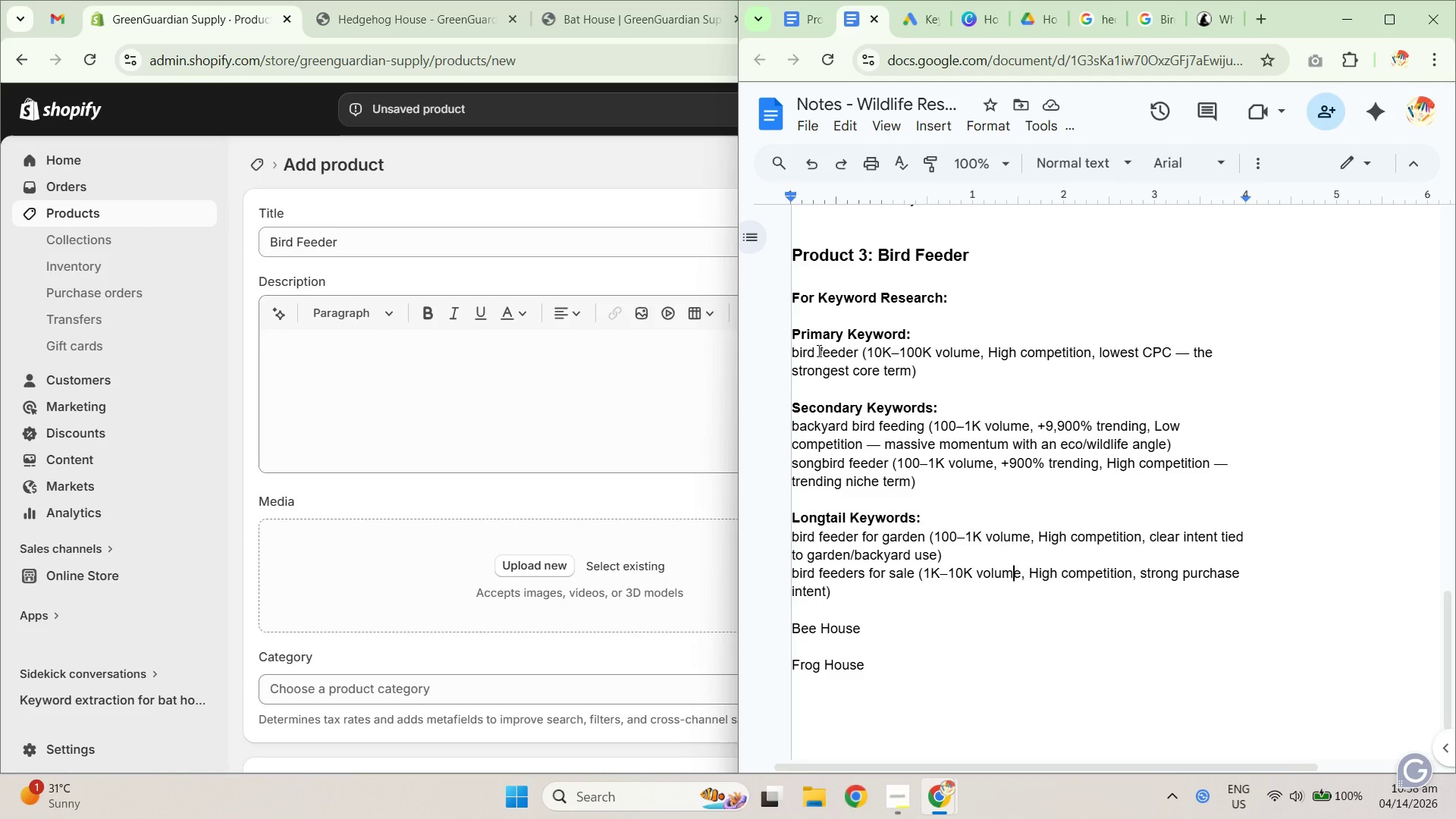 
wait(20.28)
 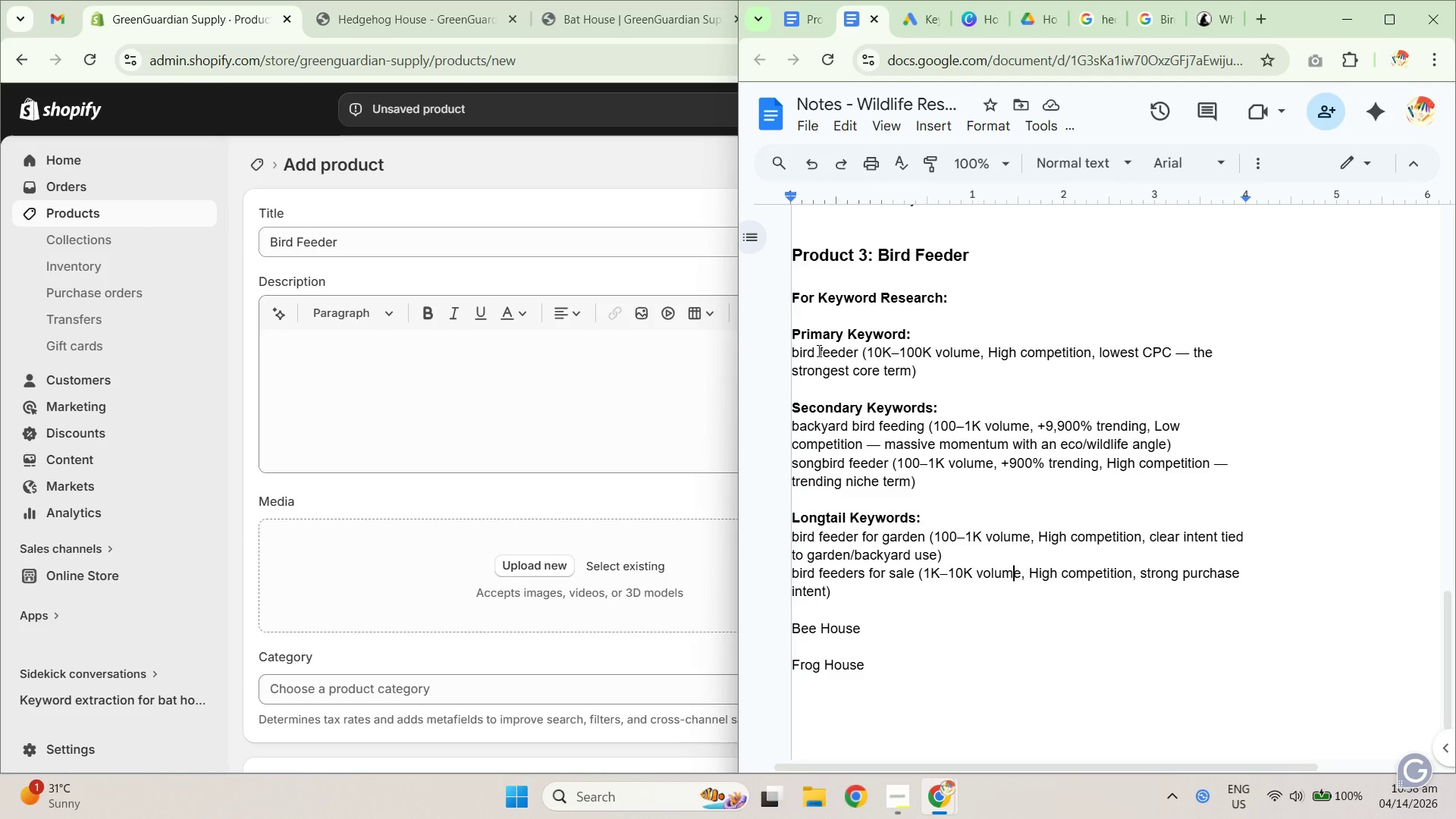 
left_click([1204, 22])
 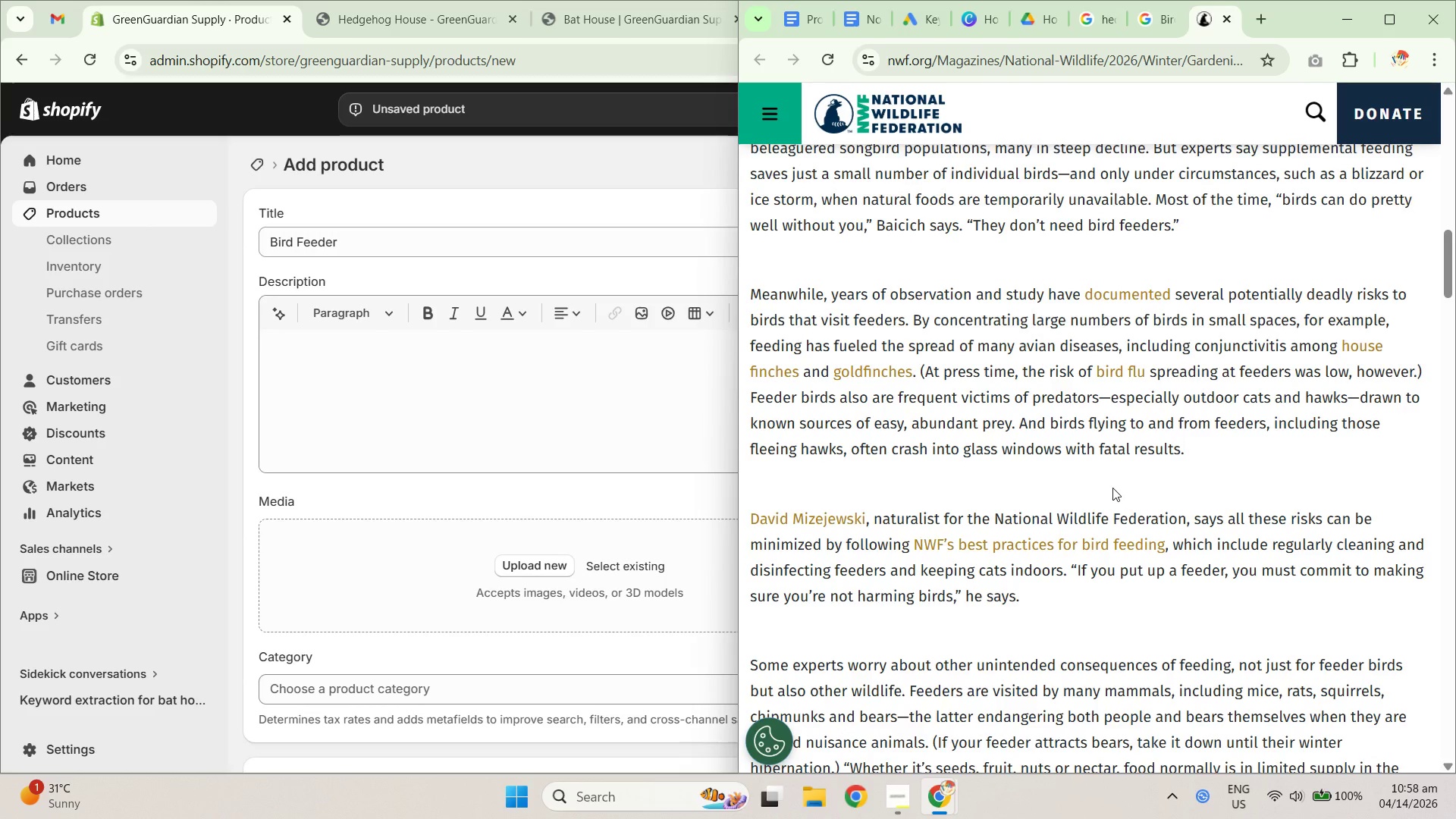 
scroll: coordinate [1106, 534], scroll_direction: down, amount: 15.0
 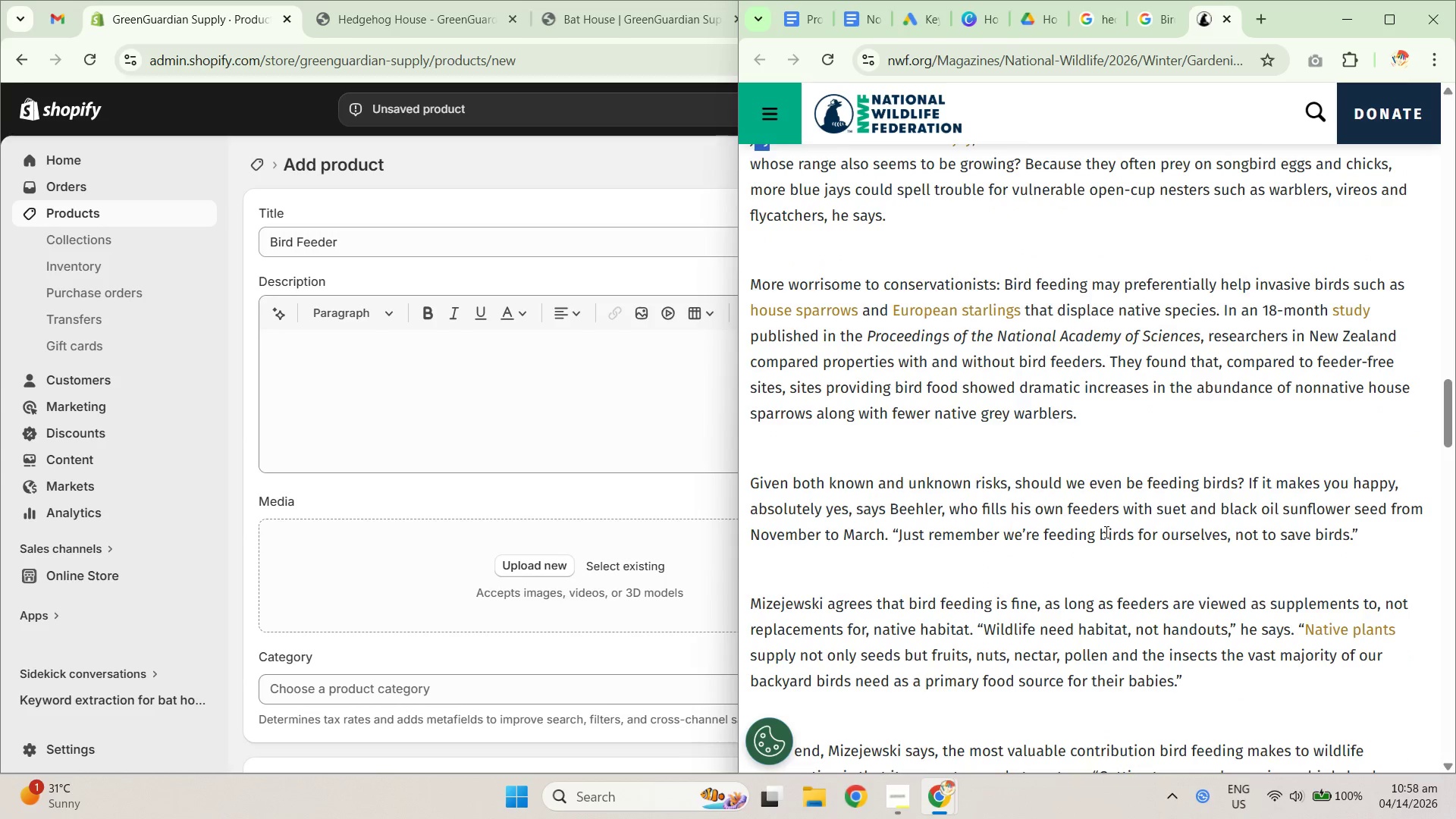 
scroll: coordinate [1104, 530], scroll_direction: down, amount: 7.0
 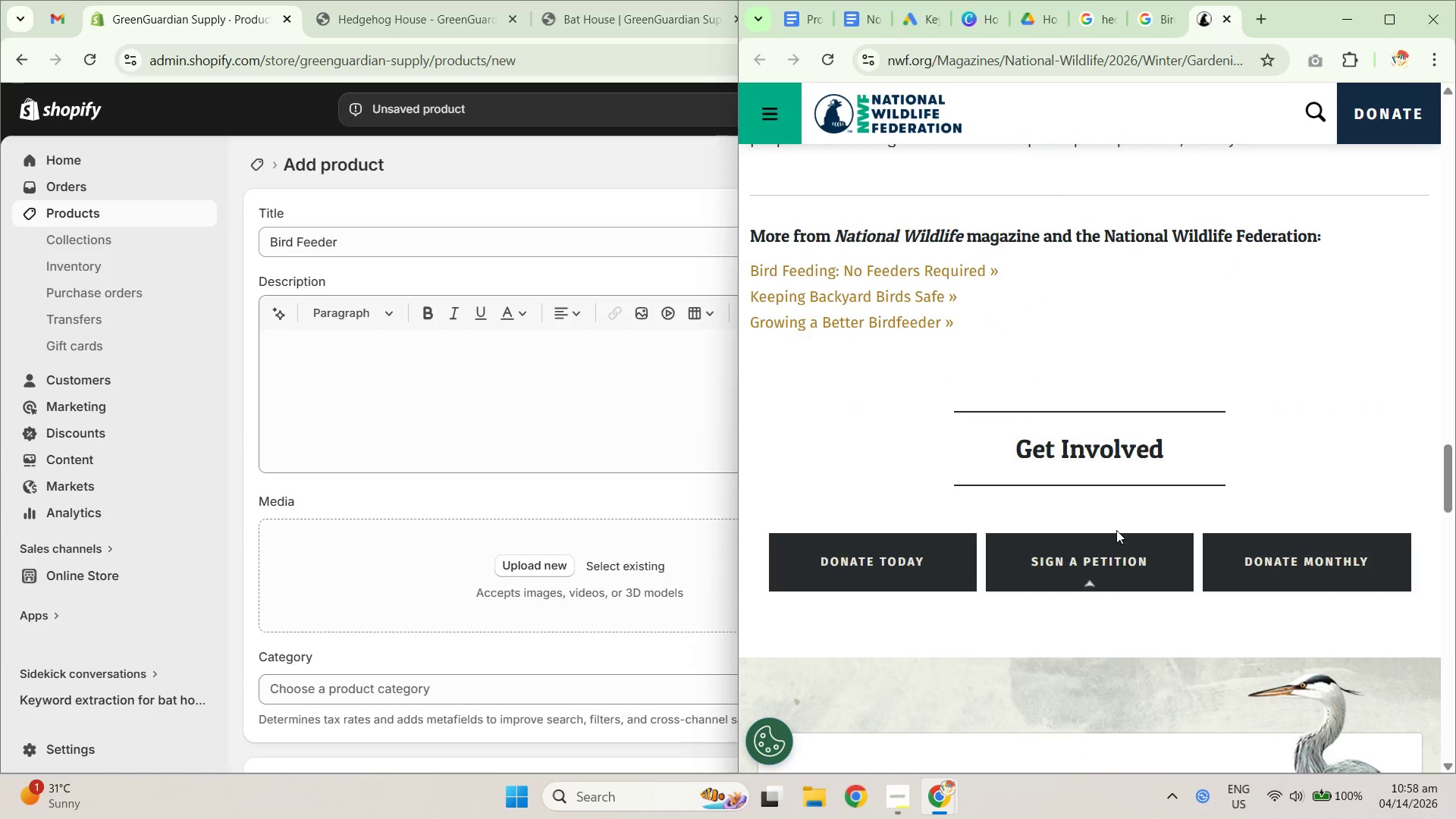 
scroll: coordinate [1090, 517], scroll_direction: up, amount: 25.0
 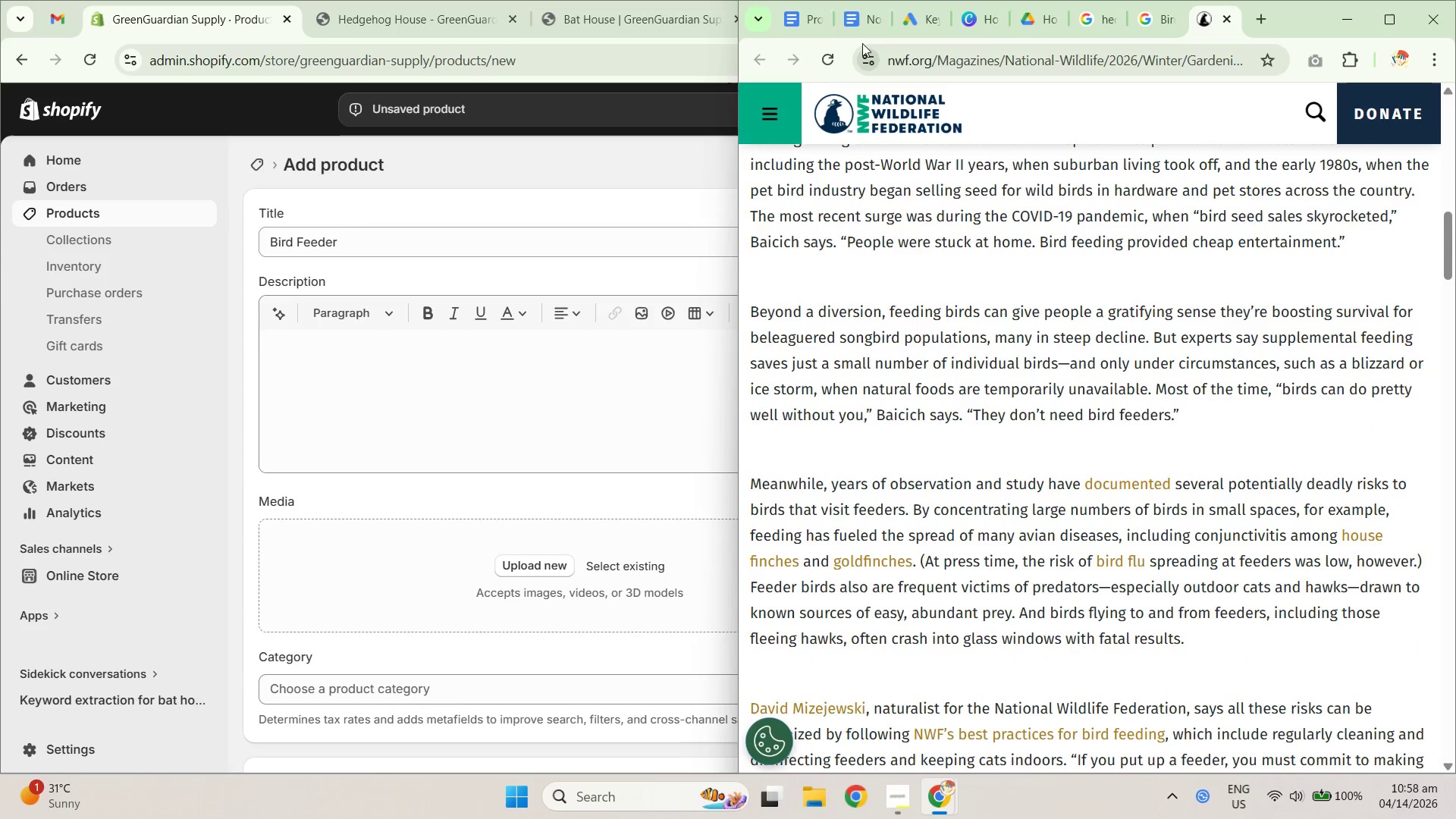 
left_click([857, 26])
 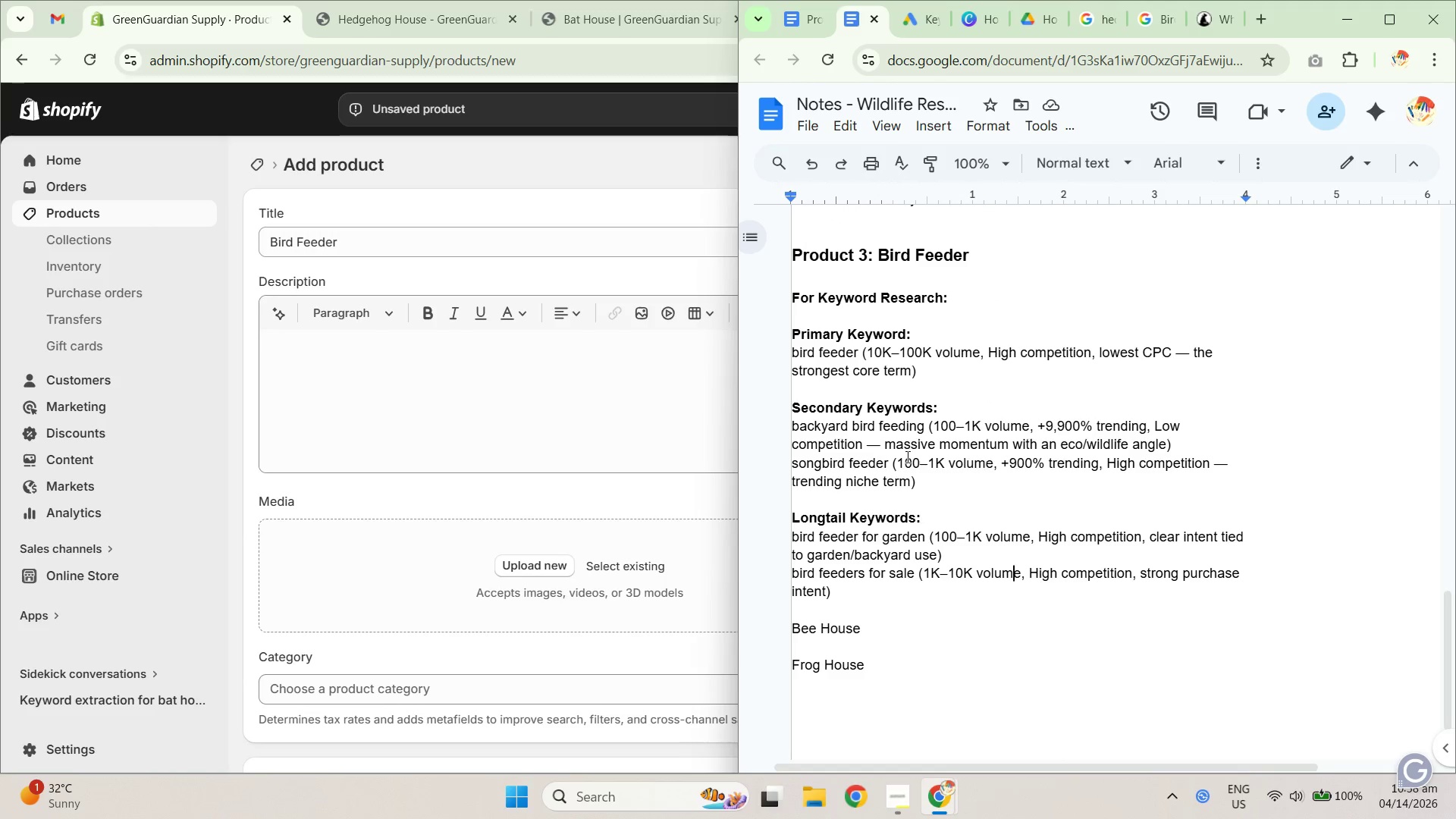 
left_click([457, 240])
 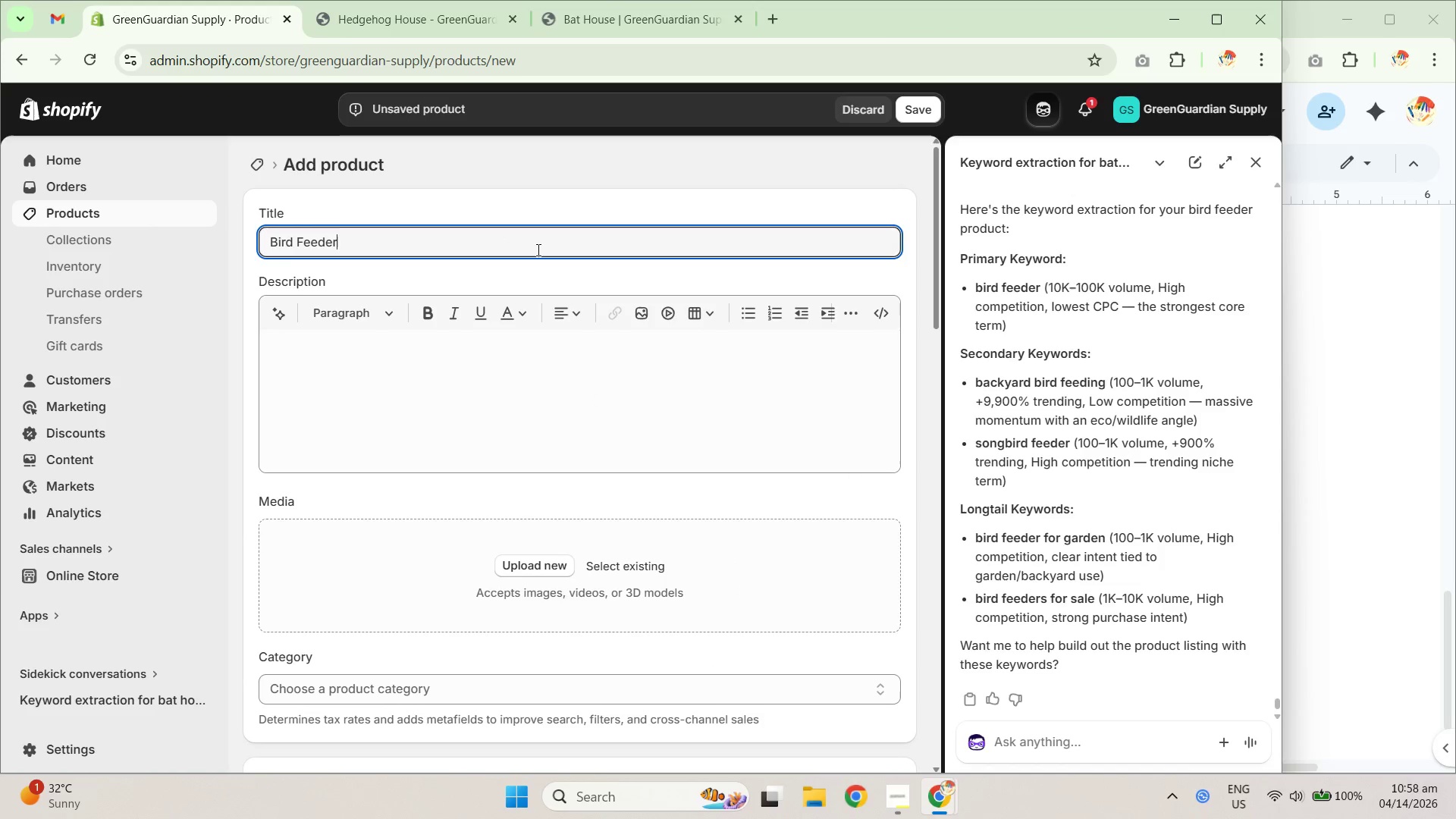 
key(Space)
 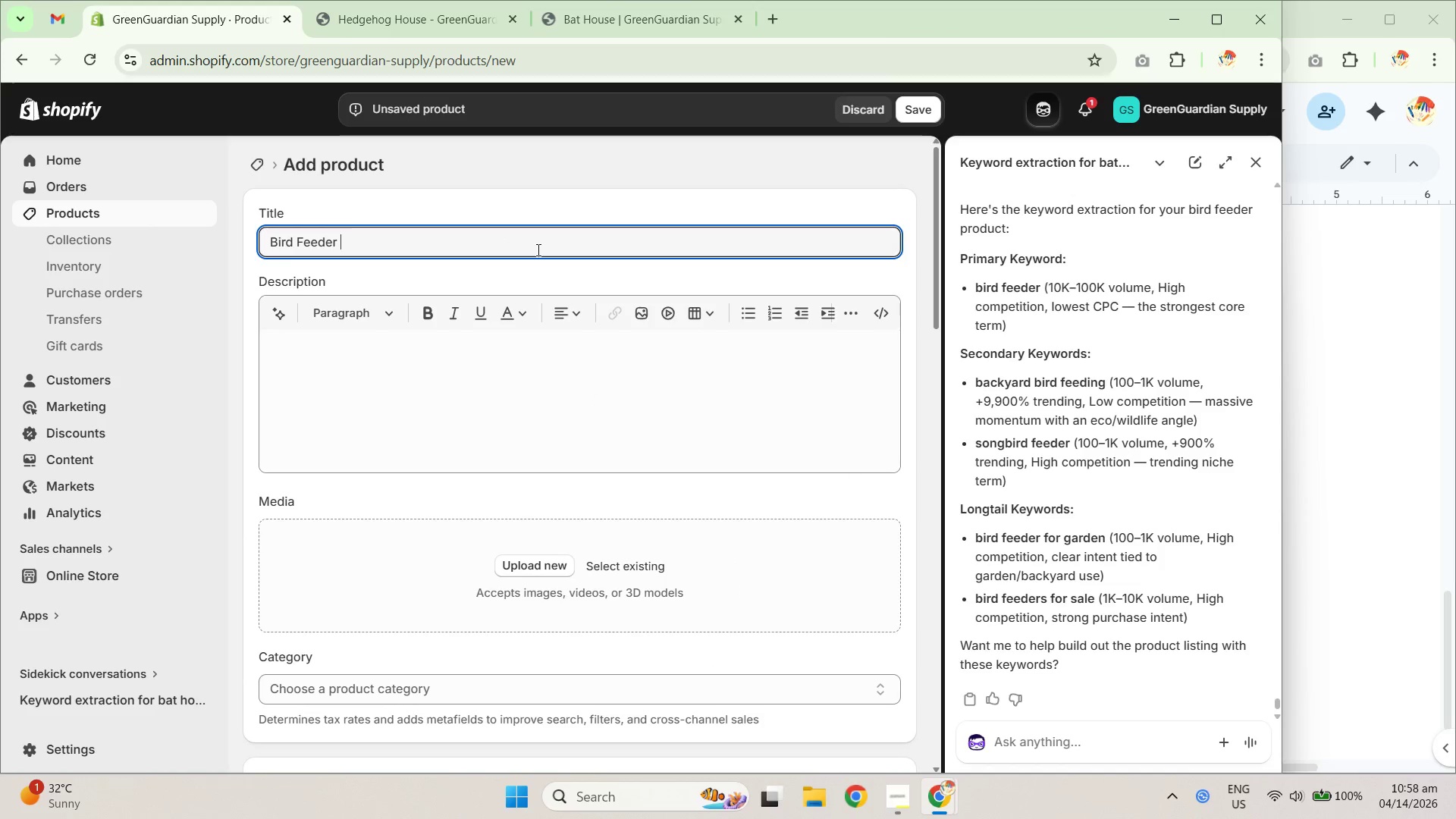 
key(NumpadSubtract)
 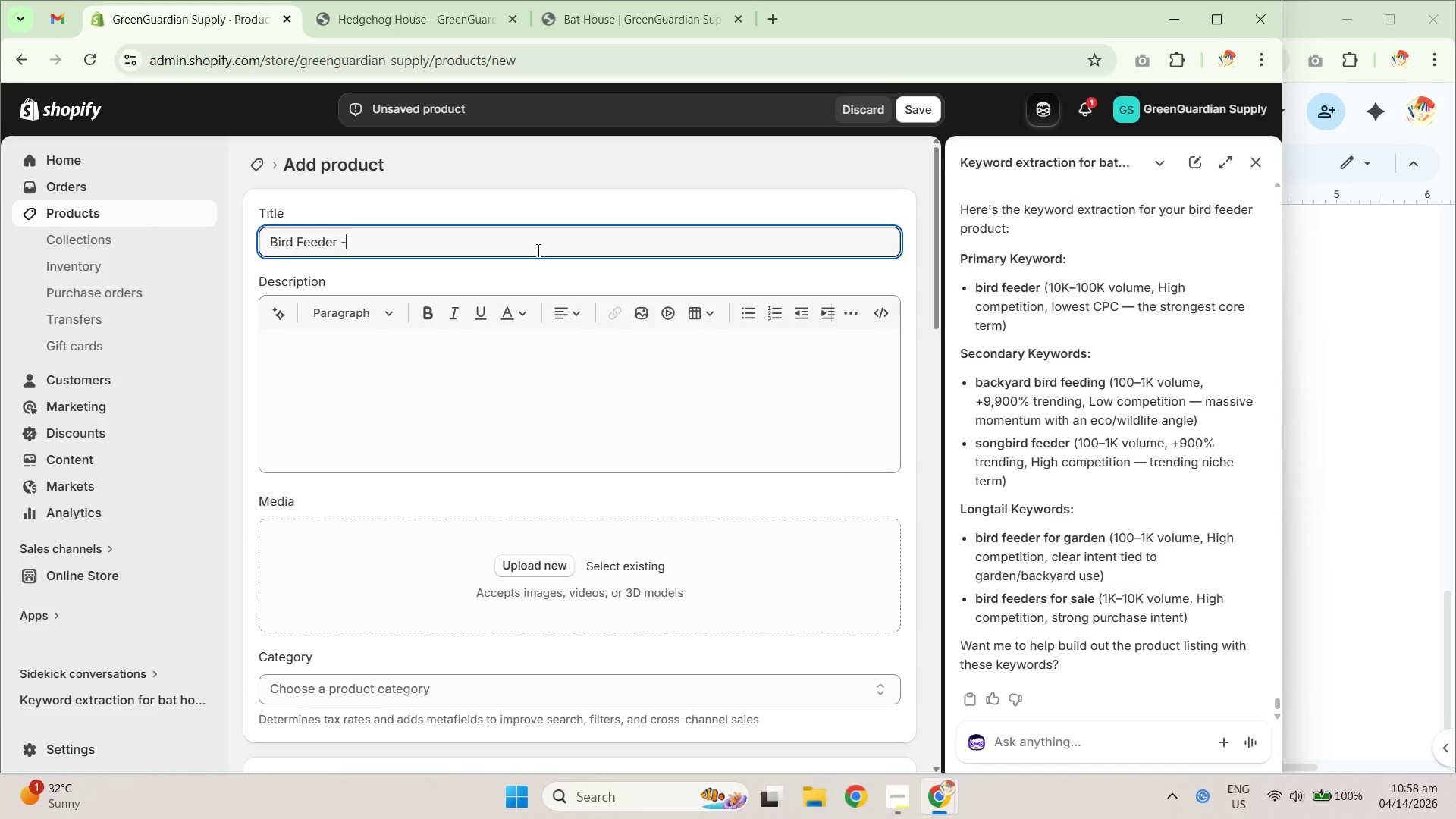 
key(Space)
 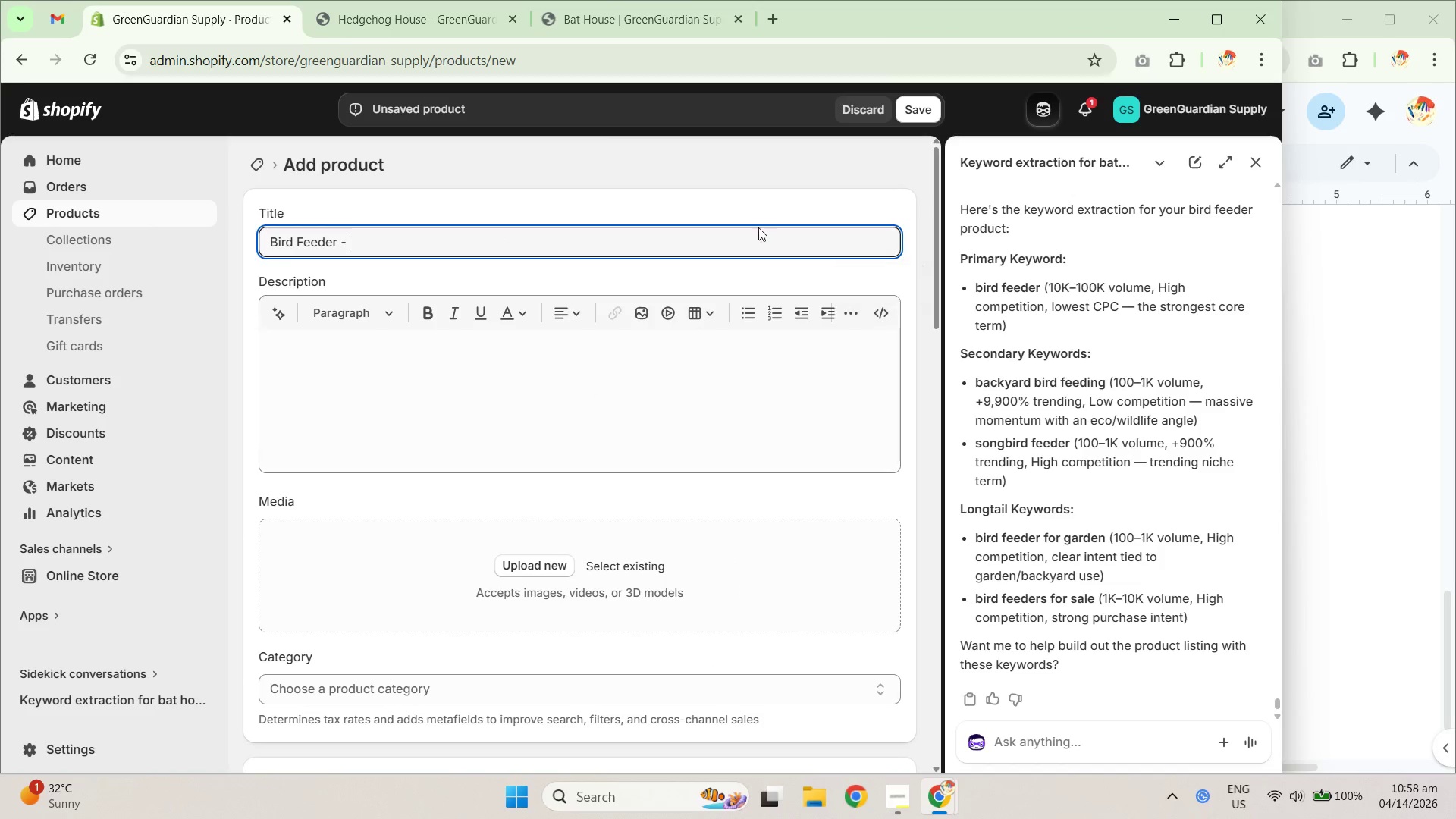 
left_click([402, 7])
 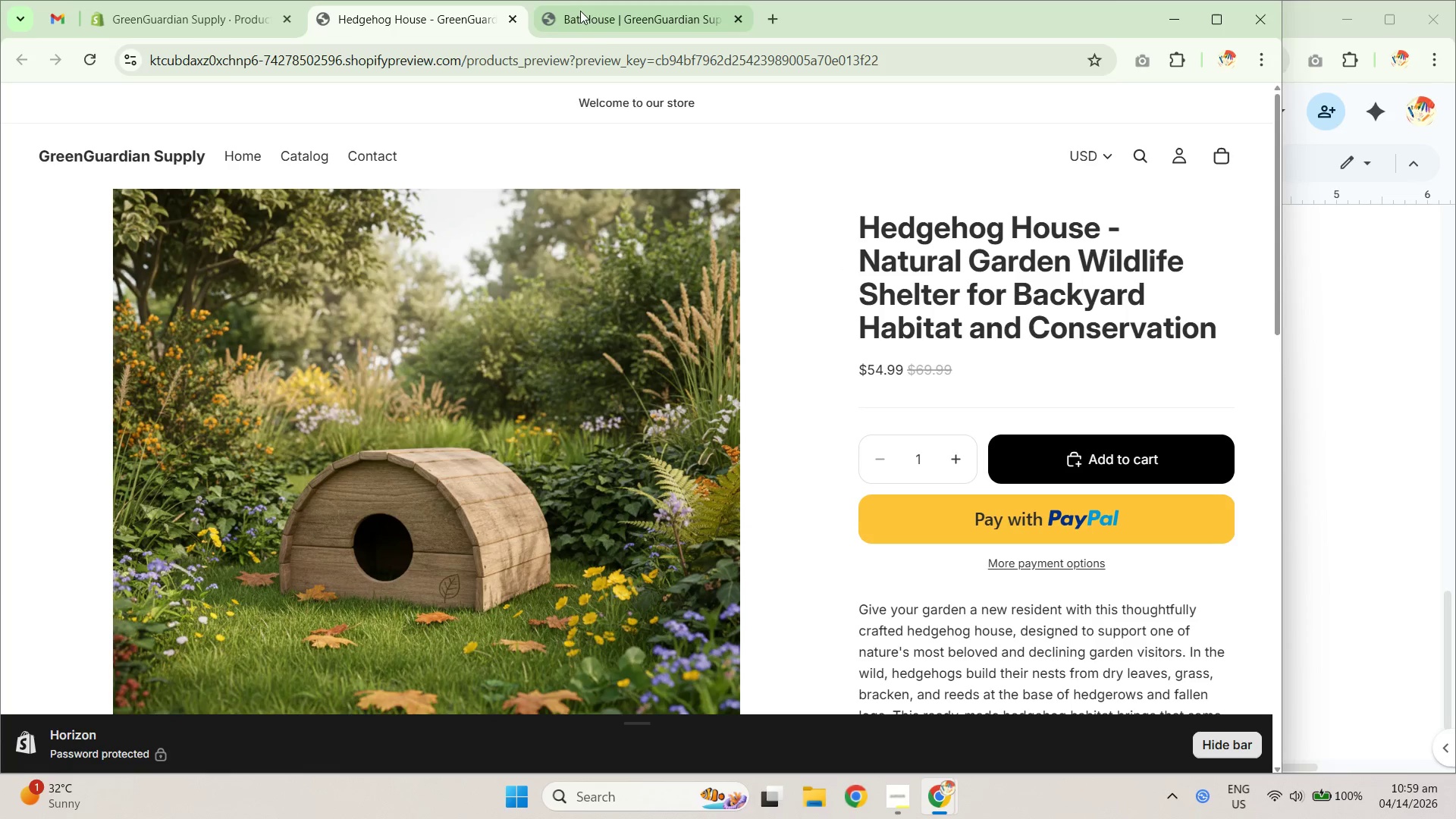 
scroll: coordinate [1033, 403], scroll_direction: up, amount: 10.0
 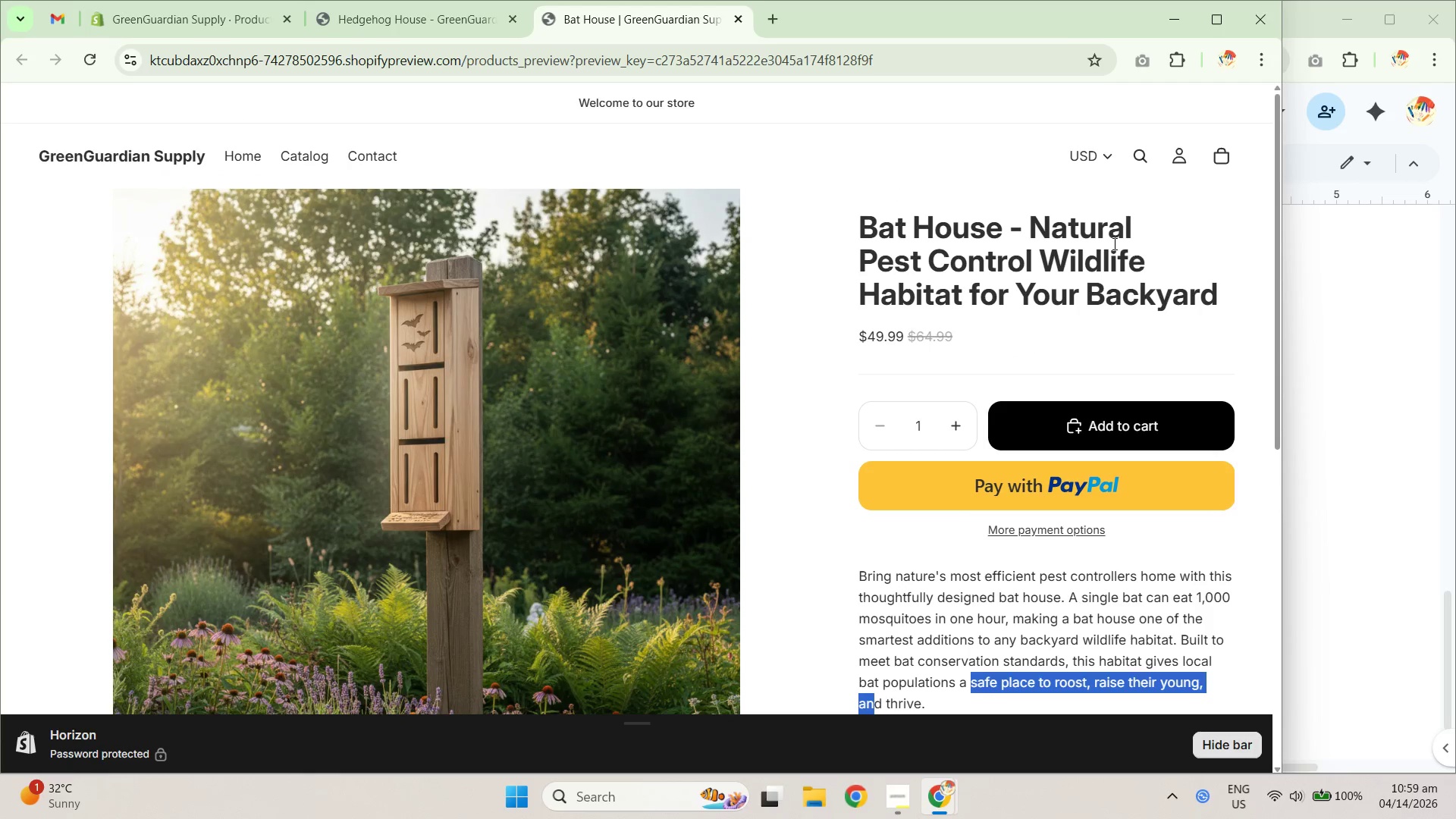 
left_click_drag(start_coordinate=[405, 36], to_coordinate=[401, 35])
 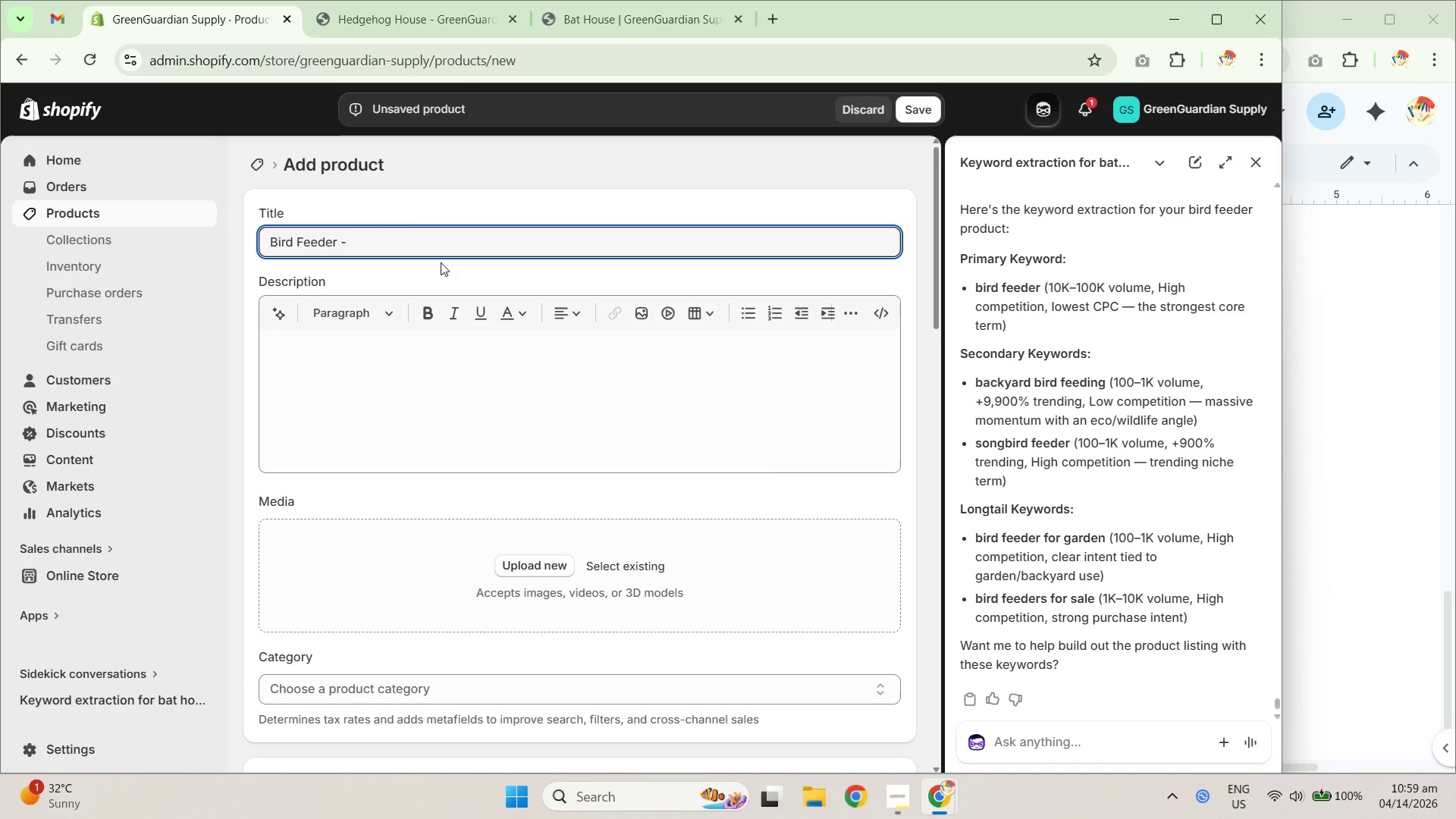 
key(F)
 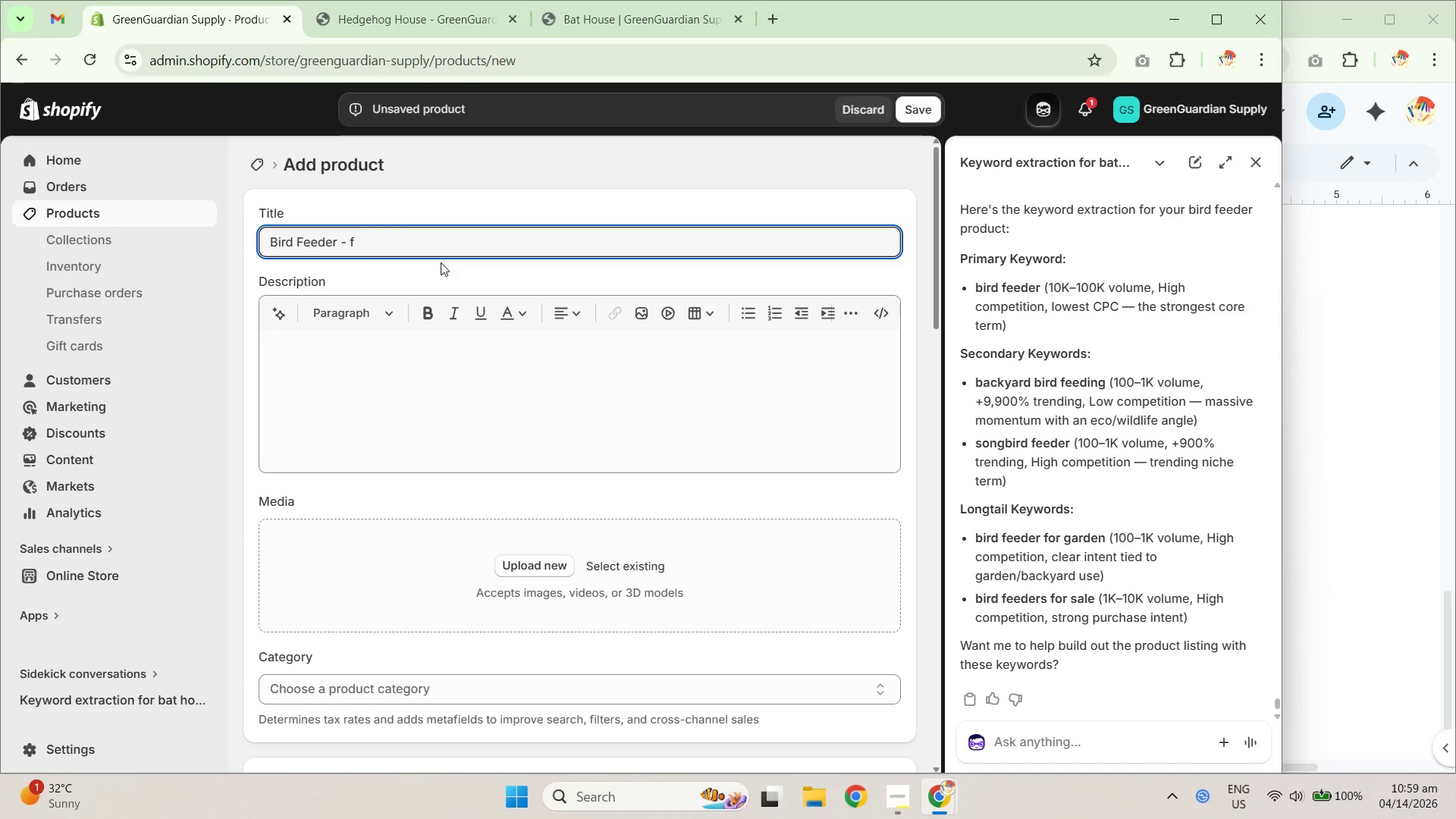 
key(Backspace)
 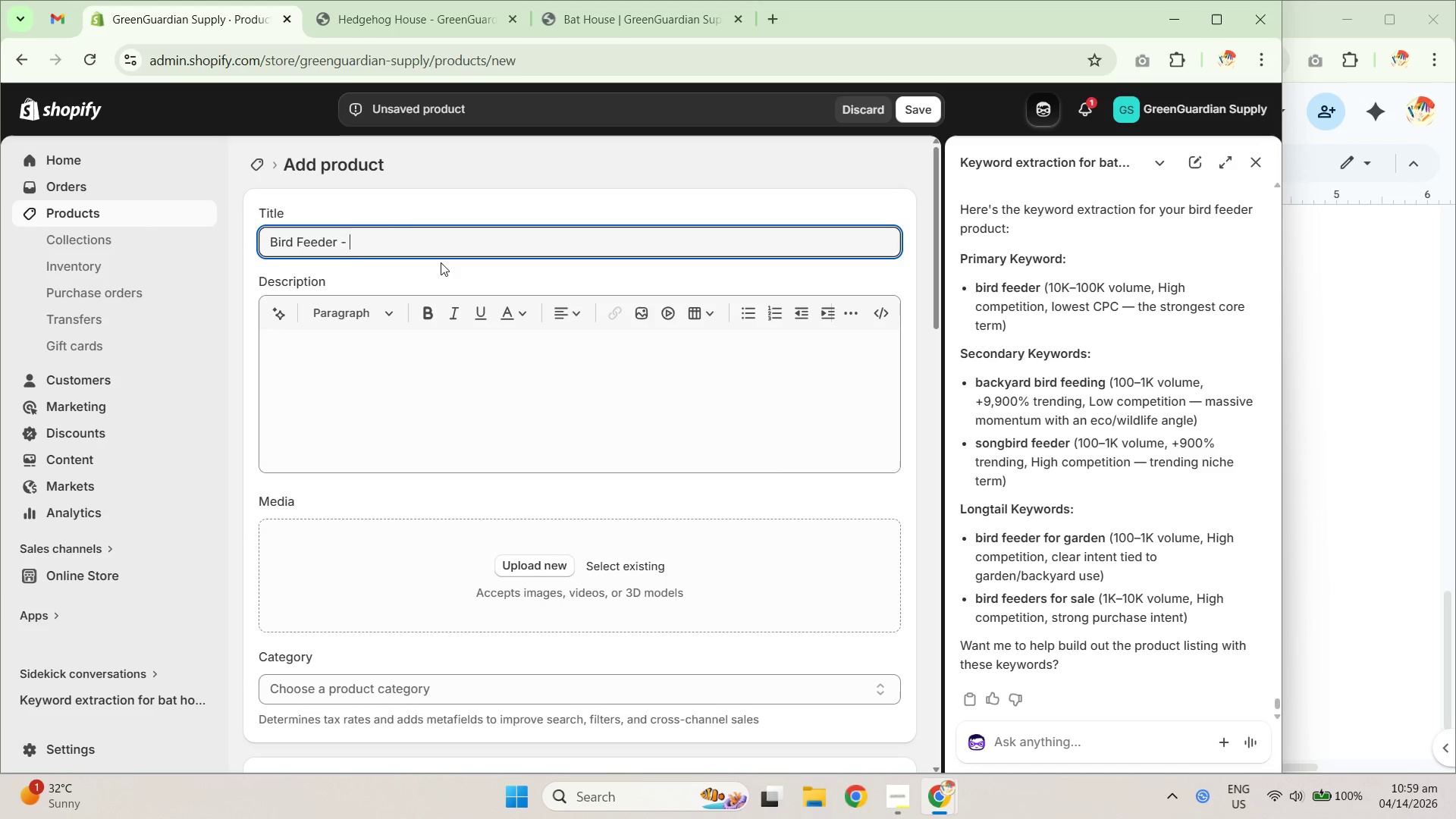 
type(f)
key(Backspace)
type(Har)
key(Backspace)
key(Backspace)
key(Backspace)
type(Garden Backayrd)
key(Backspace)
key(Backspace)
key(Backspace)
key(Backspace)
type(yard Bird Feeding)
 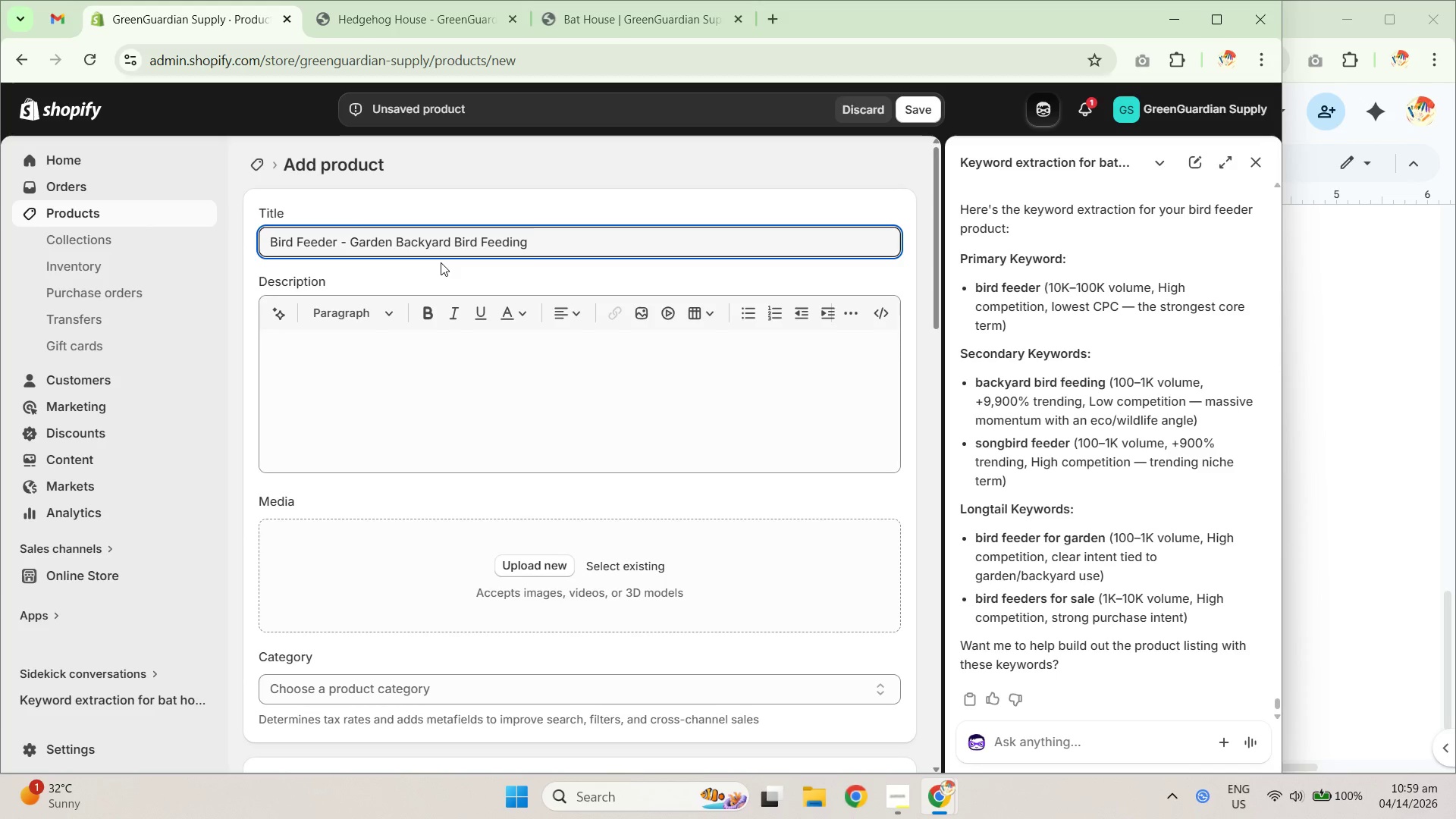 
double_click([887, 593])
 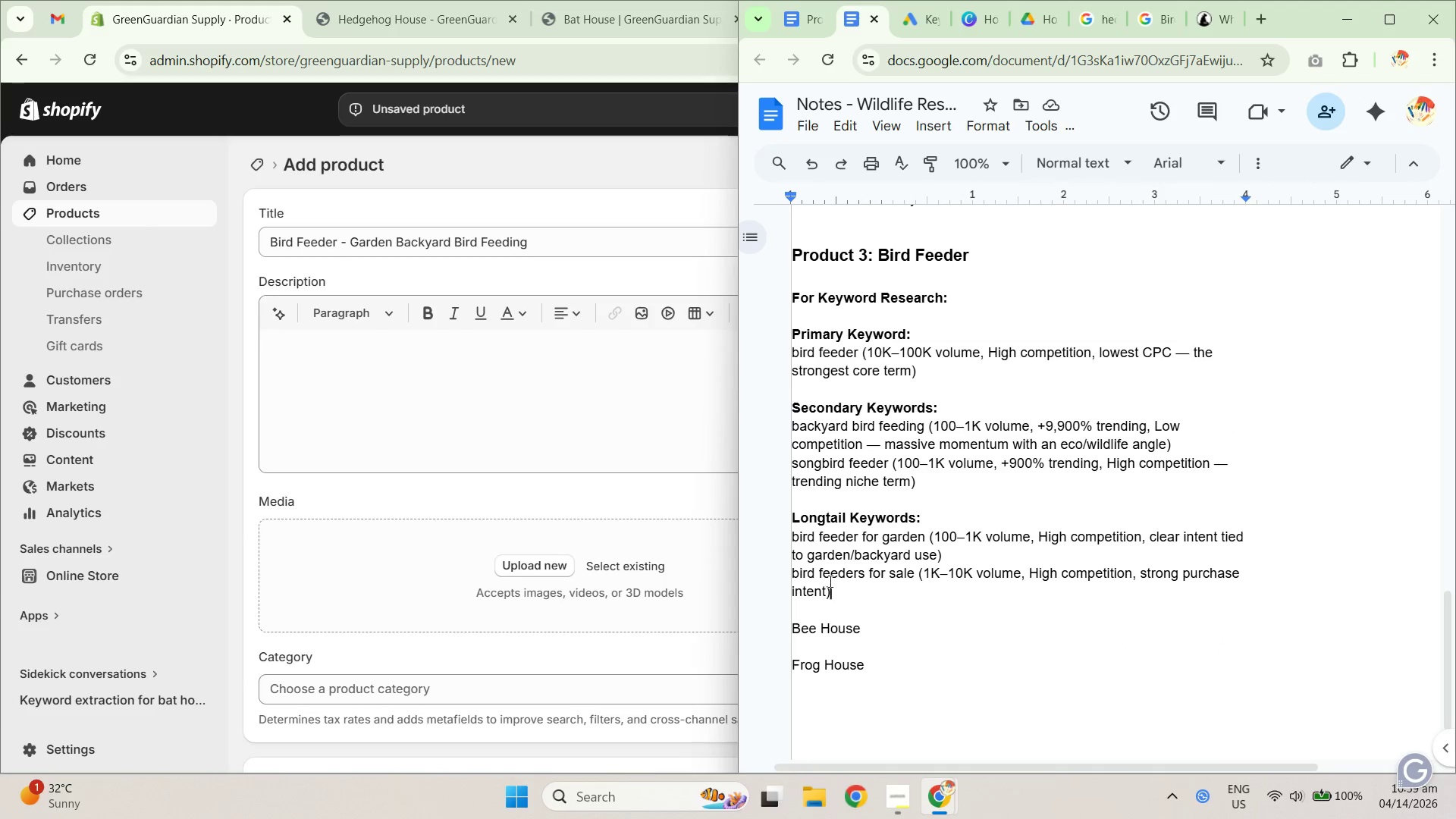 
triple_click([824, 579])
 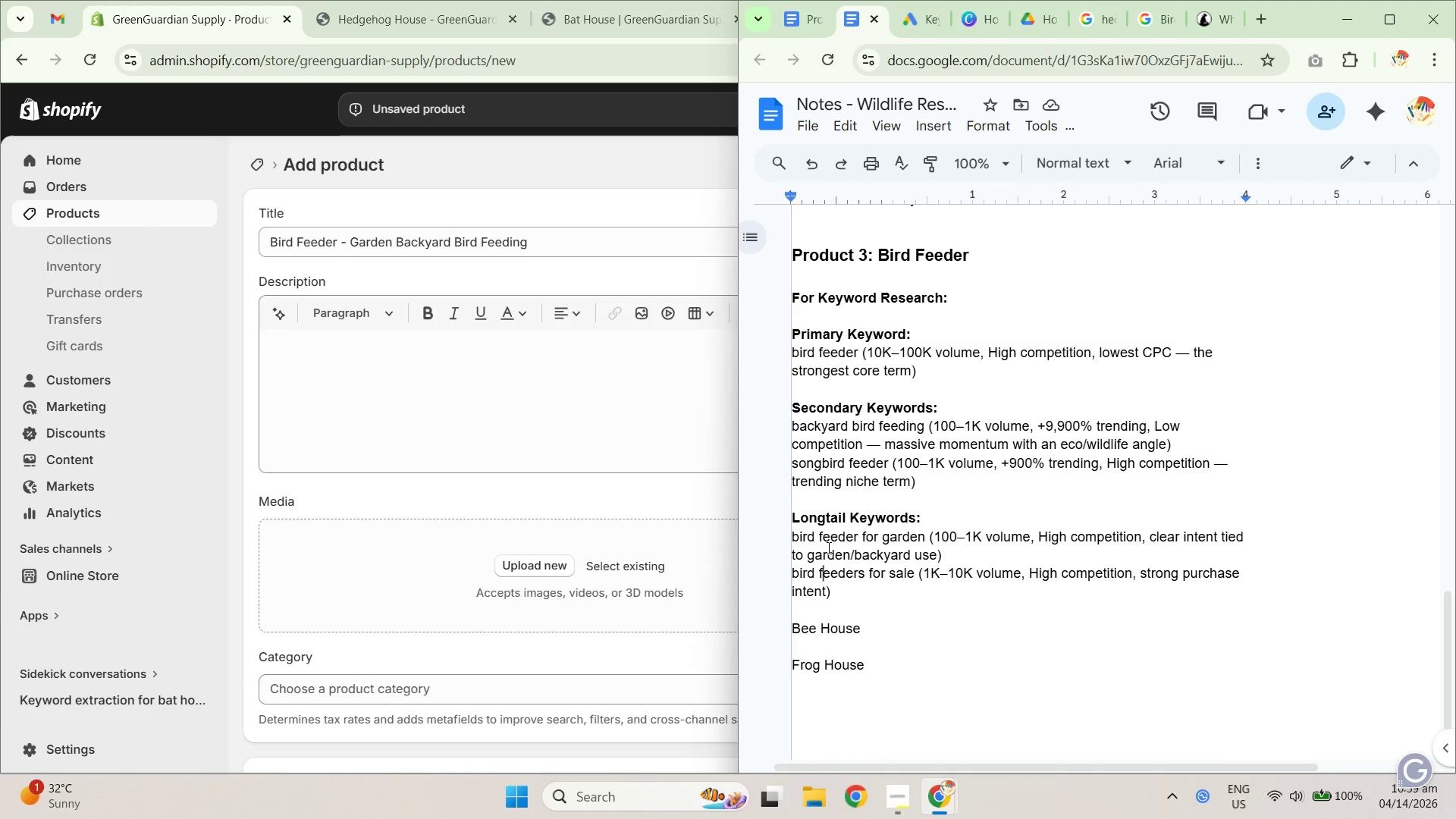 
left_click_drag(start_coordinate=[799, 543], to_coordinate=[957, 541])
 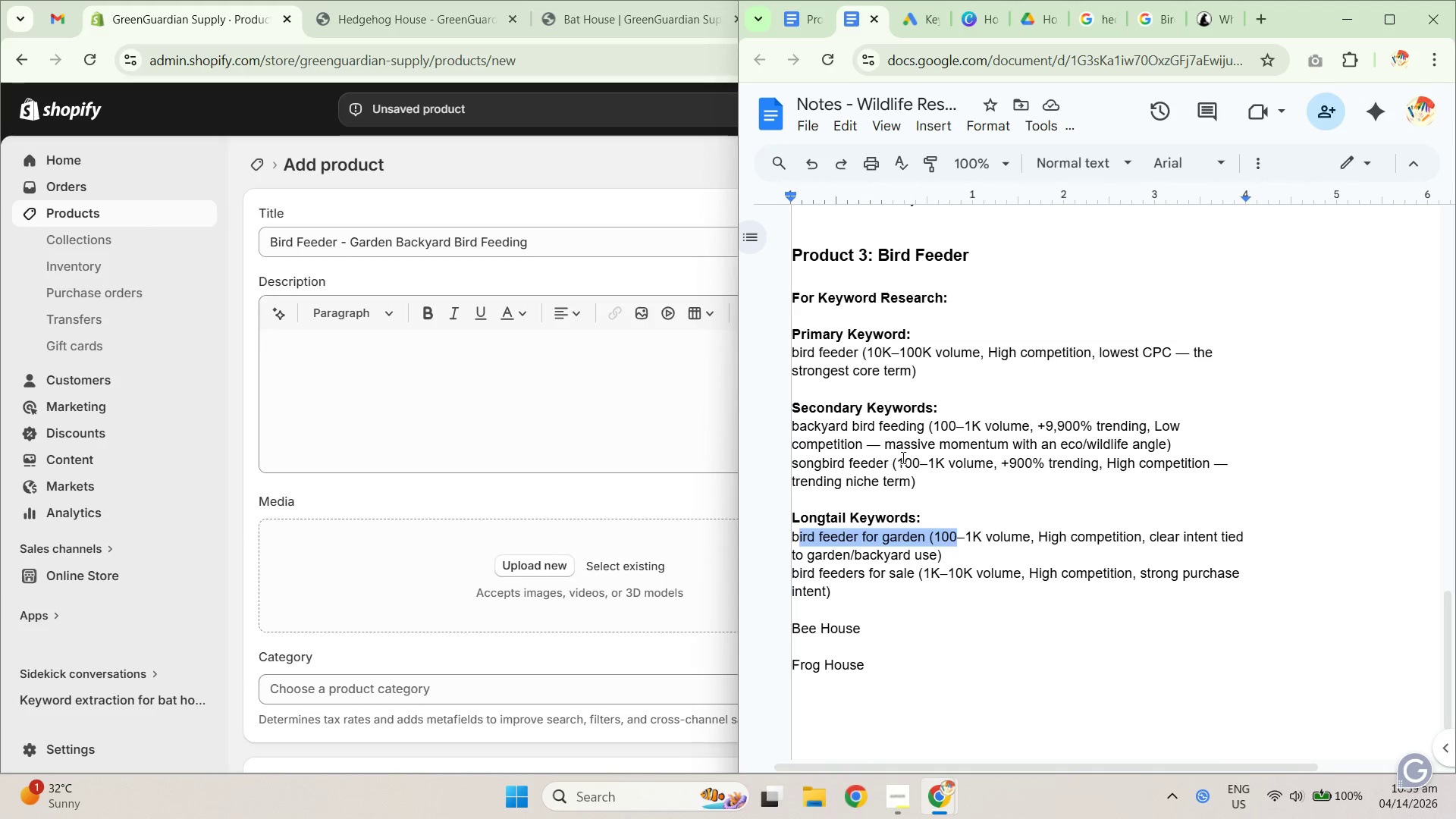 
left_click_drag(start_coordinate=[909, 456], to_coordinate=[875, 457])
 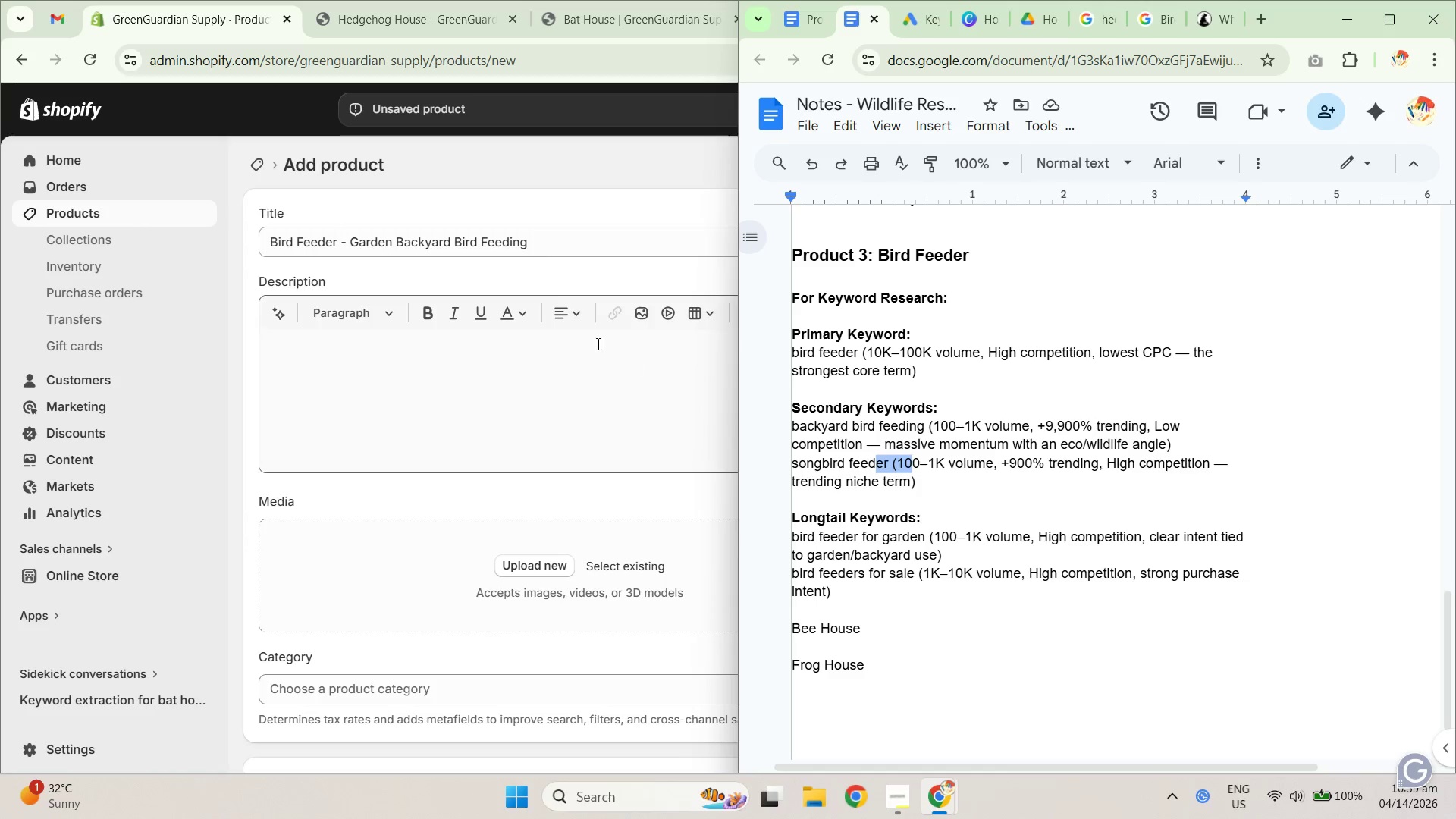 
left_click([592, 245])
 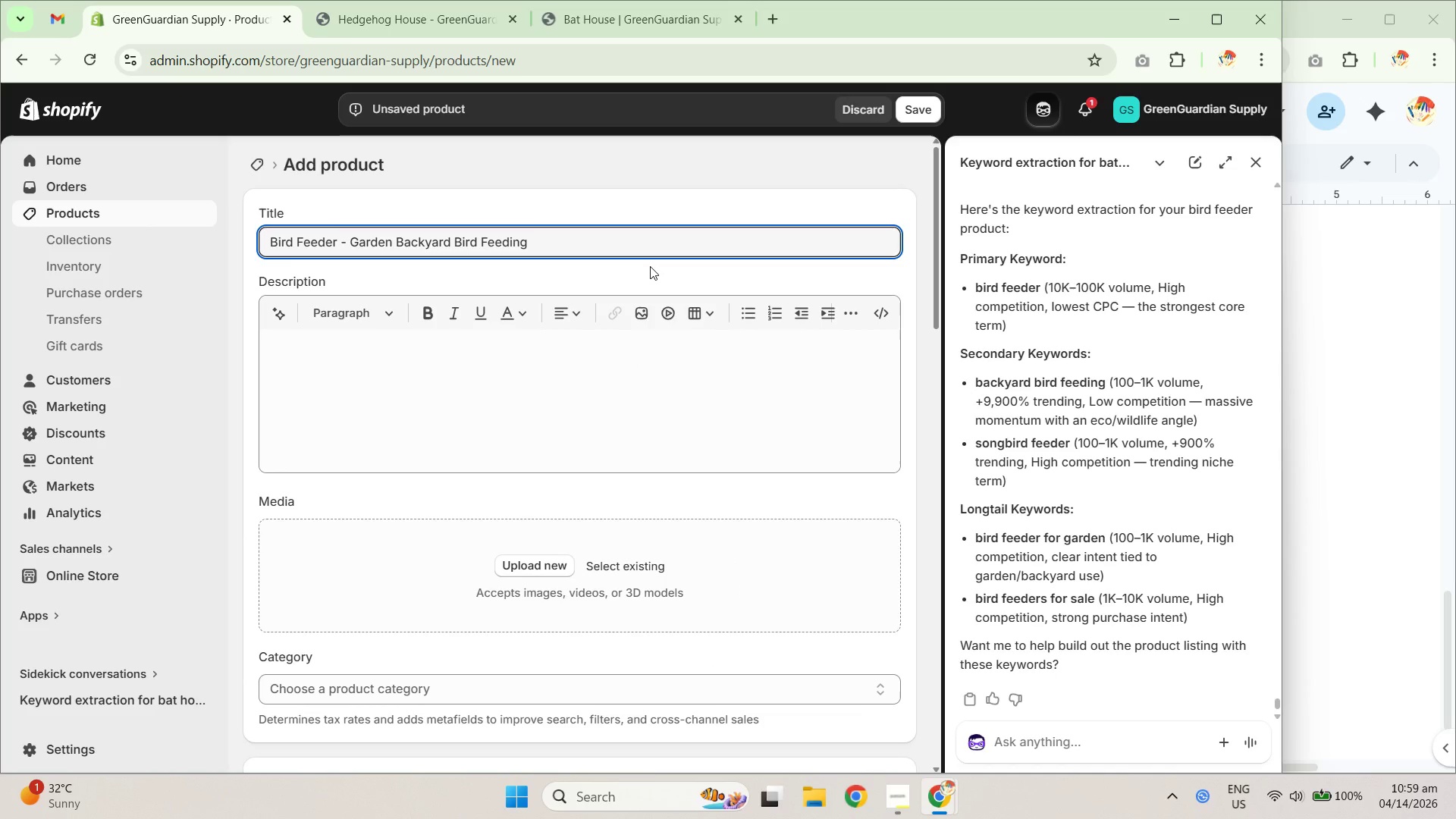 
type( Station for Wildelife)
 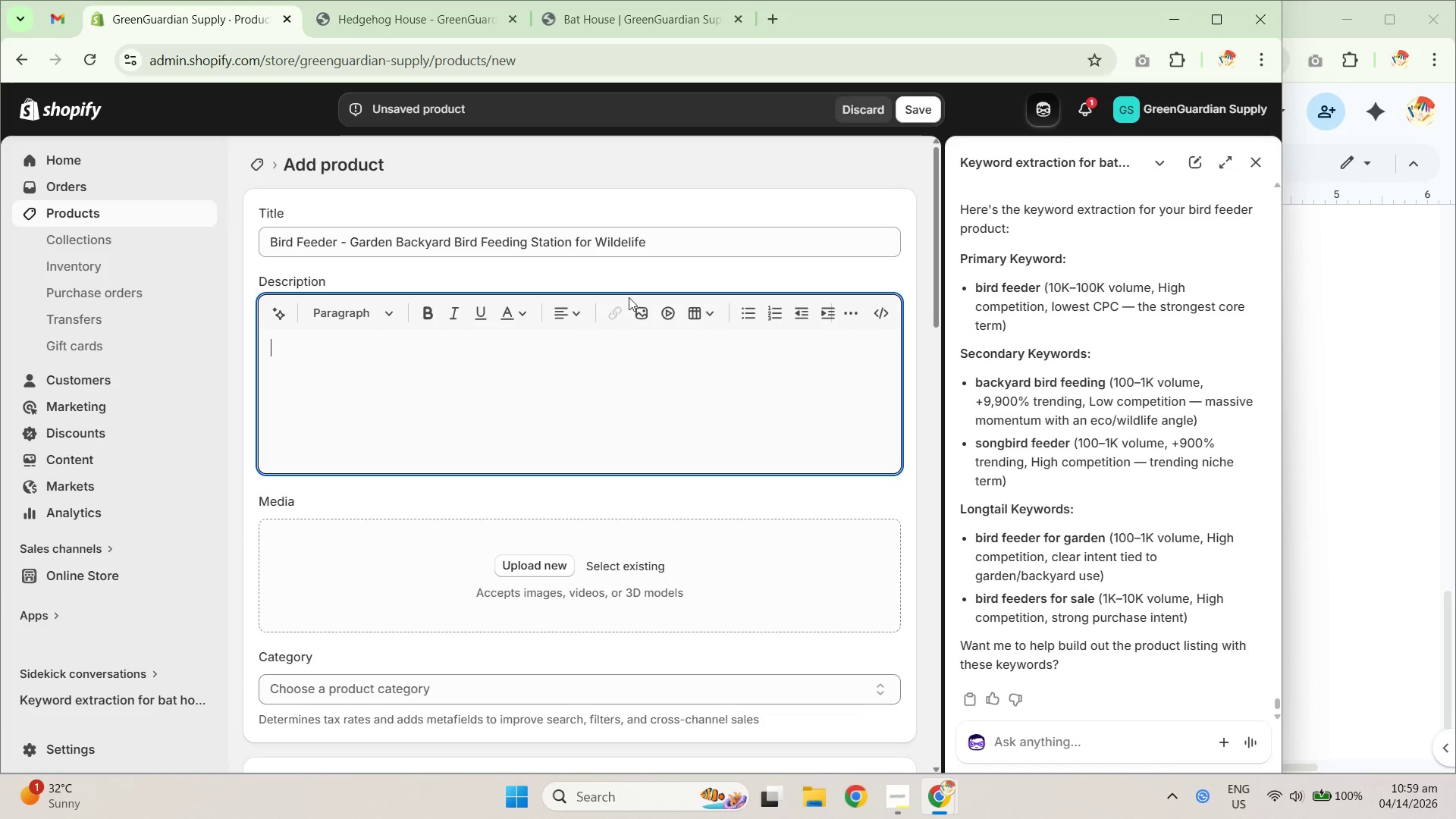 
left_click([621, 242])
 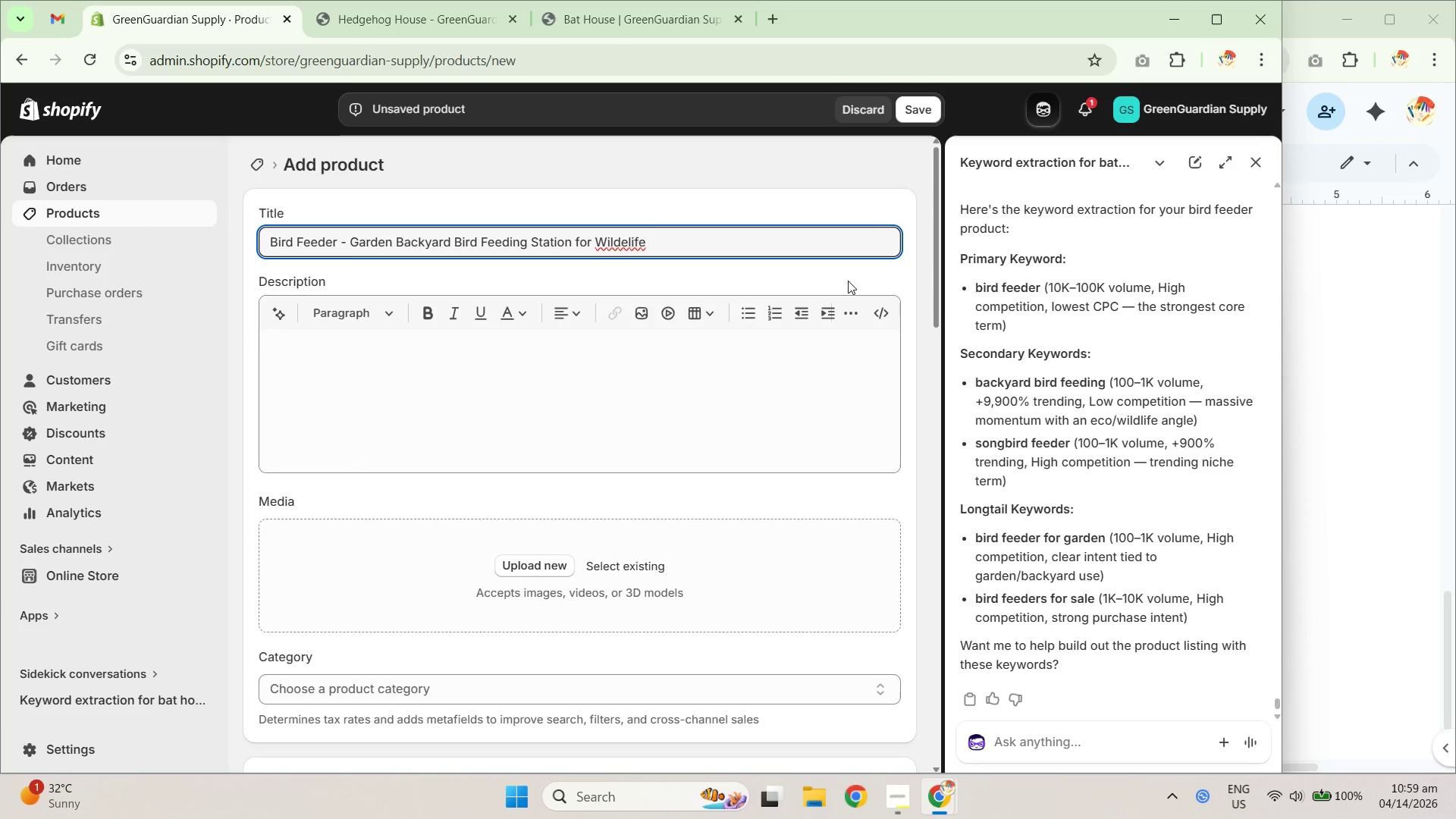 
key(ArrowRight)
 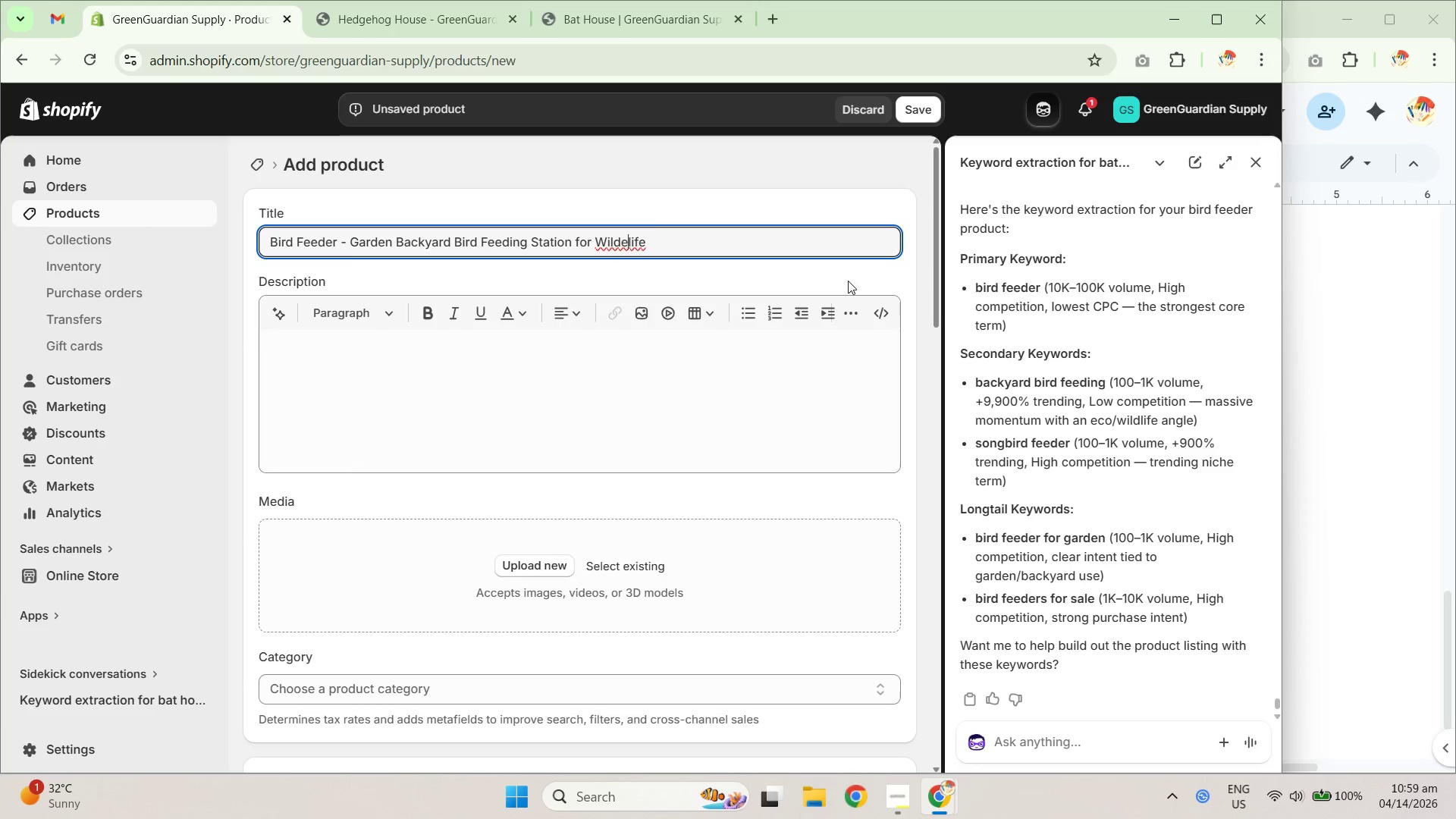 
key(Backspace)
 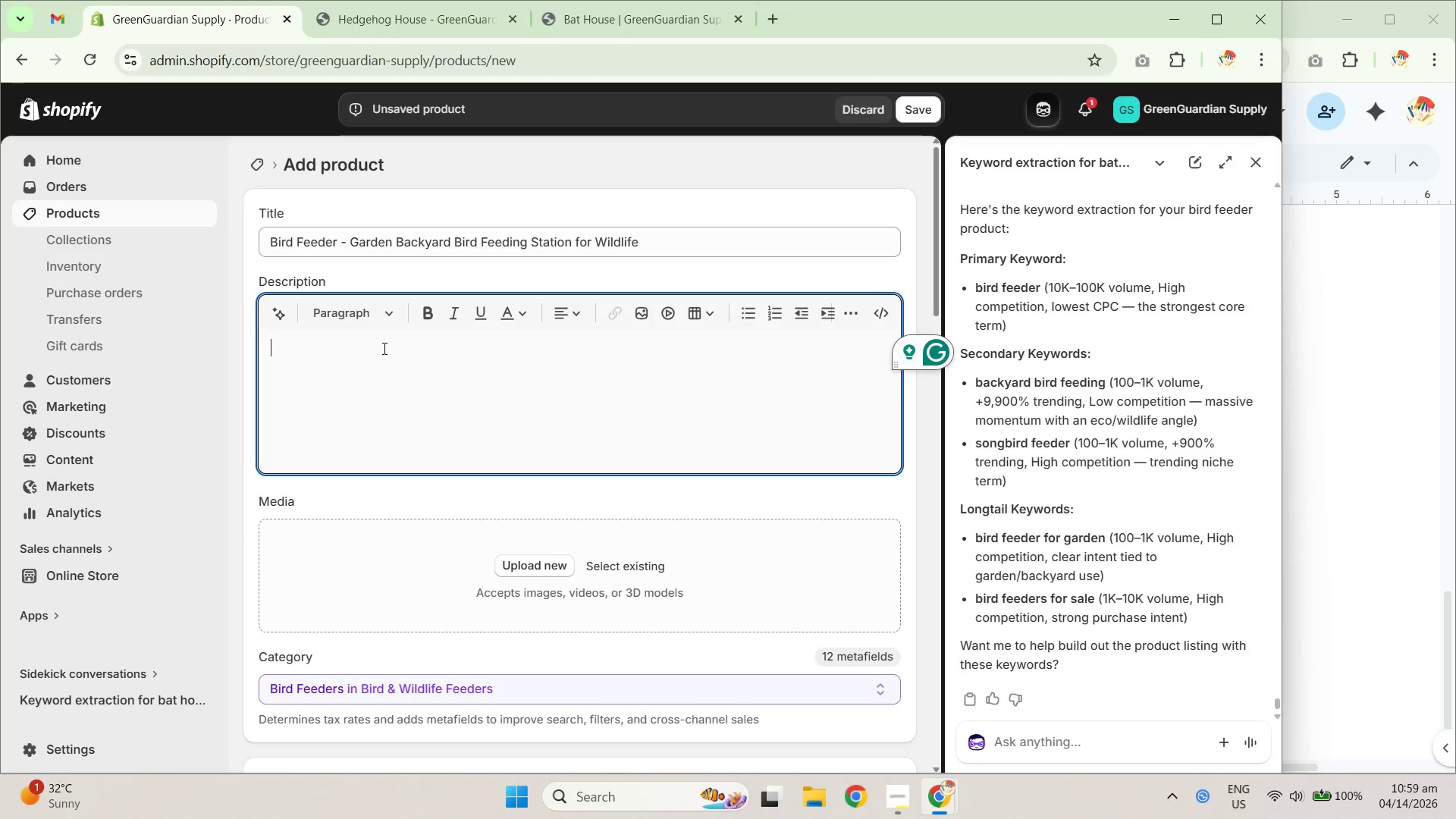 
wait(6.16)
 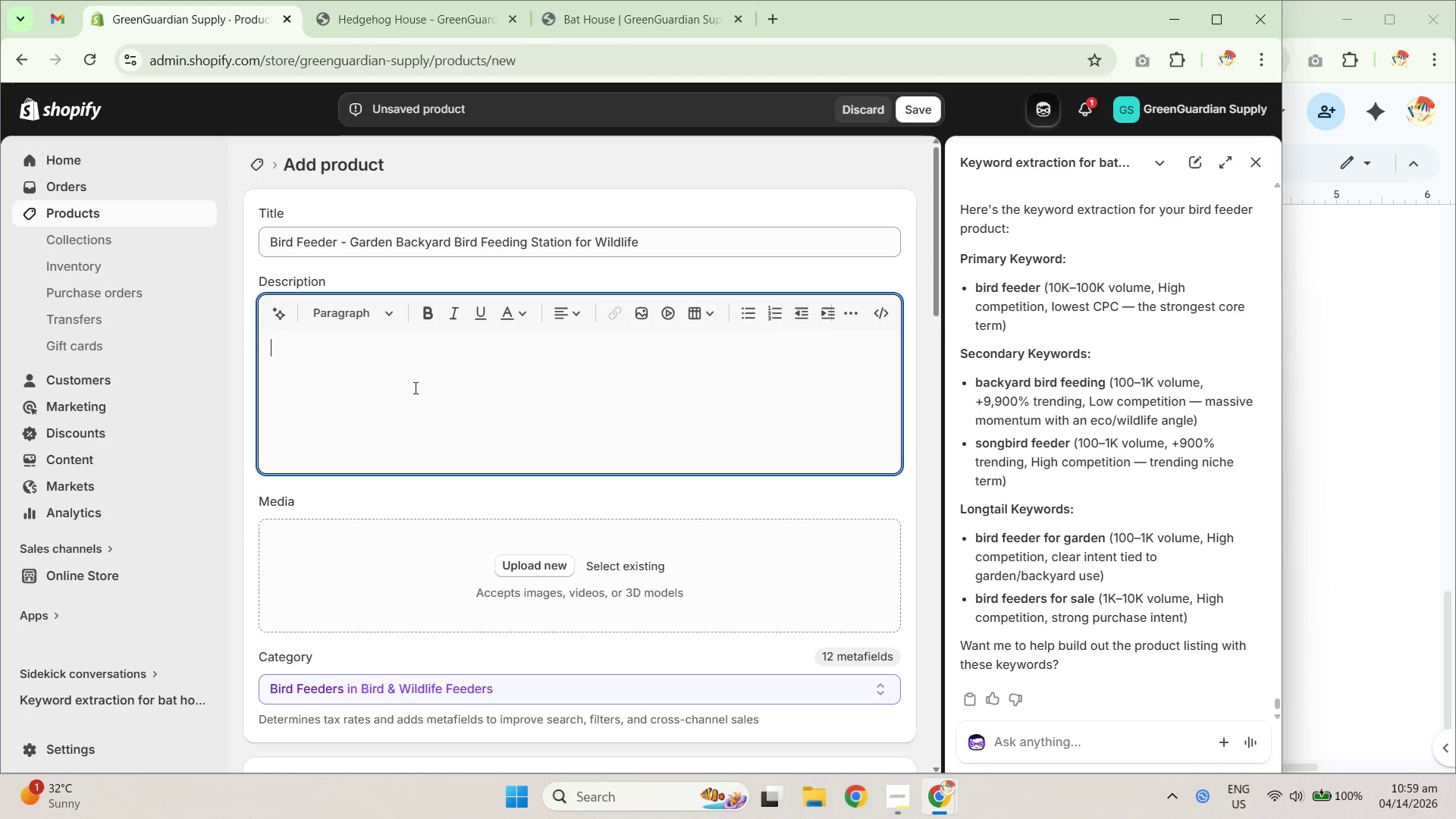 
left_click([659, 234])
 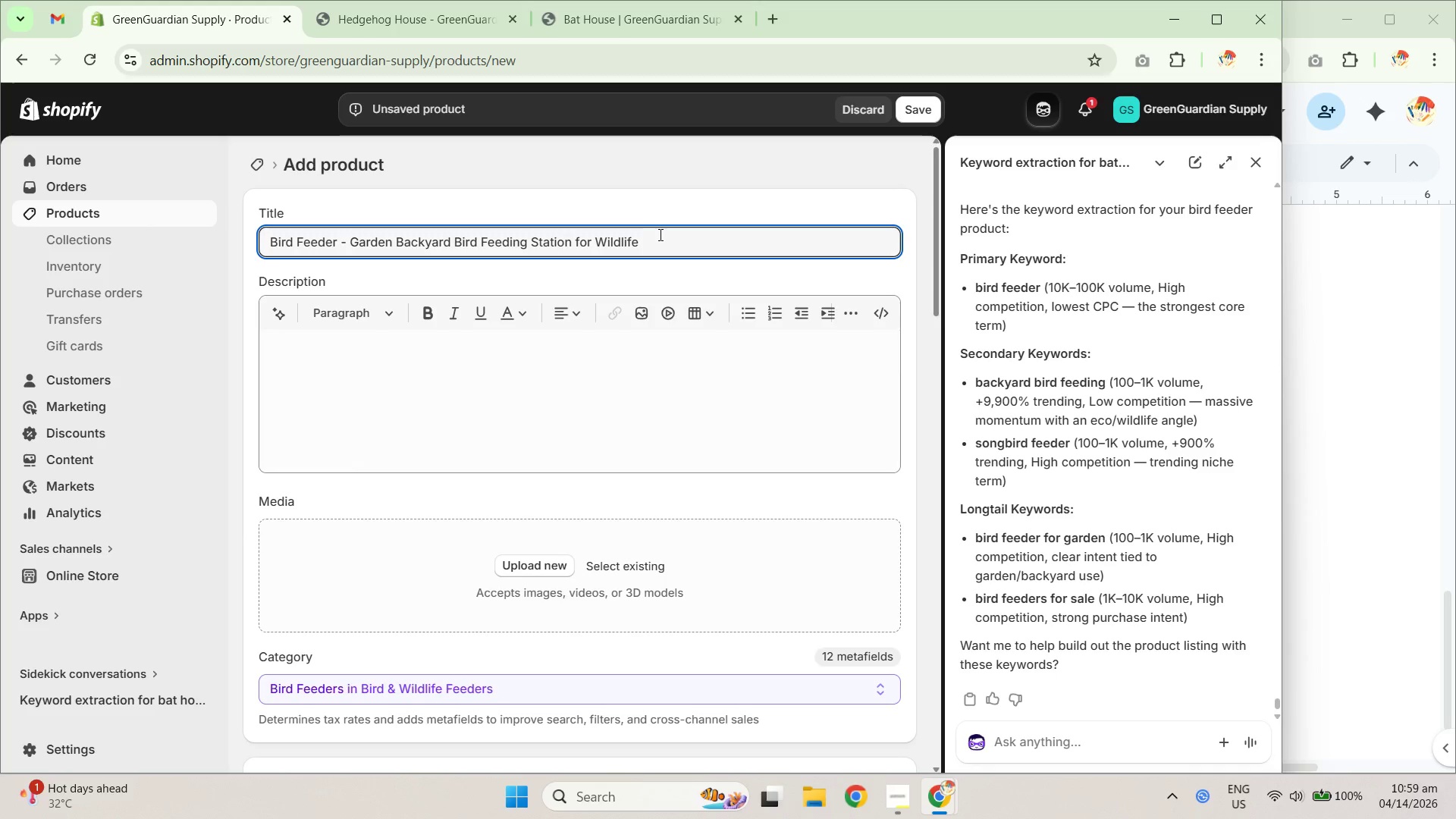 
key(Space)
 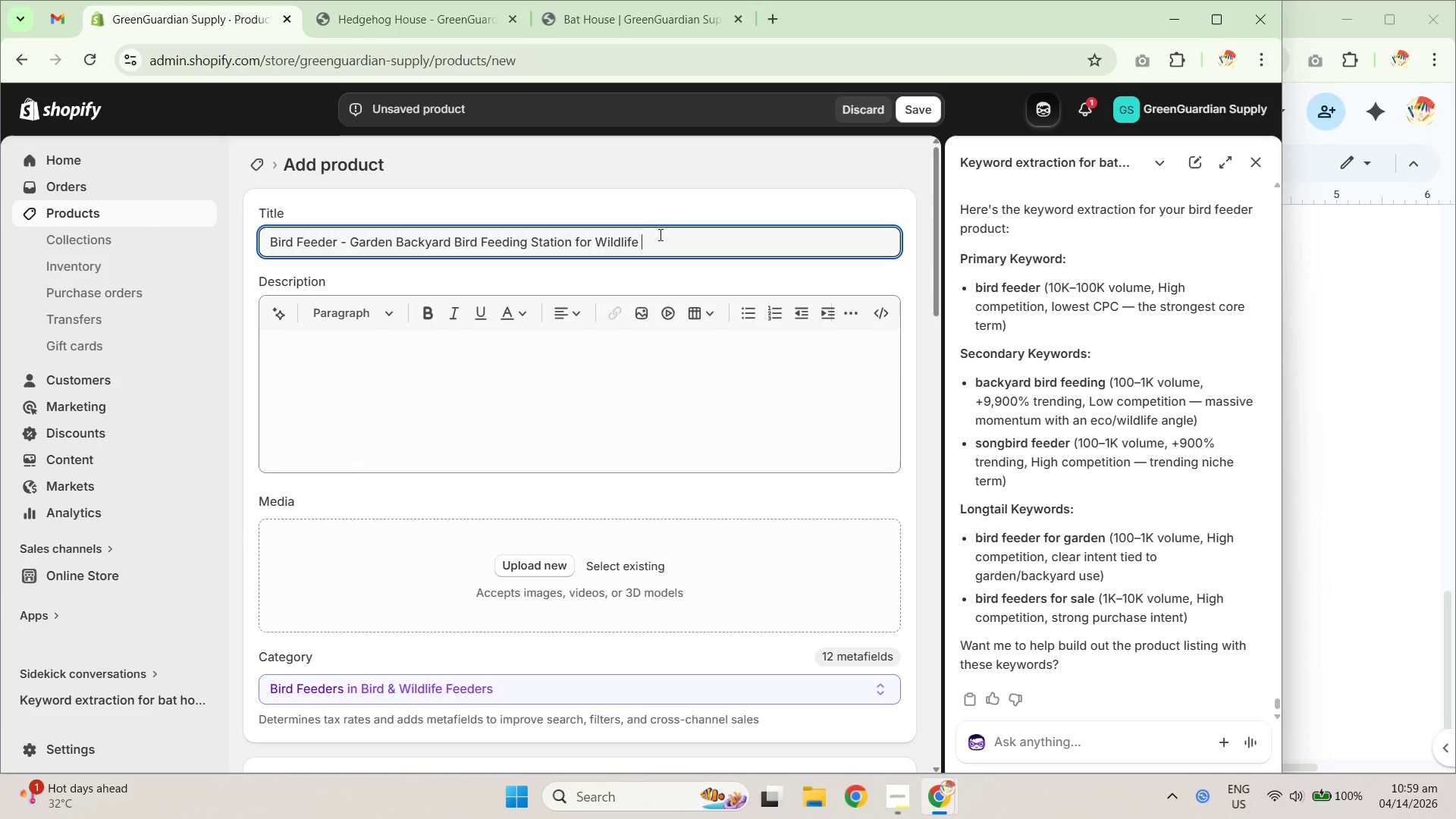 
key(Shift+ShiftRight)
 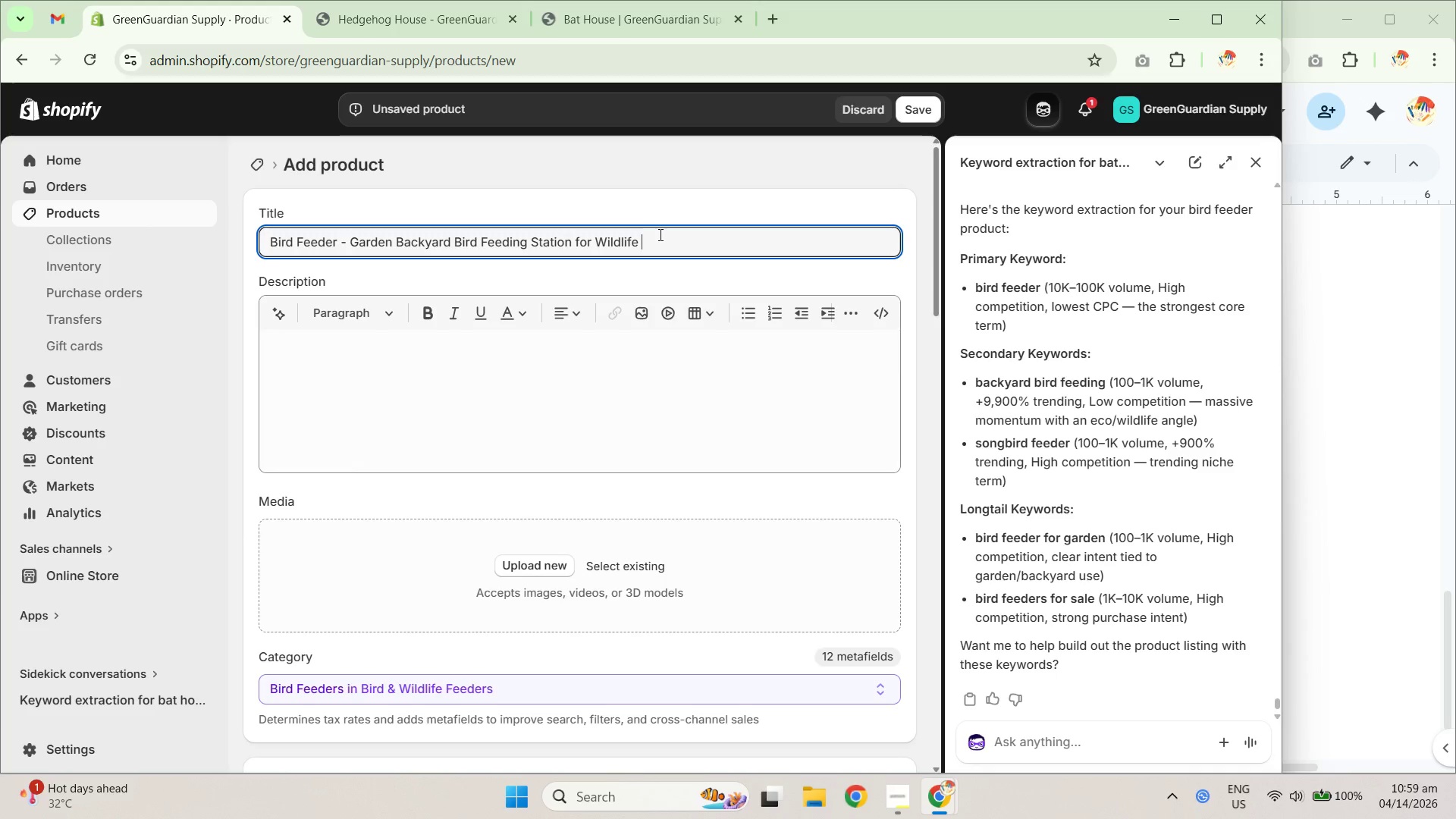 
key(C)
 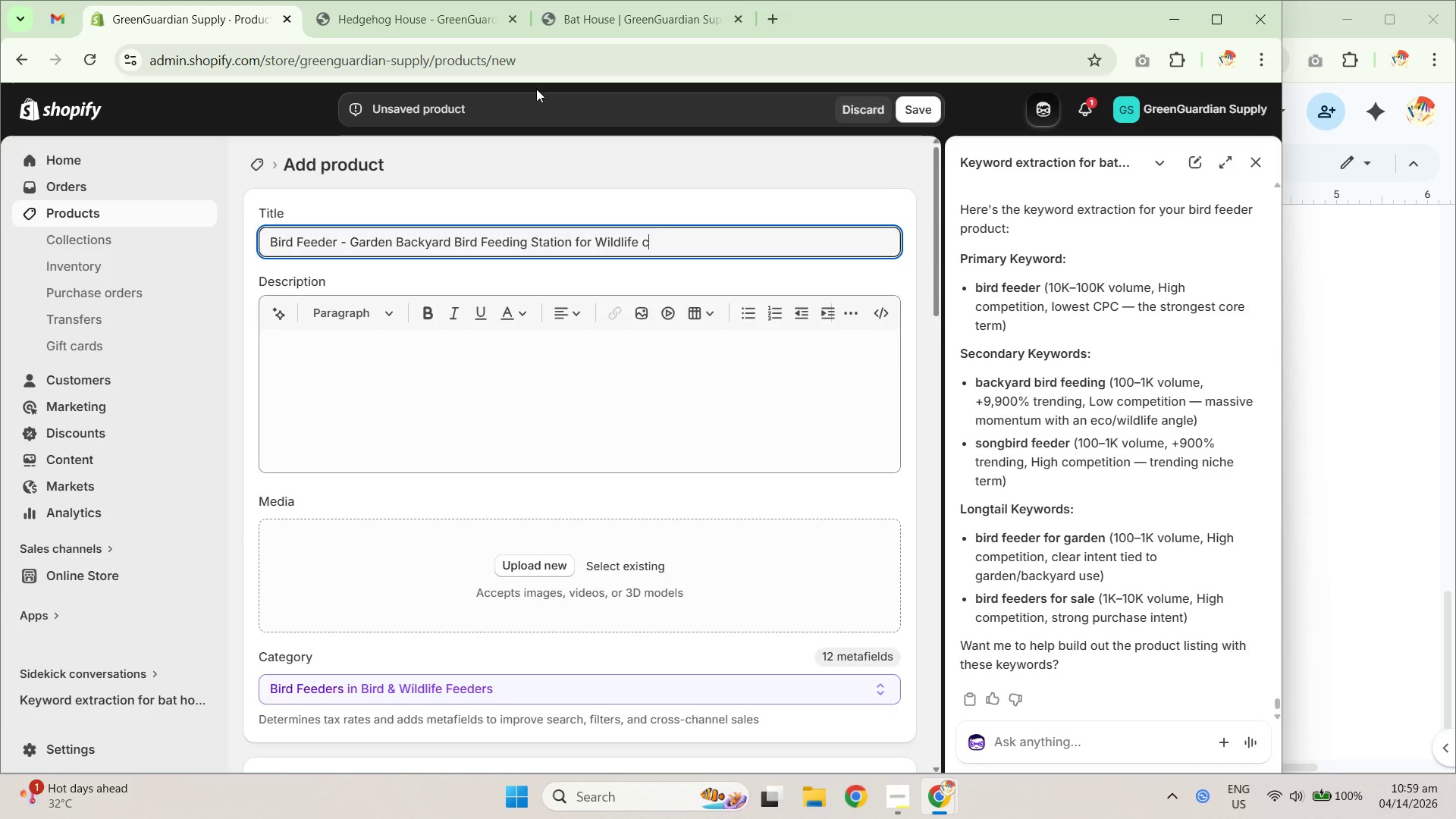 
left_click([449, 12])
 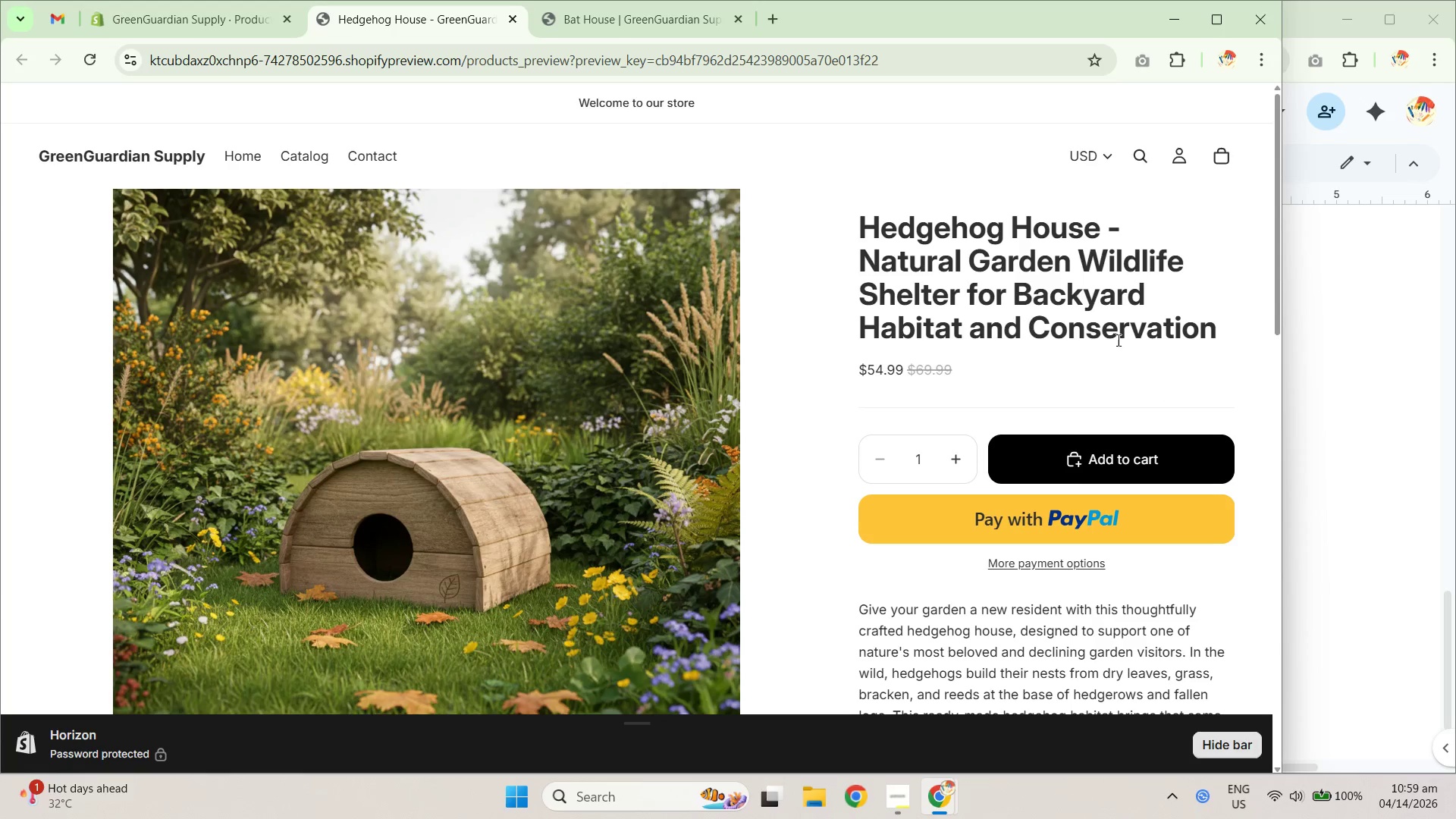 
double_click([1117, 340])
 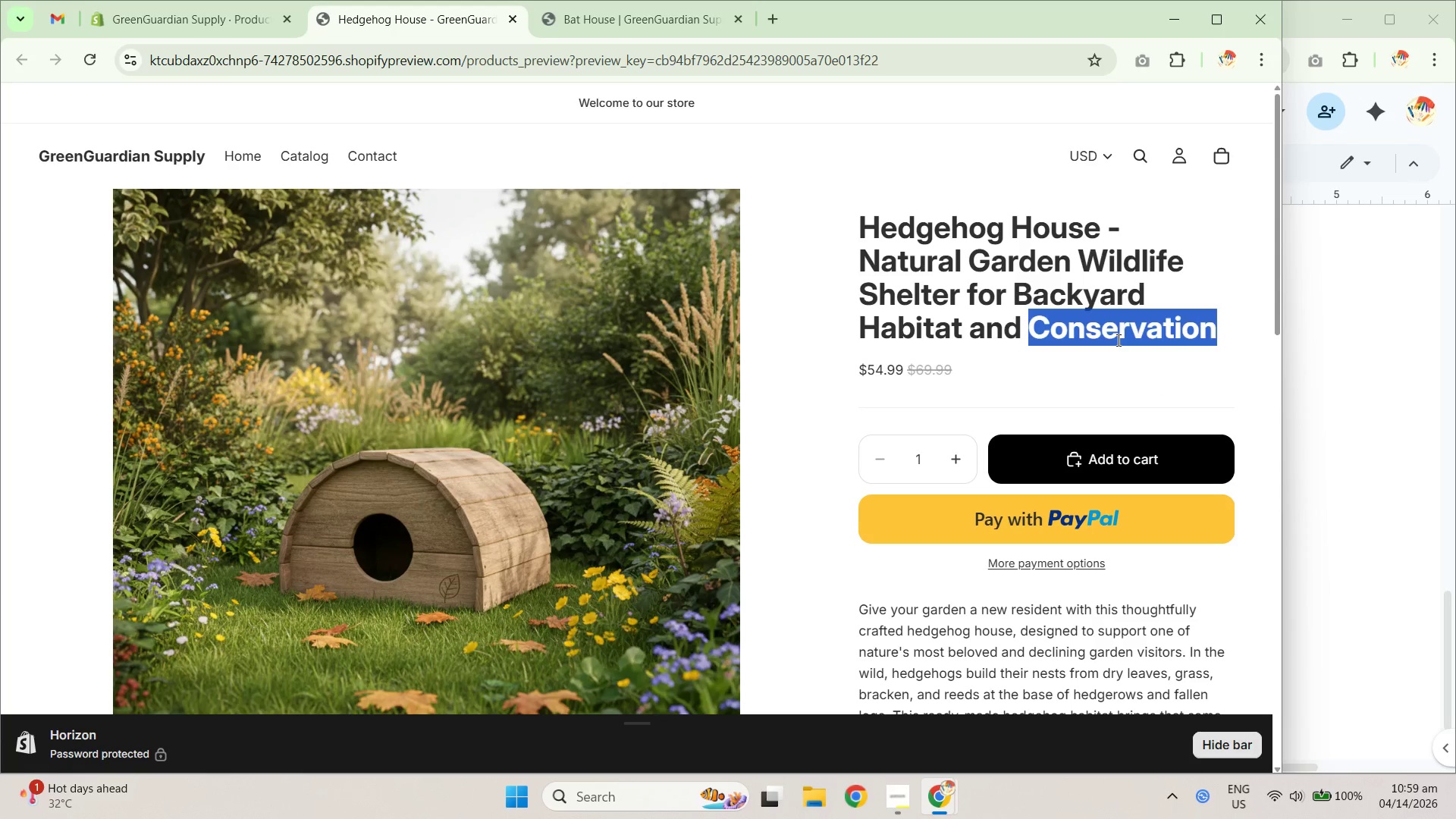 
key(Control+C)
 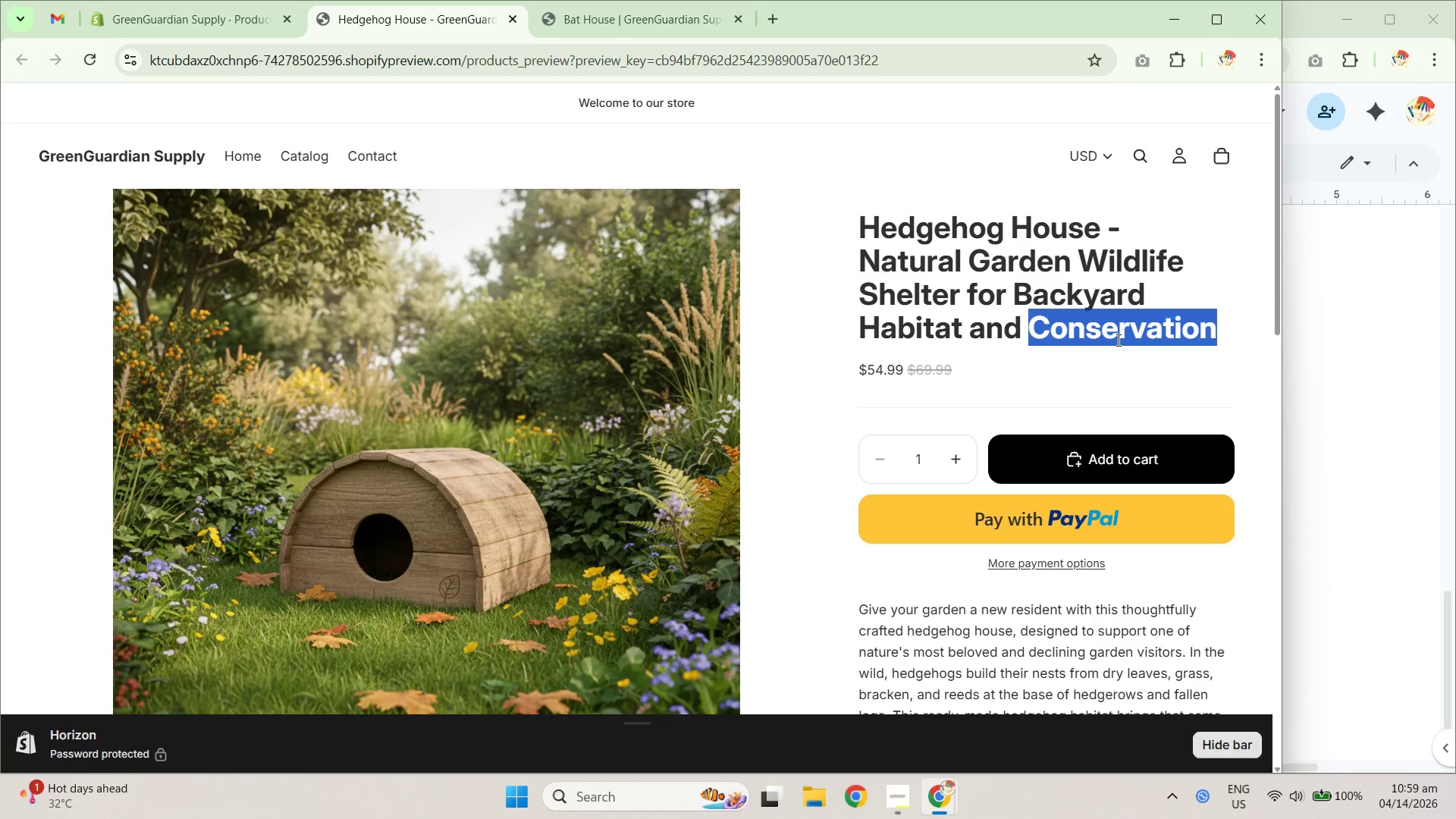 
key(Control+C)
 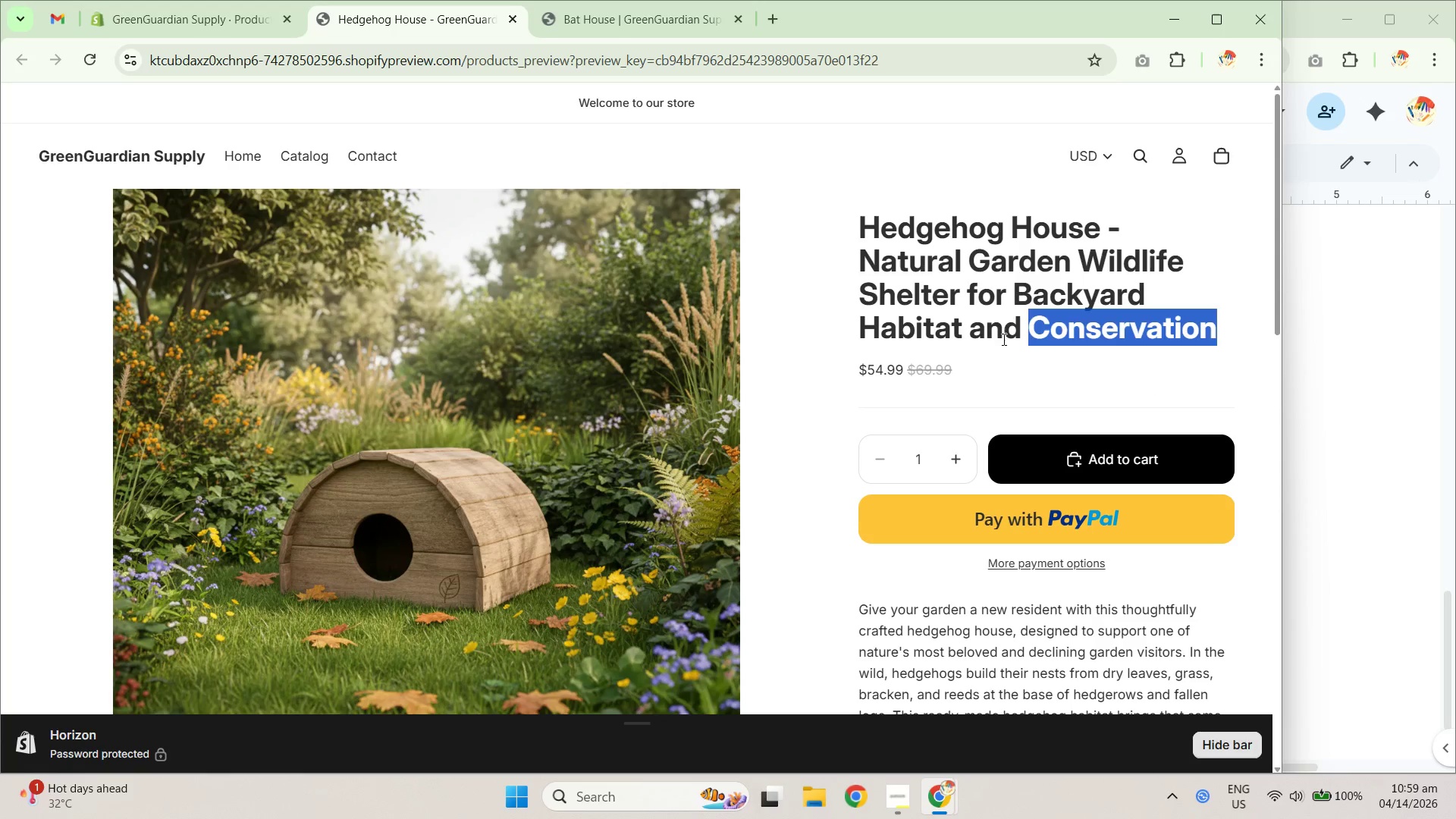 
key(Control+C)
 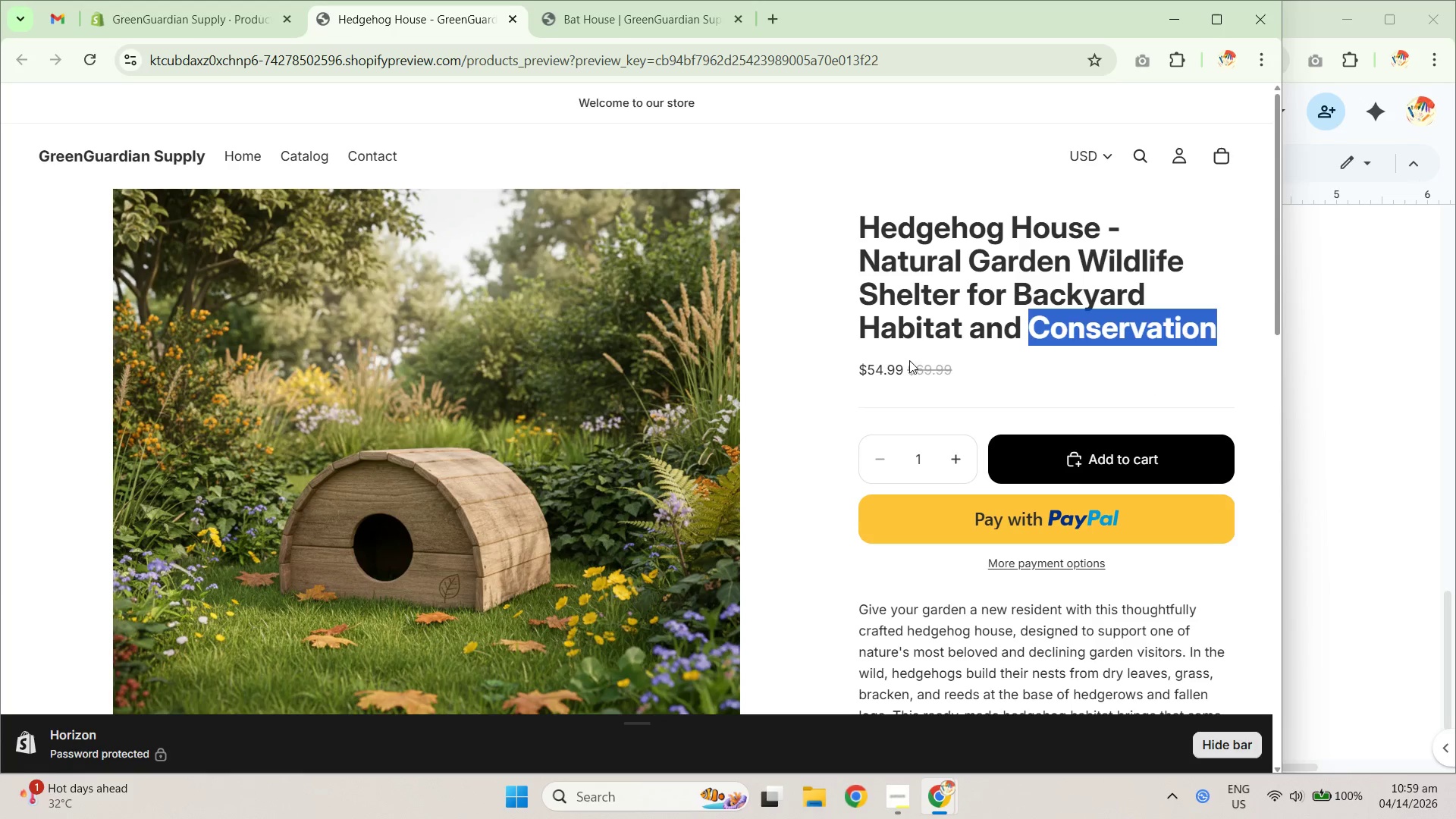 
key(Control+C)
 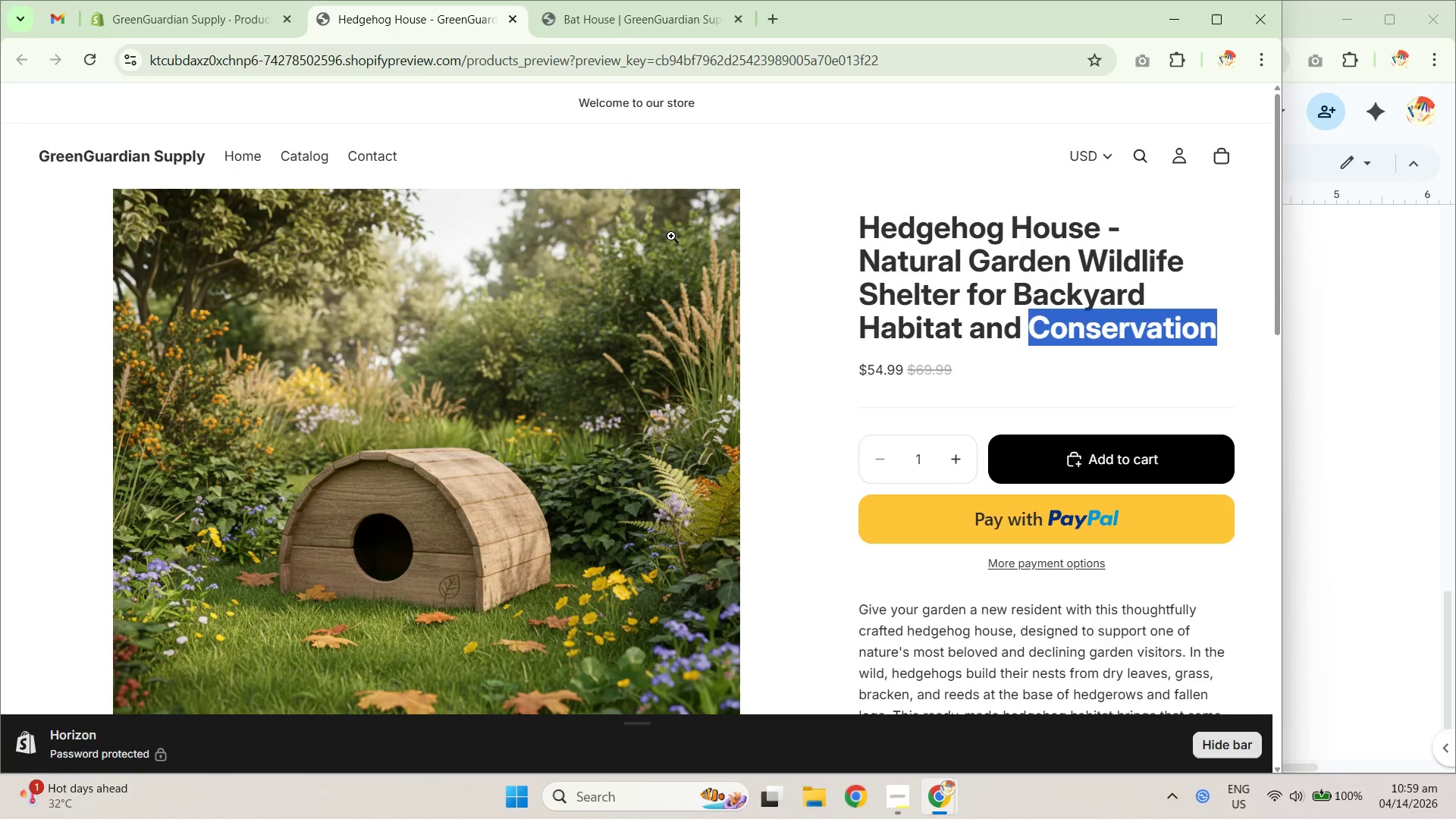 
key(Control+C)
 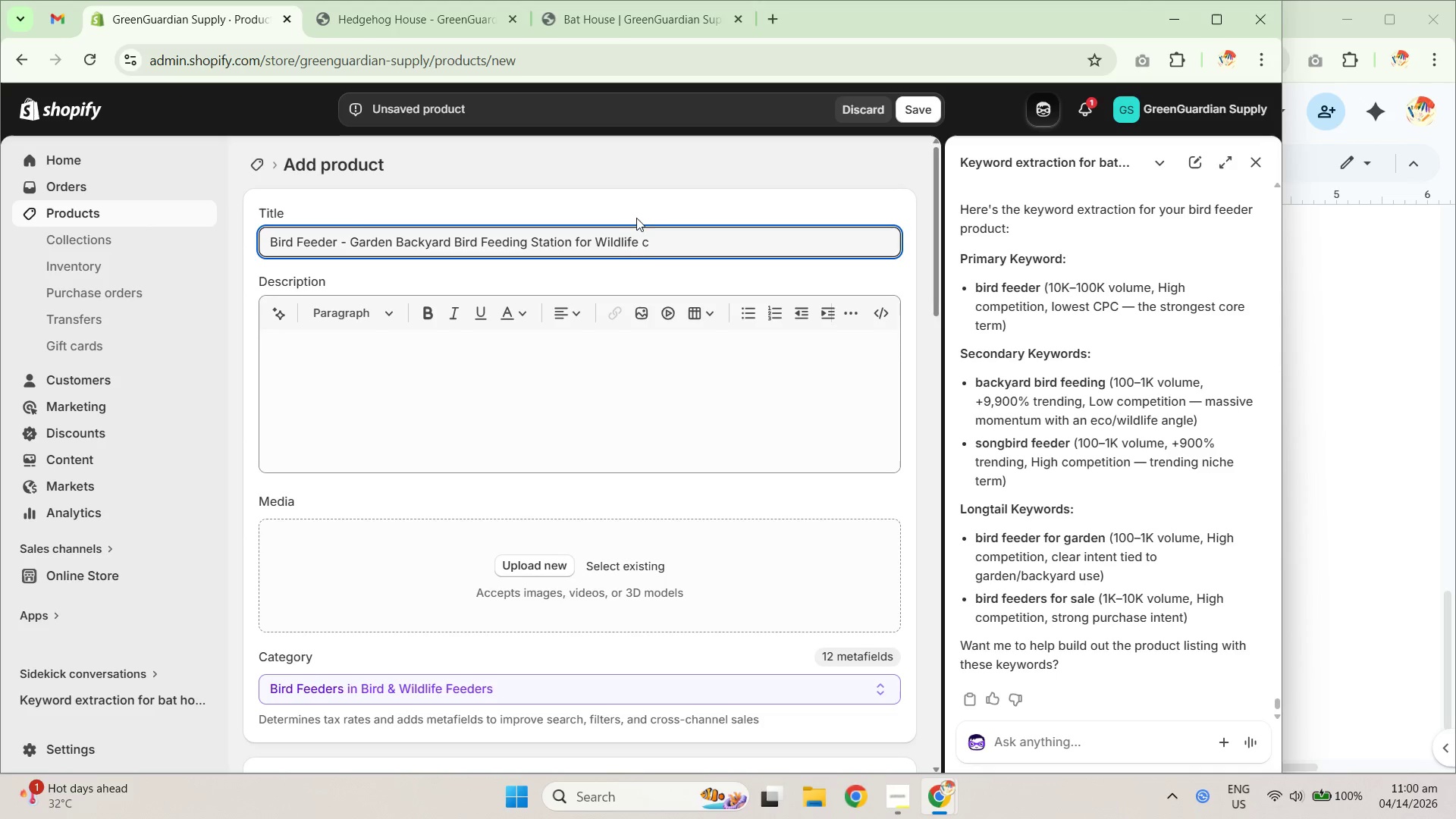 
left_click_drag(start_coordinate=[658, 237], to_coordinate=[644, 238])
 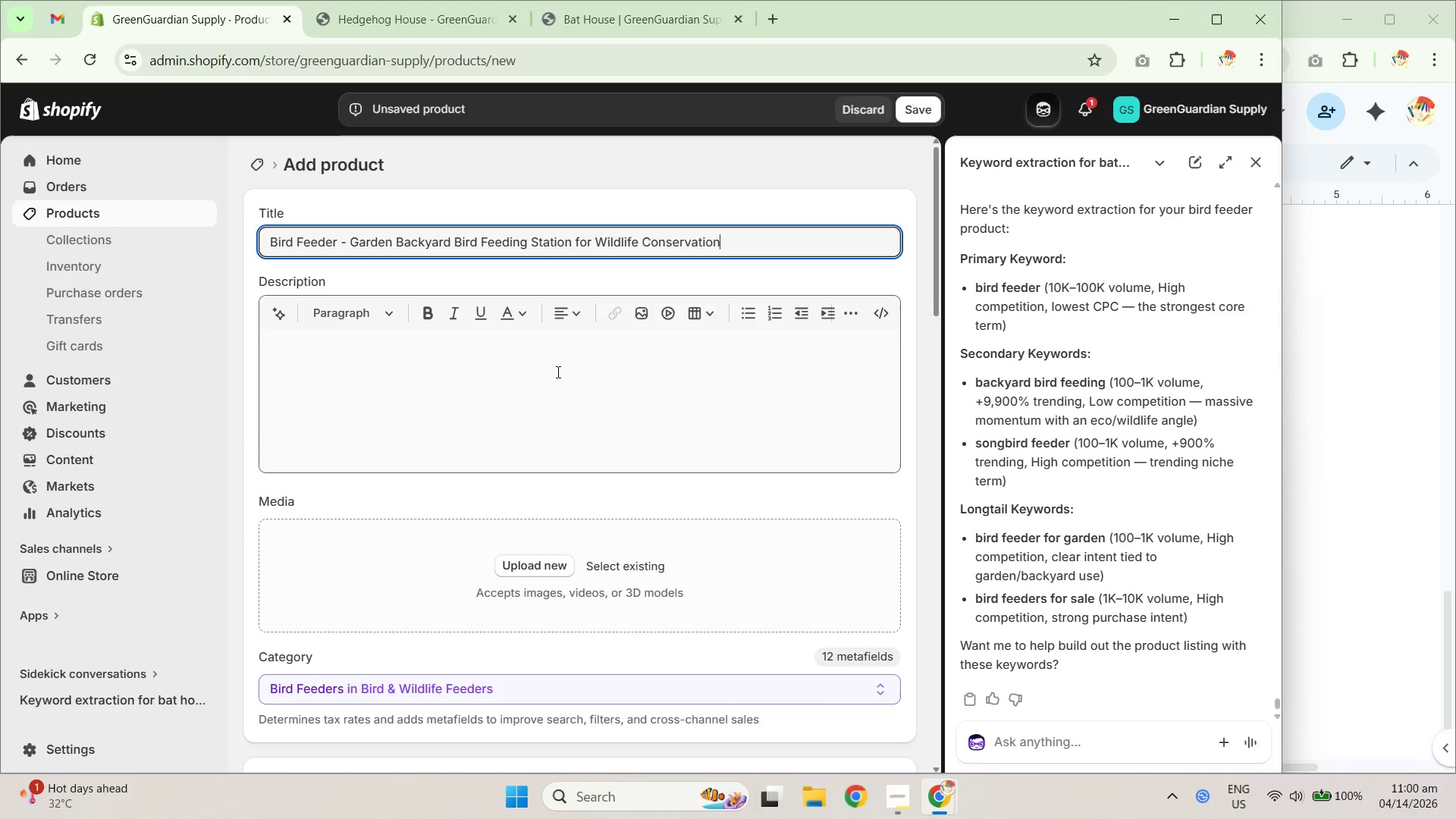 
key(Control+ControlLeft)
 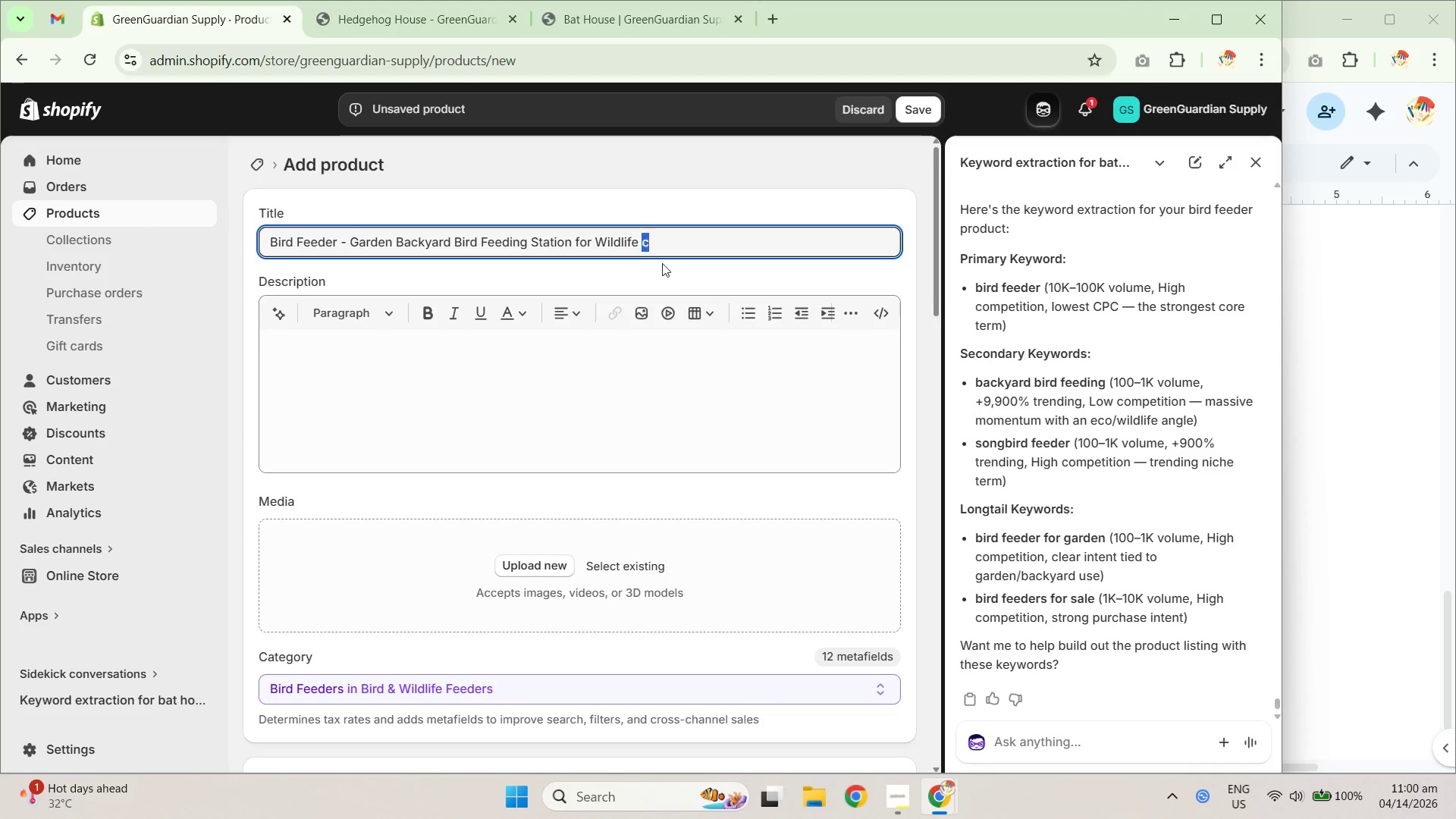 
key(Control+V)
 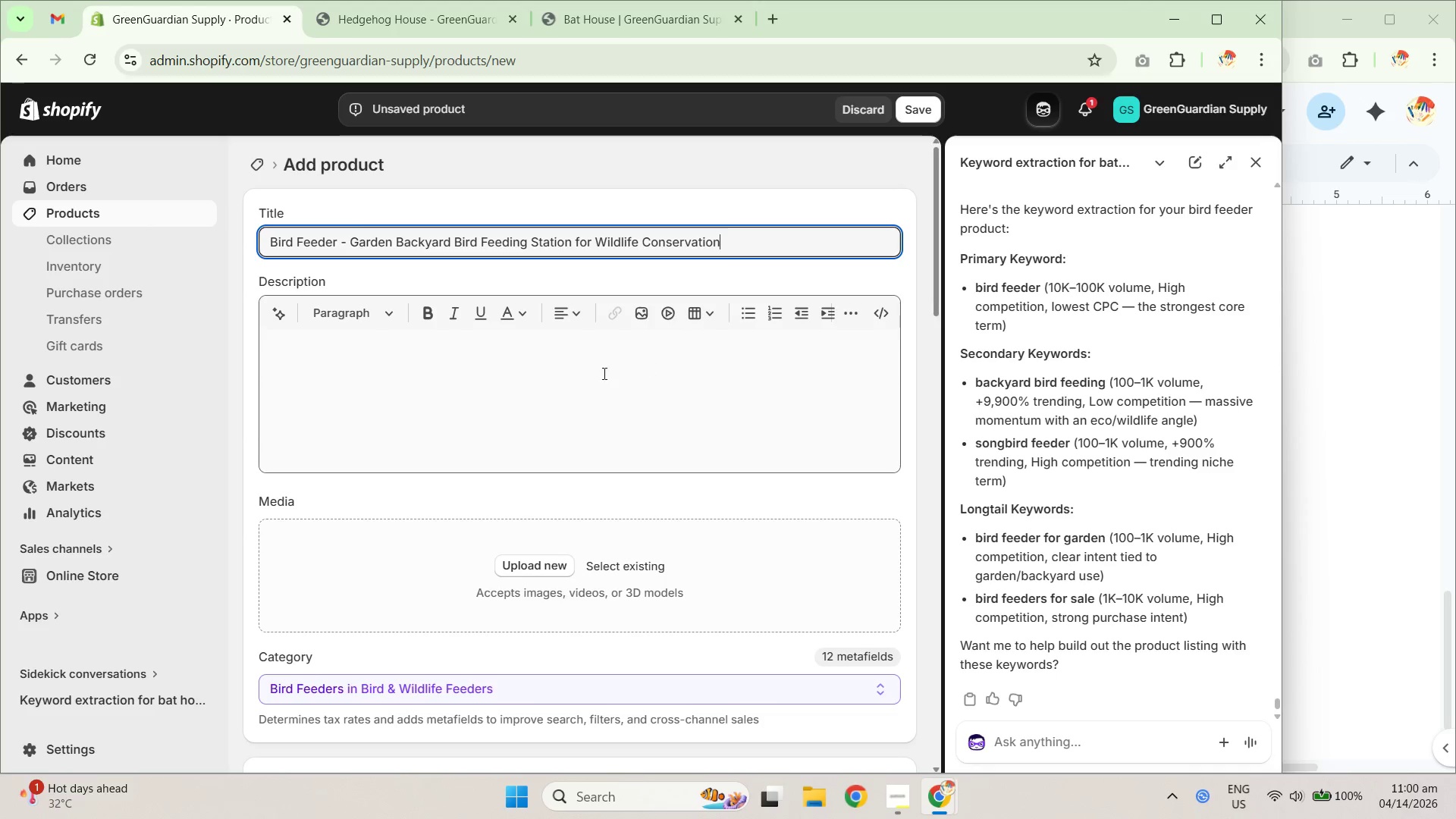 
left_click([547, 369])
 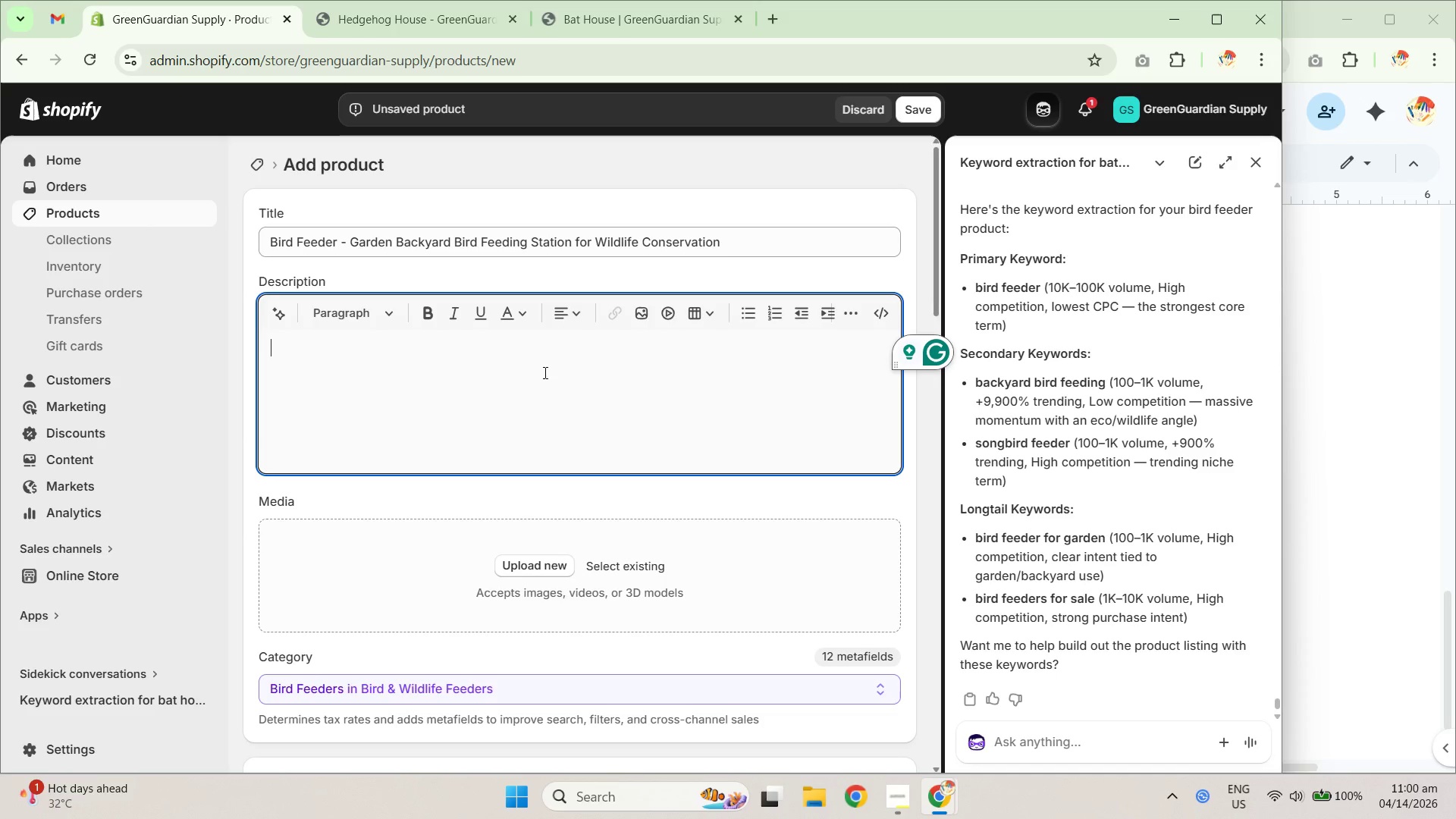 
type(Connect with nature every day with thso )
key(Backspace)
key(Backspace)
key(Backspace)
type(is thoughtfully designed bird feederm buily)
key(Backspace)
type(t)
 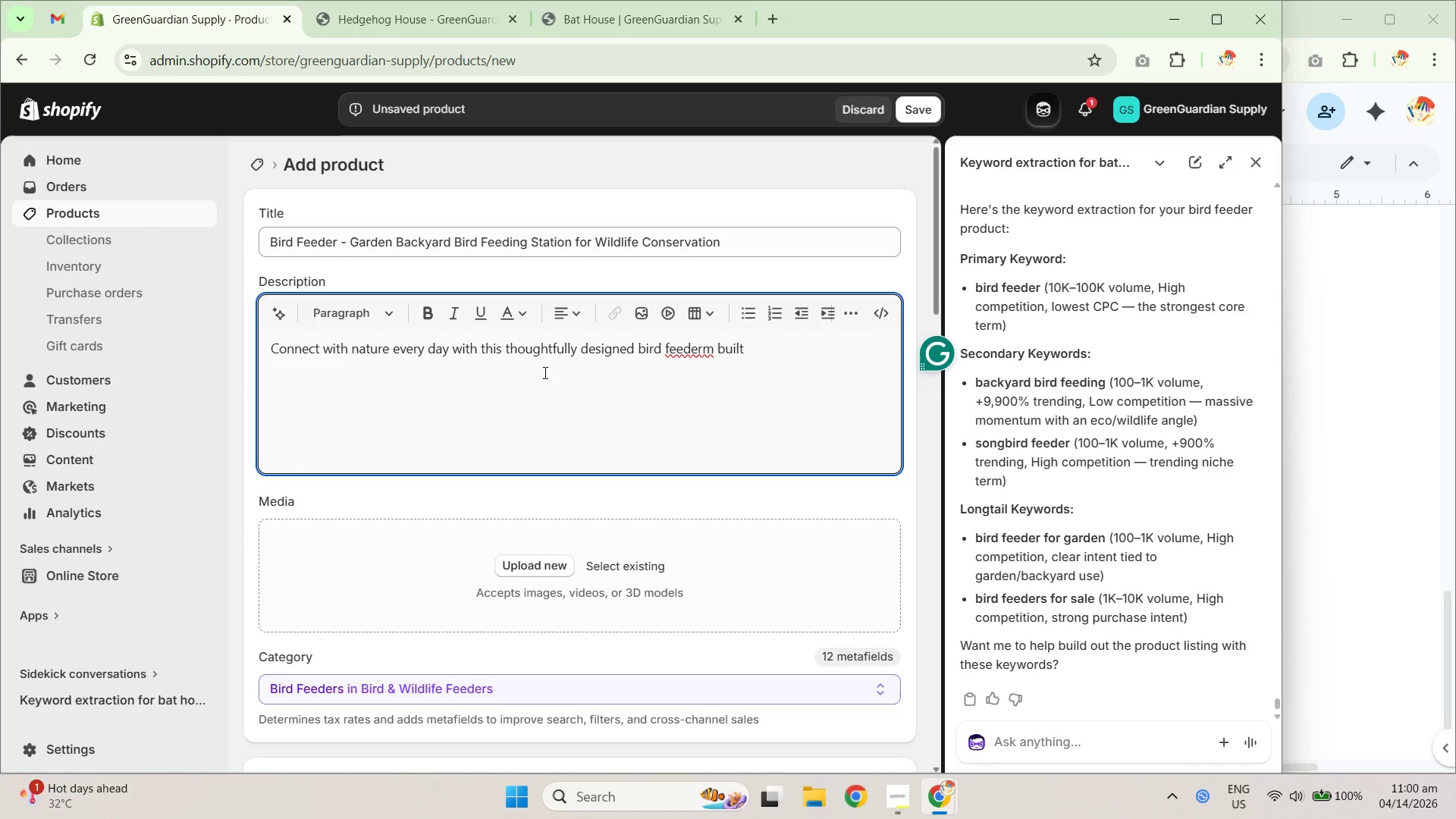 
hold_key(key=ArrowLeft, duration=0.59)
 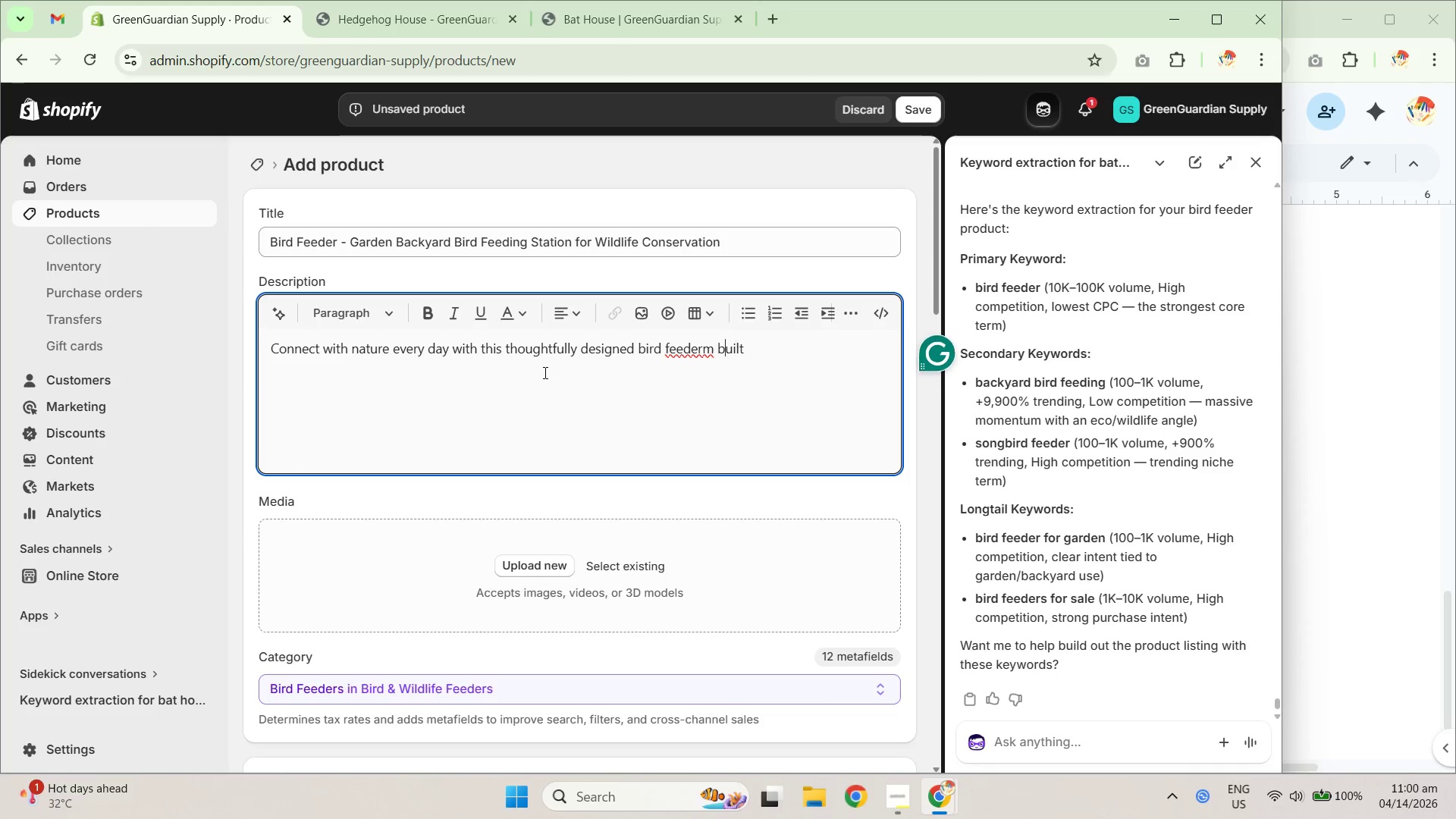 
key(ArrowLeft)
 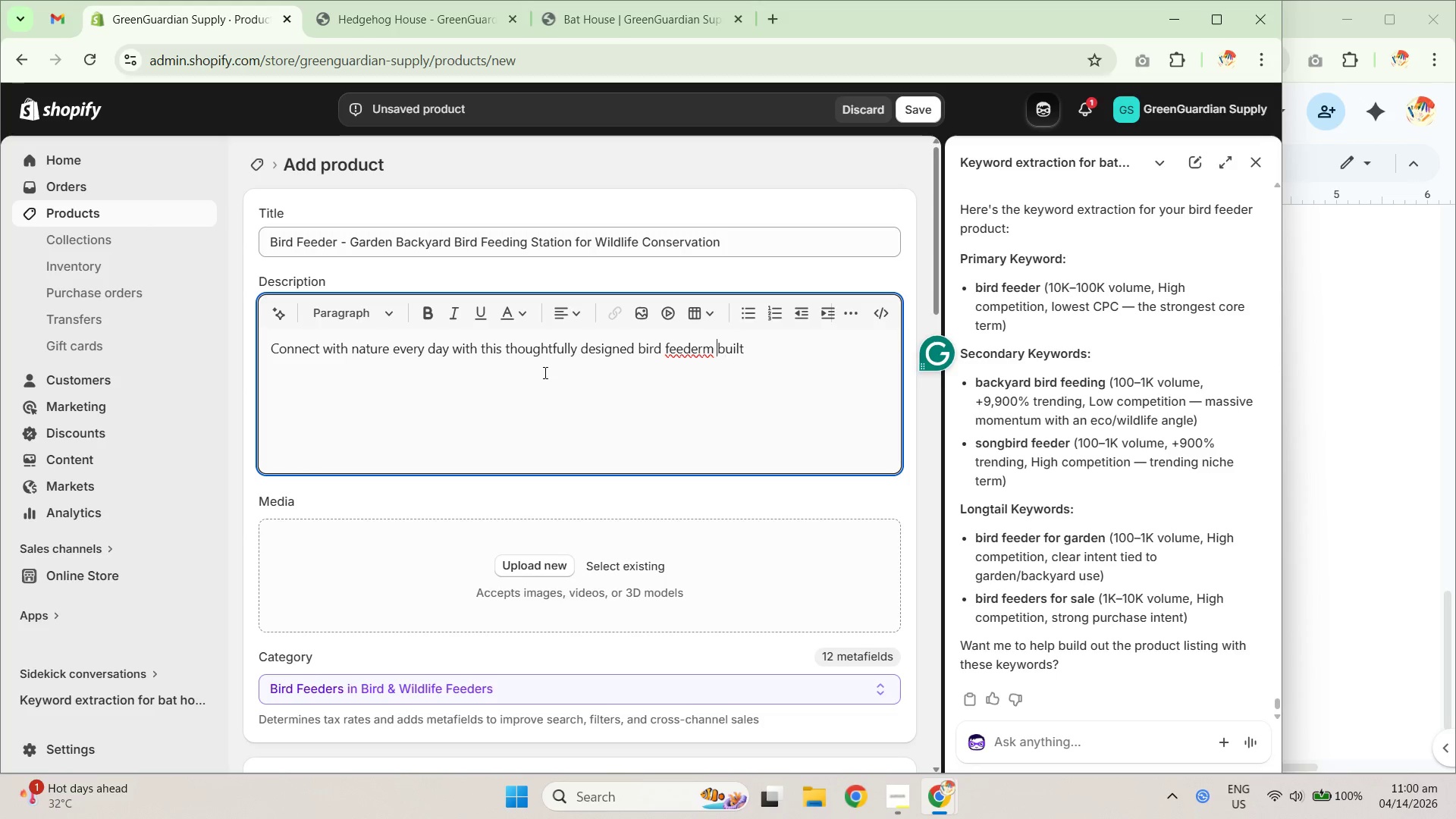 
key(ArrowLeft)
 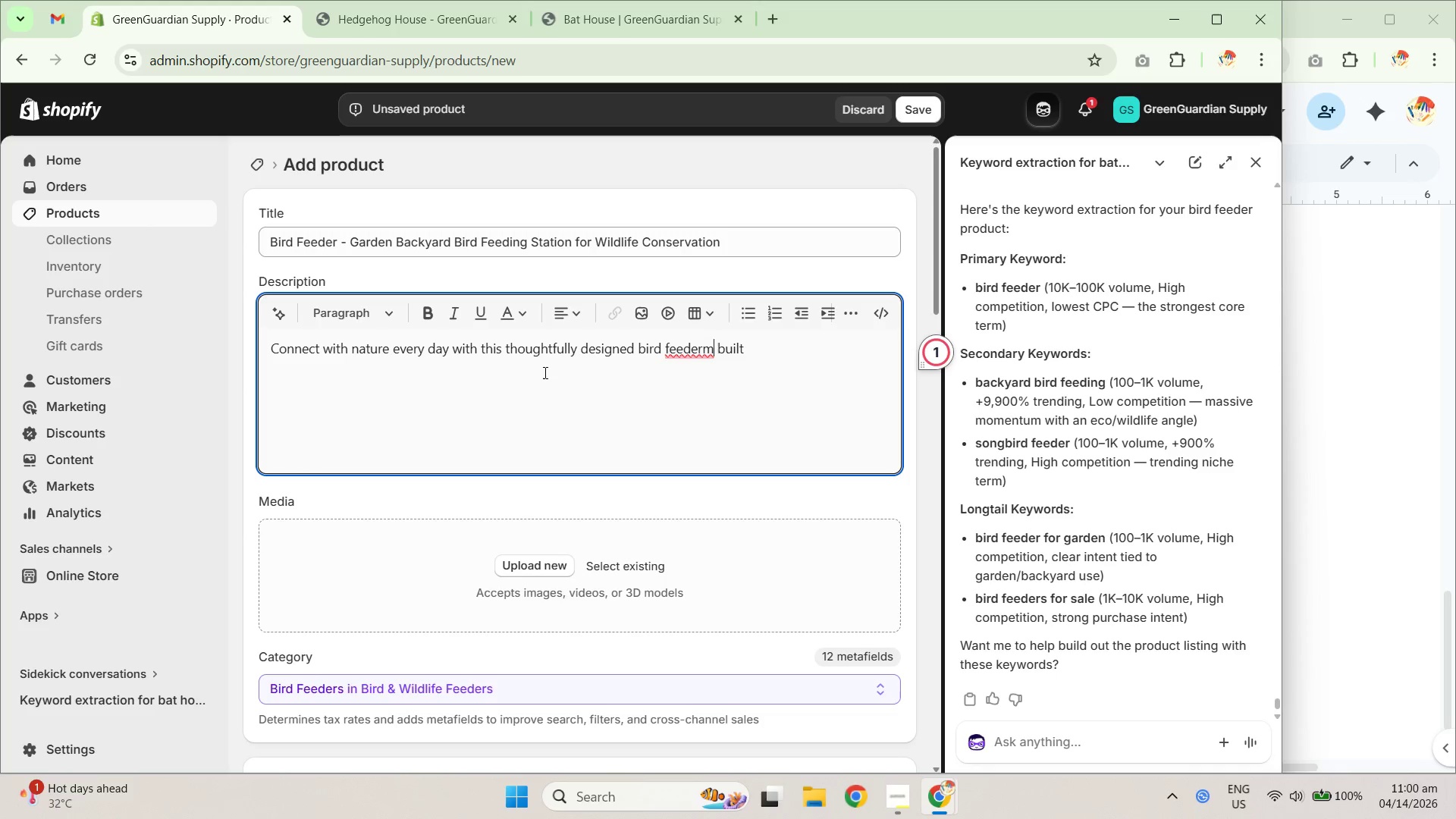 
key(Backspace)
 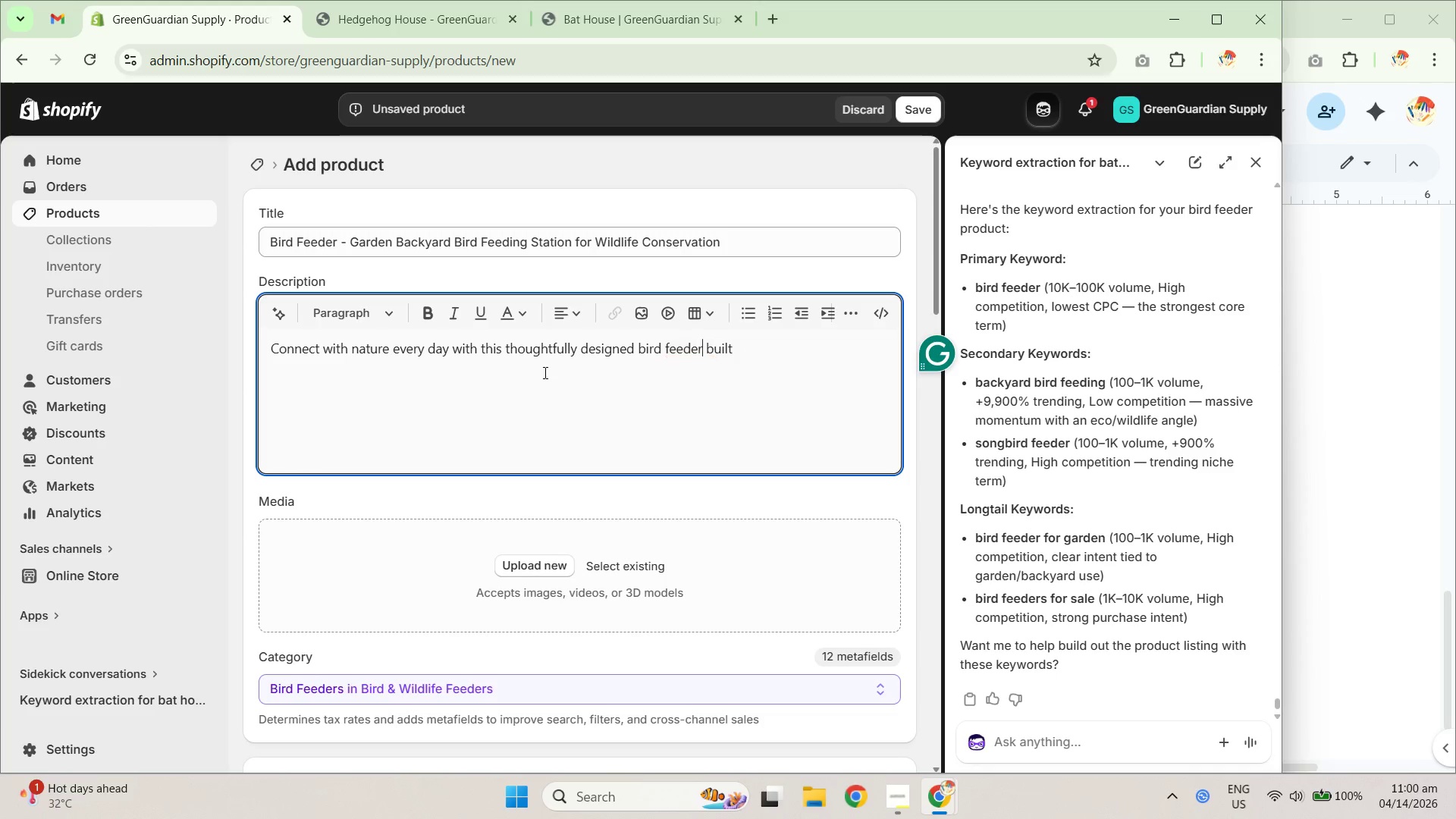 
key(ArrowDown)
 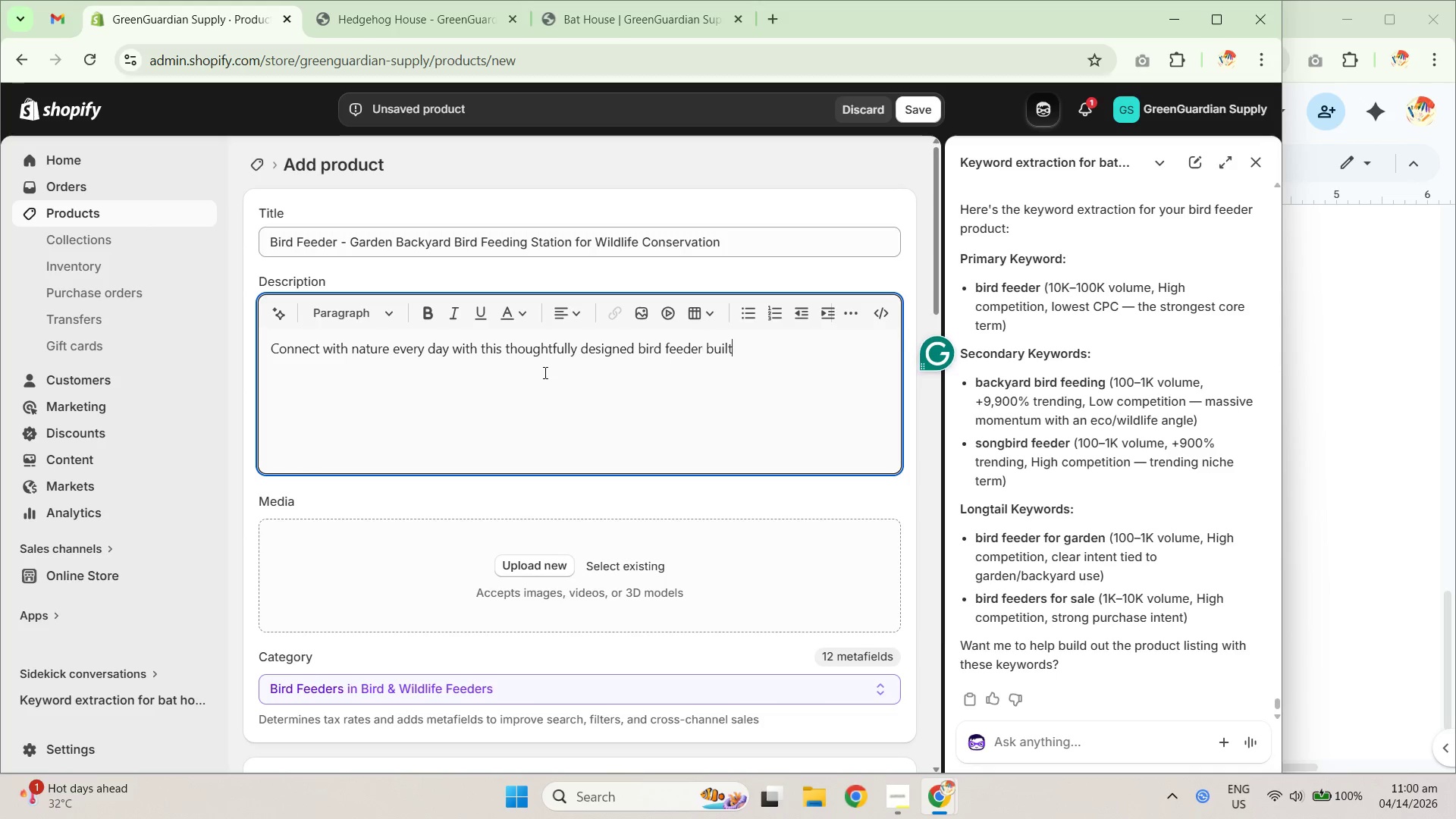 
key(ArrowLeft)
 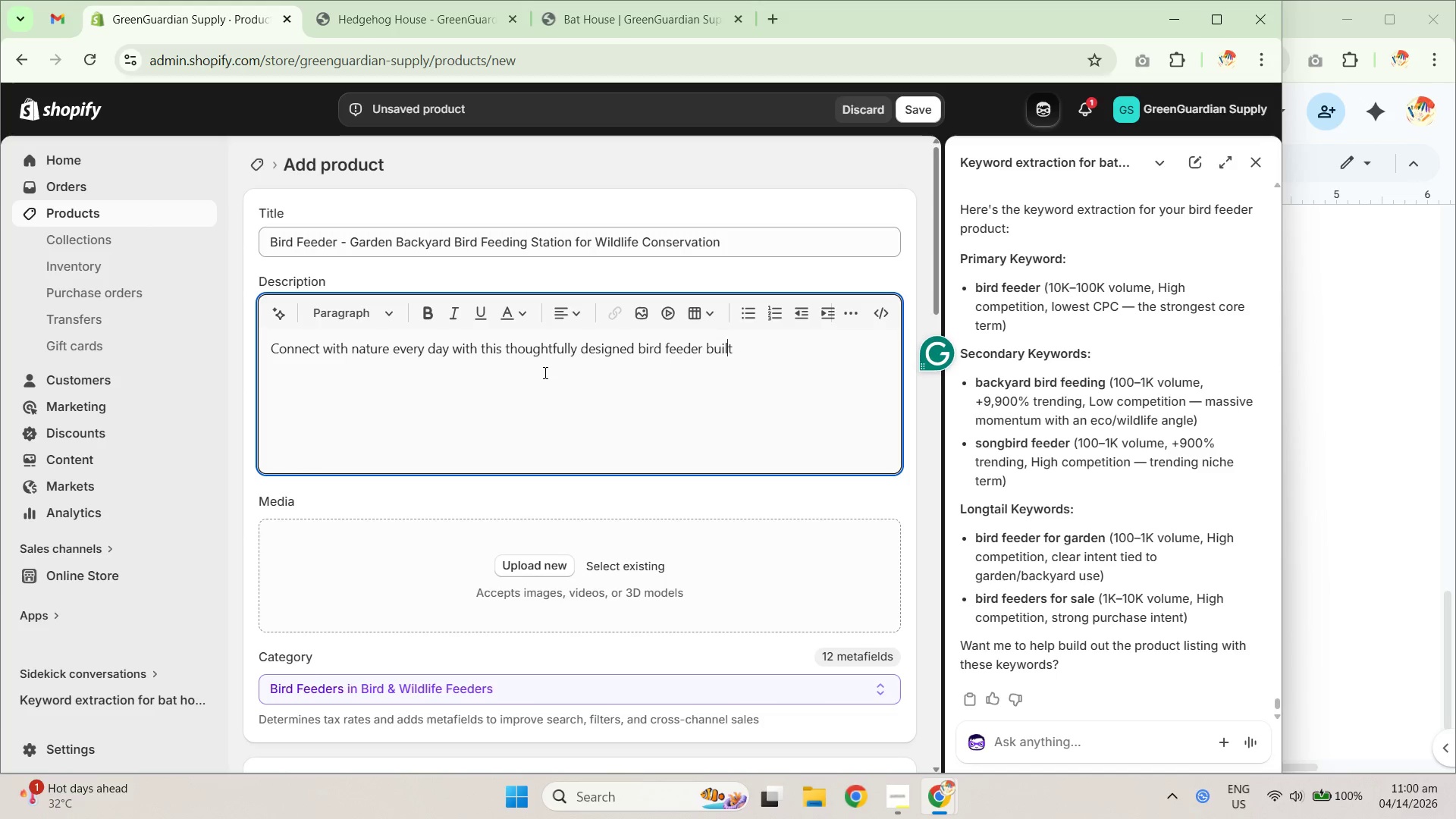 
key(ArrowRight)
 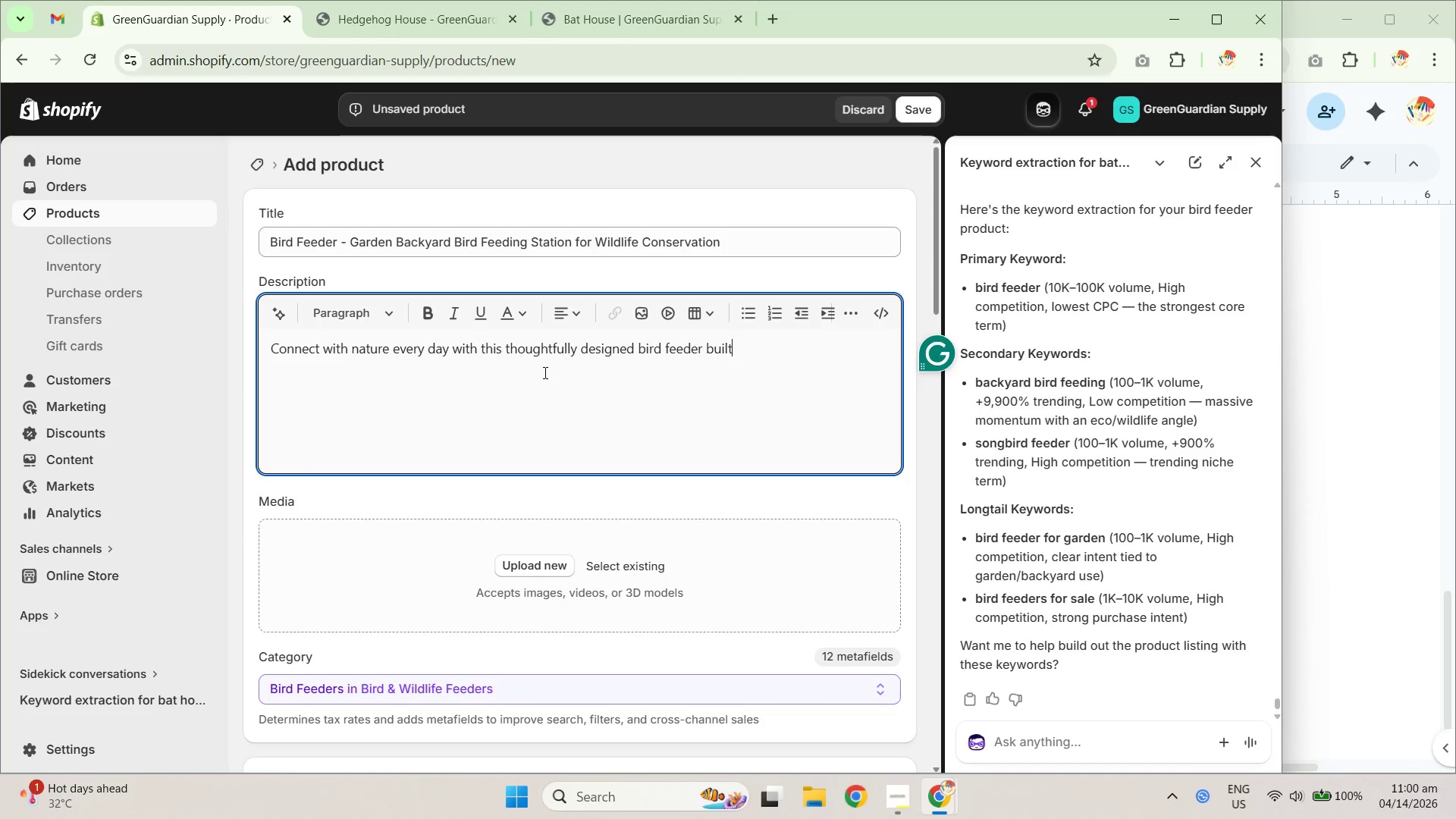 
type( for backyard bird feeding enthusiasts who want to do more than just watch. According to)
 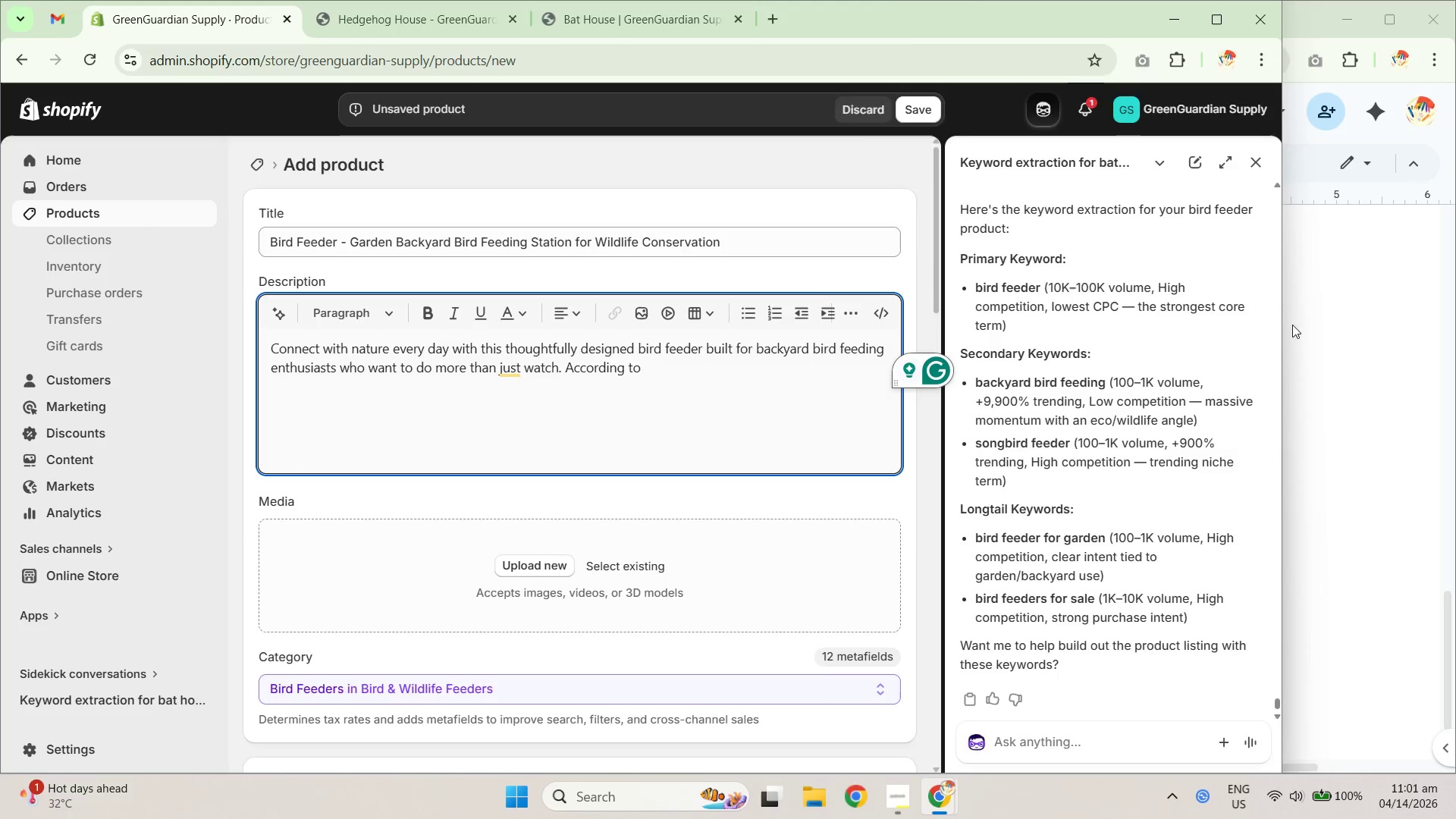 
left_click([1208, 27])
 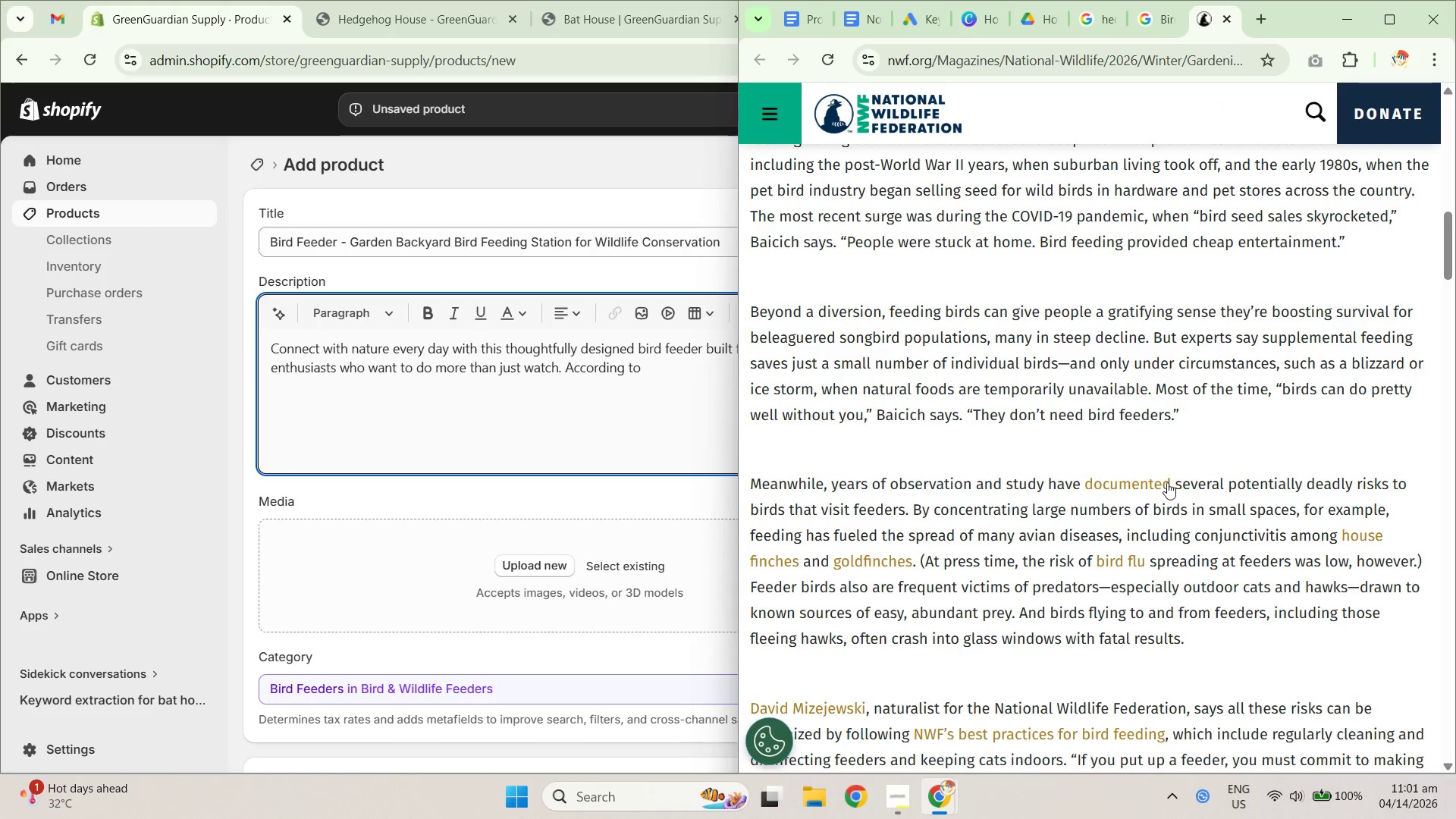 
key(Control+F)
 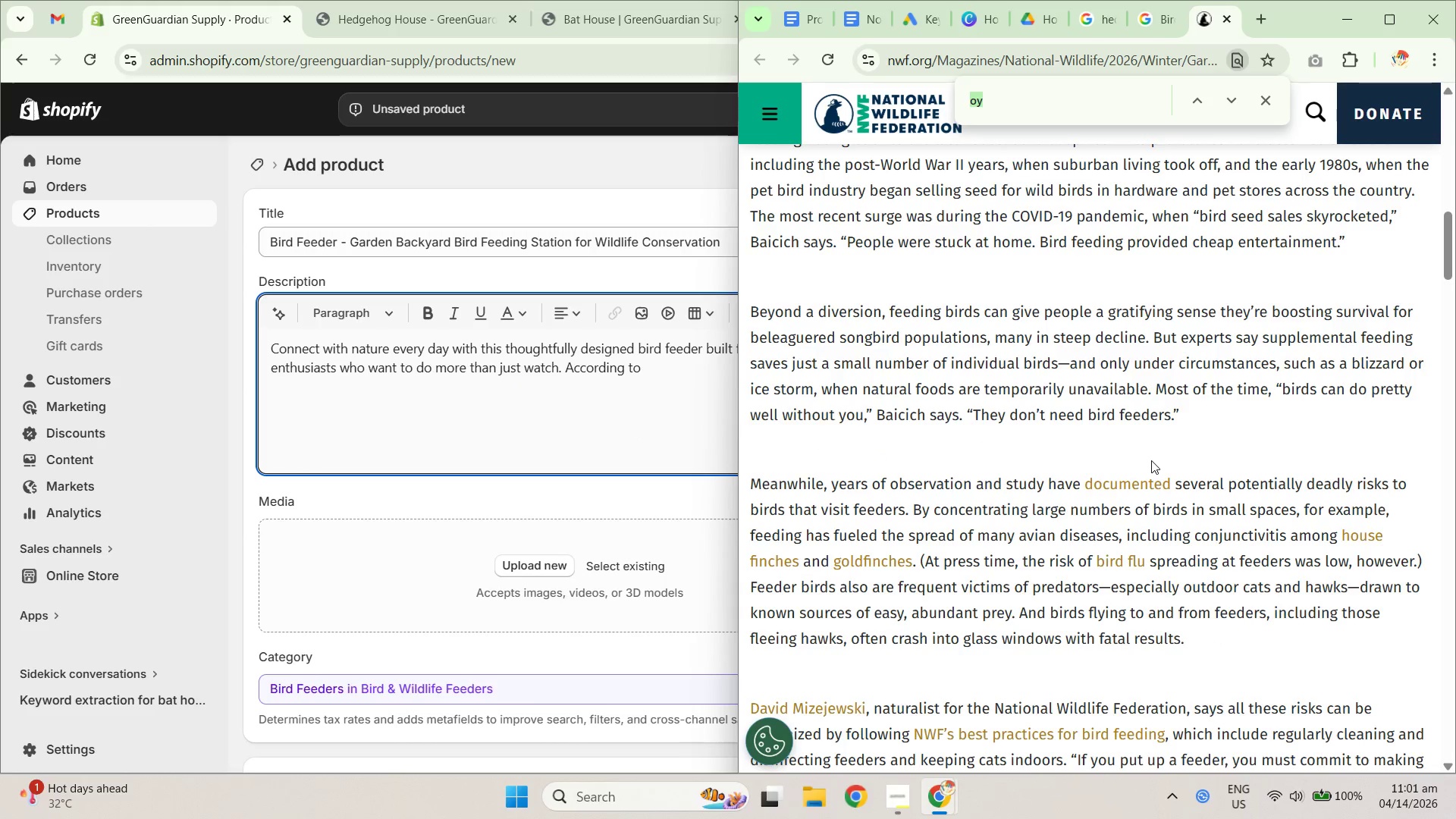 
key(Numpad5)
 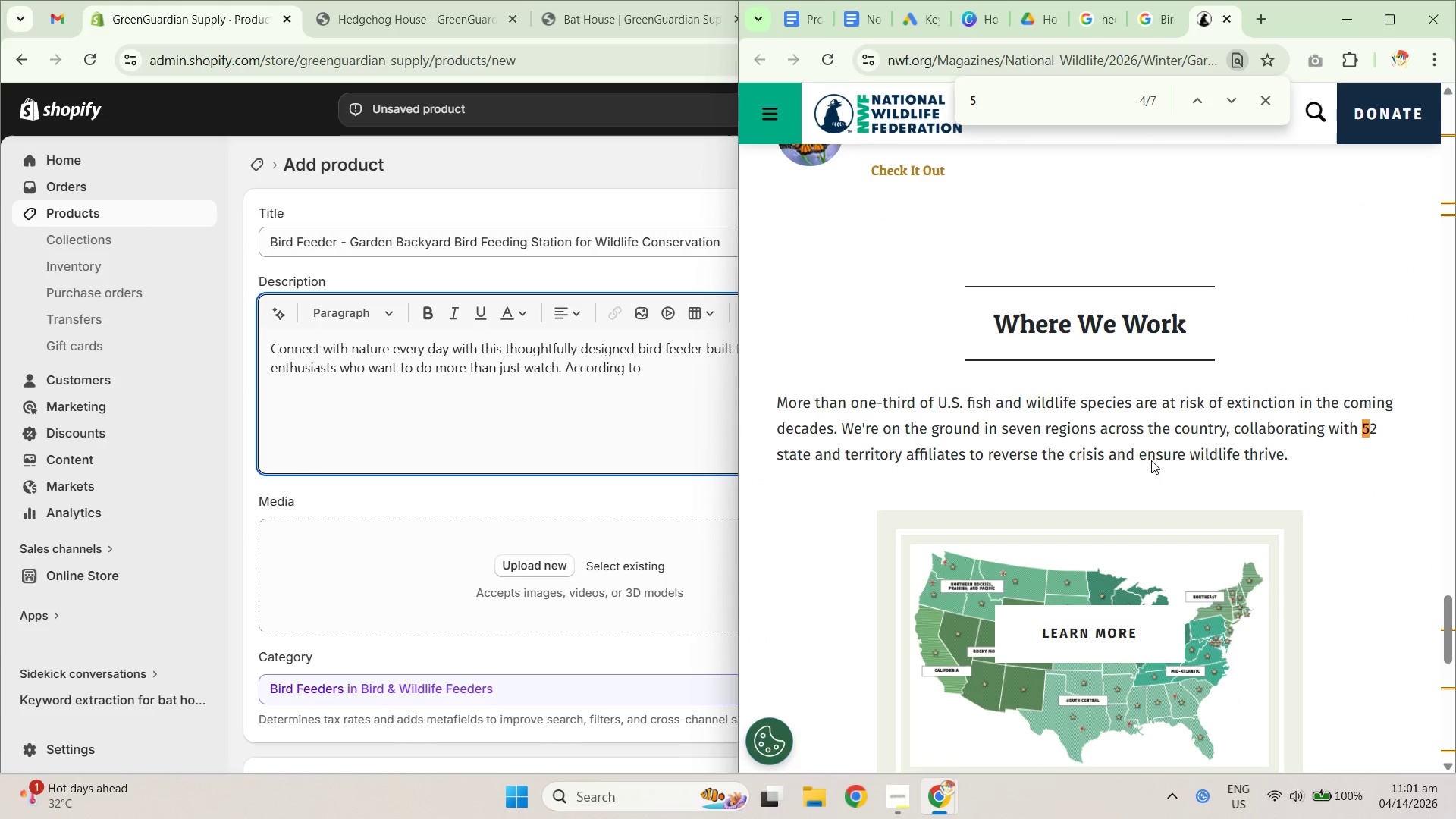 
key(Control+ControlLeft)
 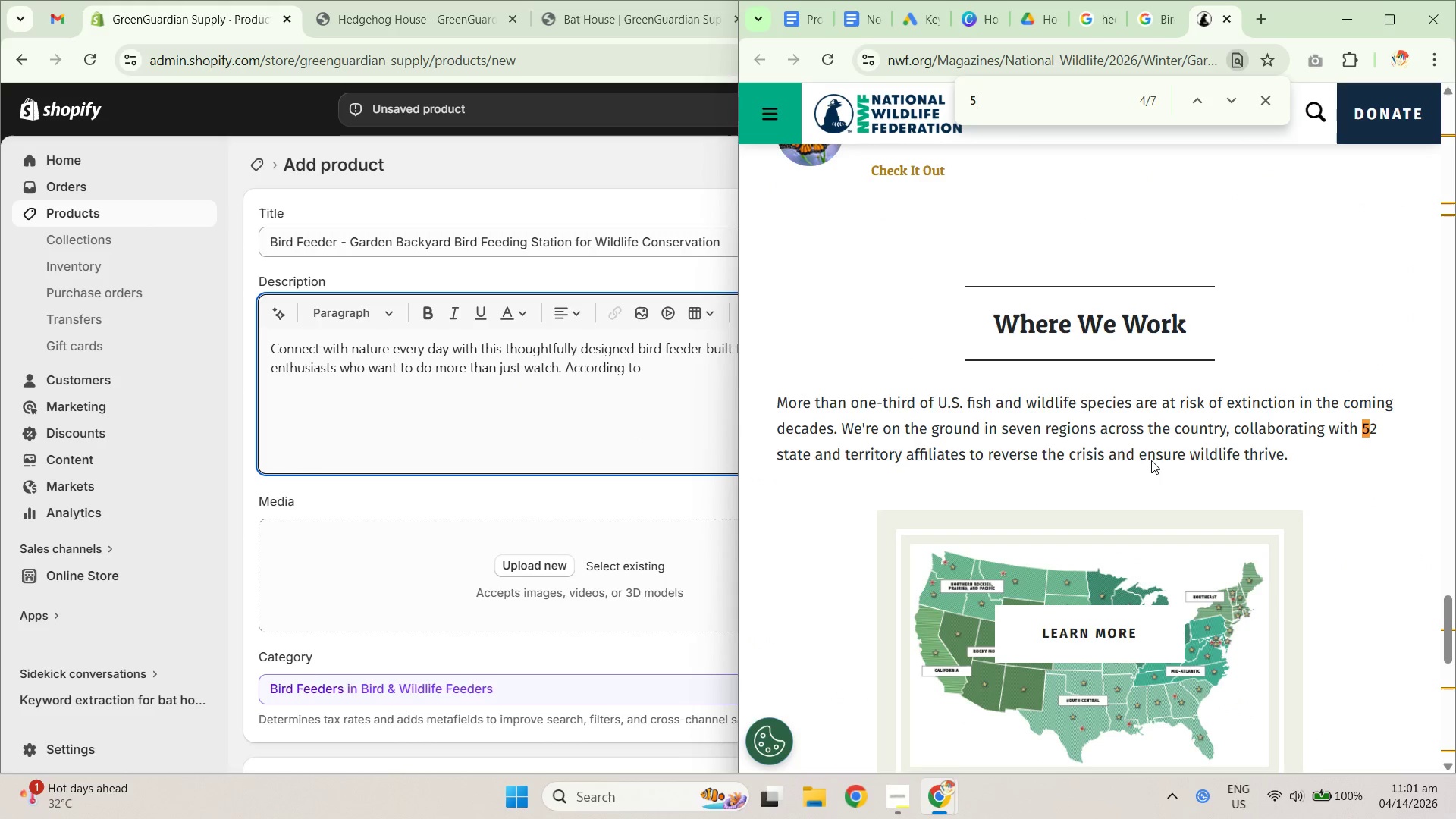 
key(Control+A)
 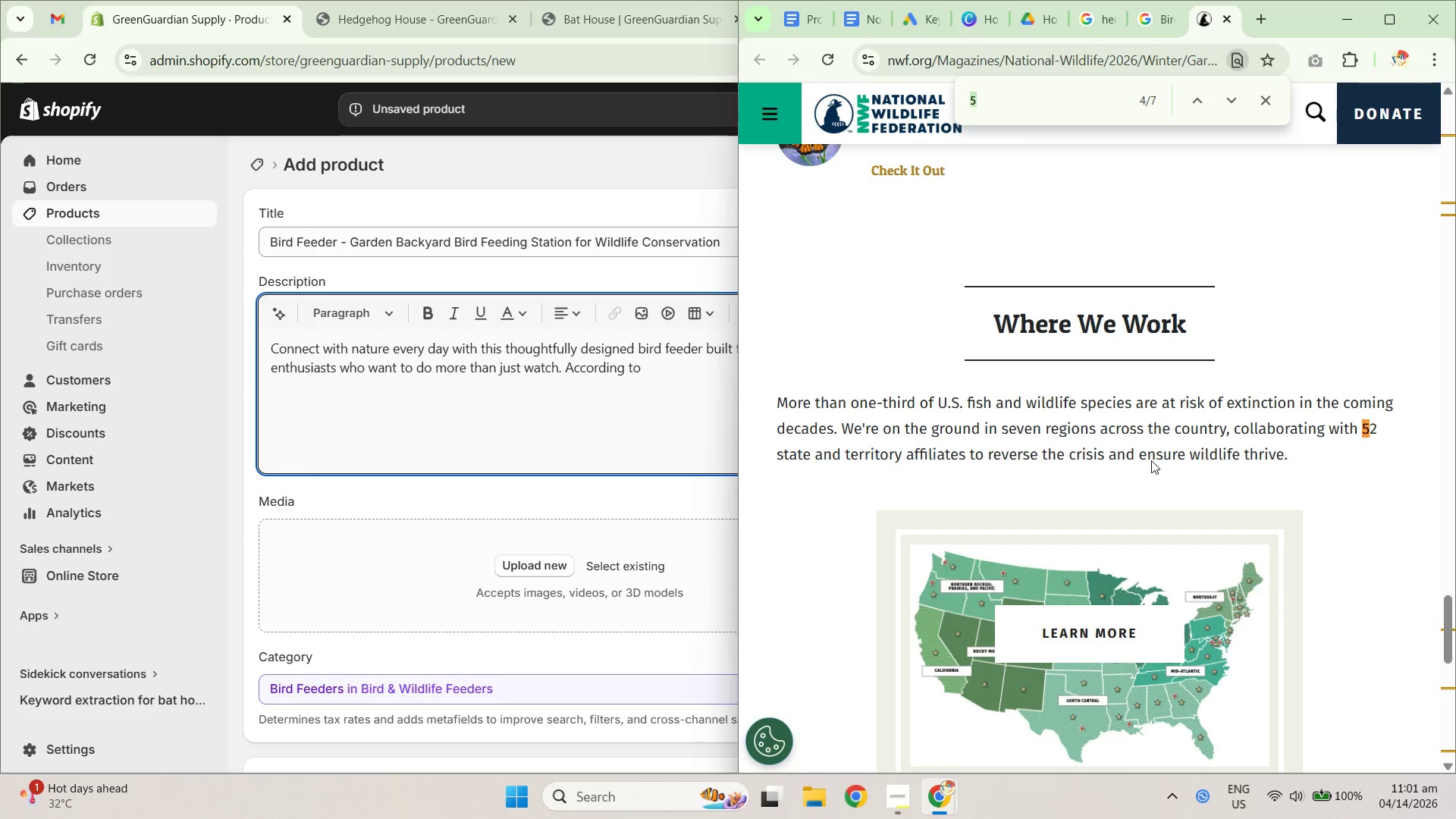 
key(Backspace)
 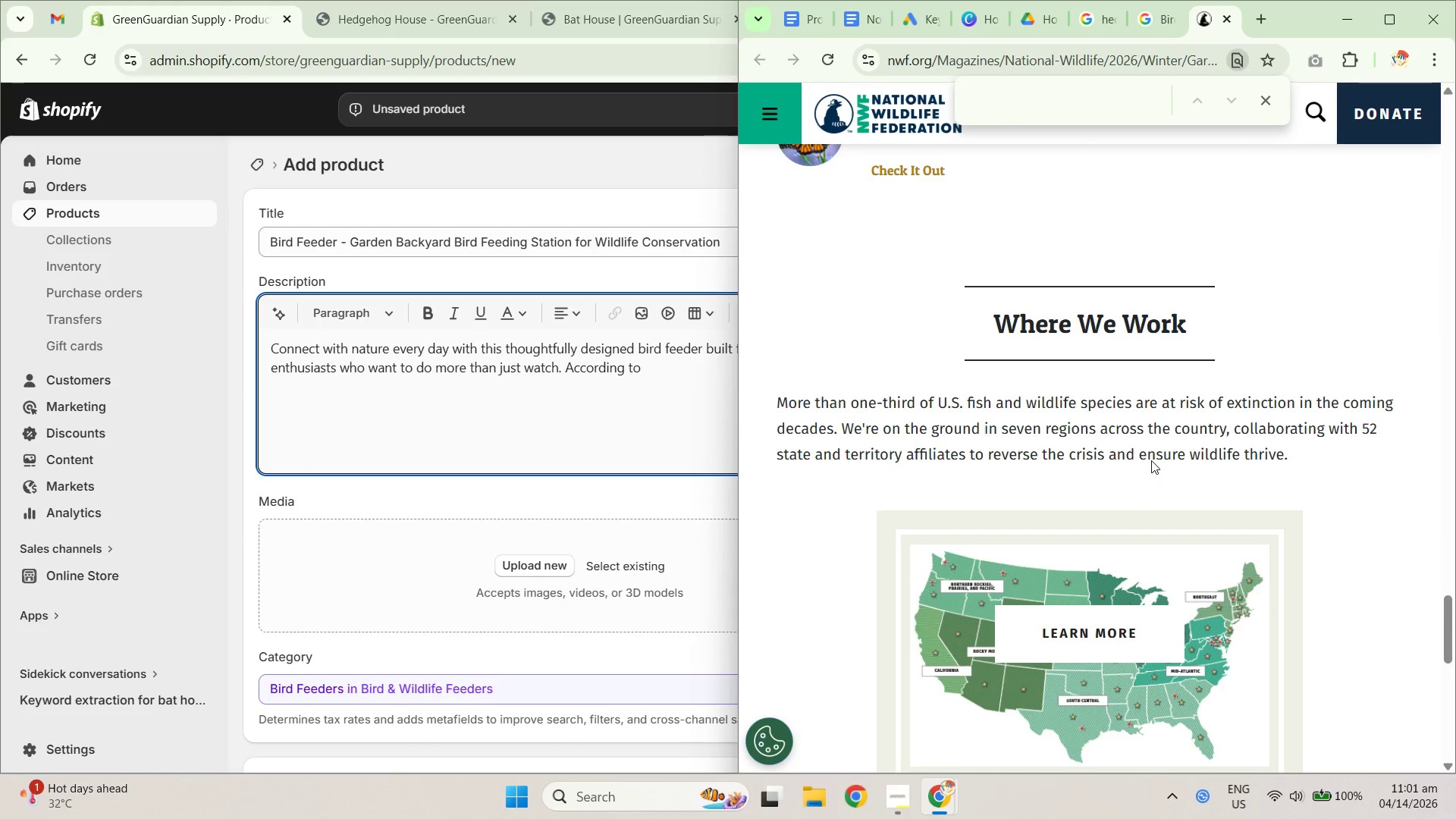 
hold_key(key=ControlLeft, duration=0.33)
 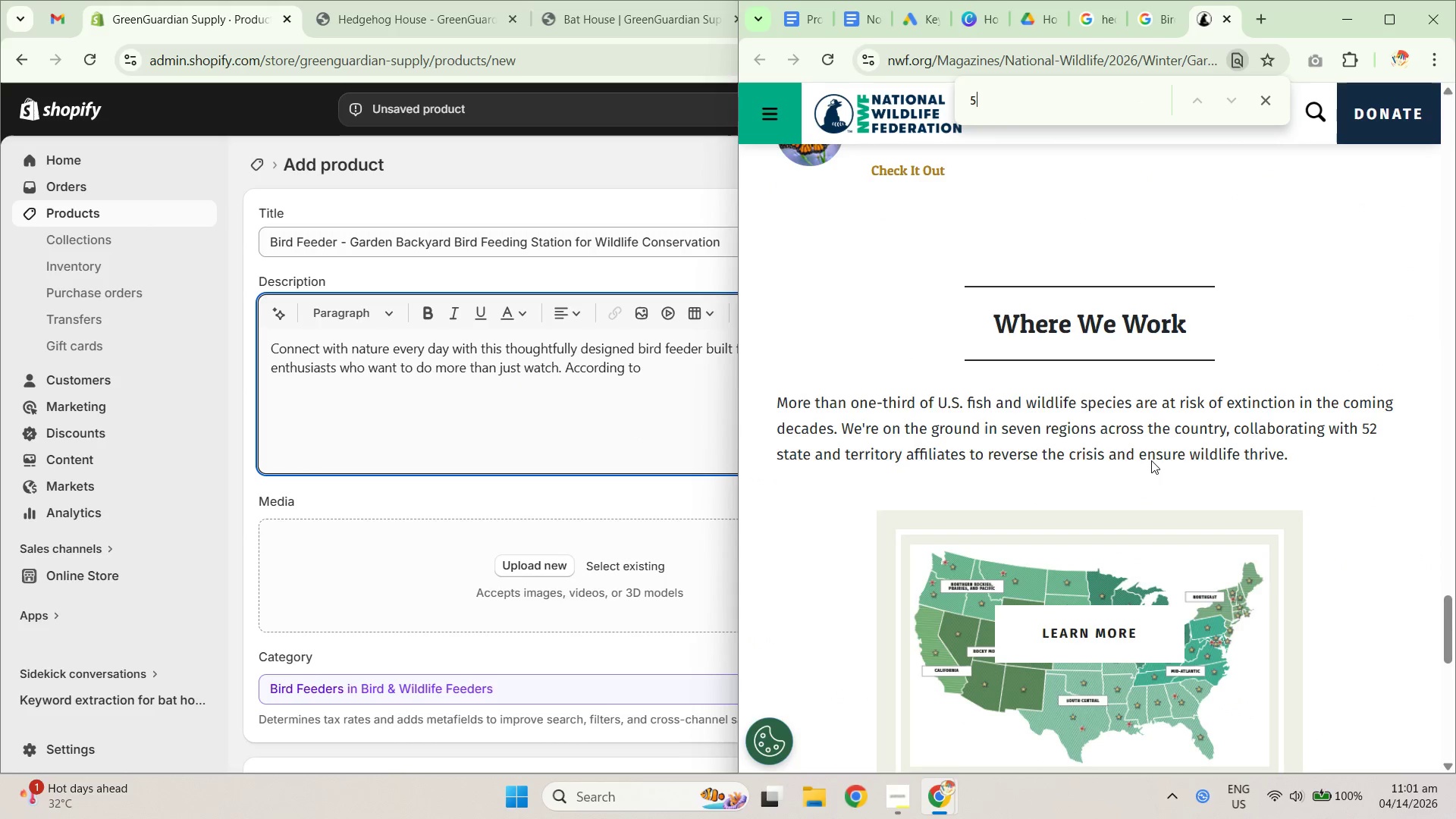 
key(Numpad5)
 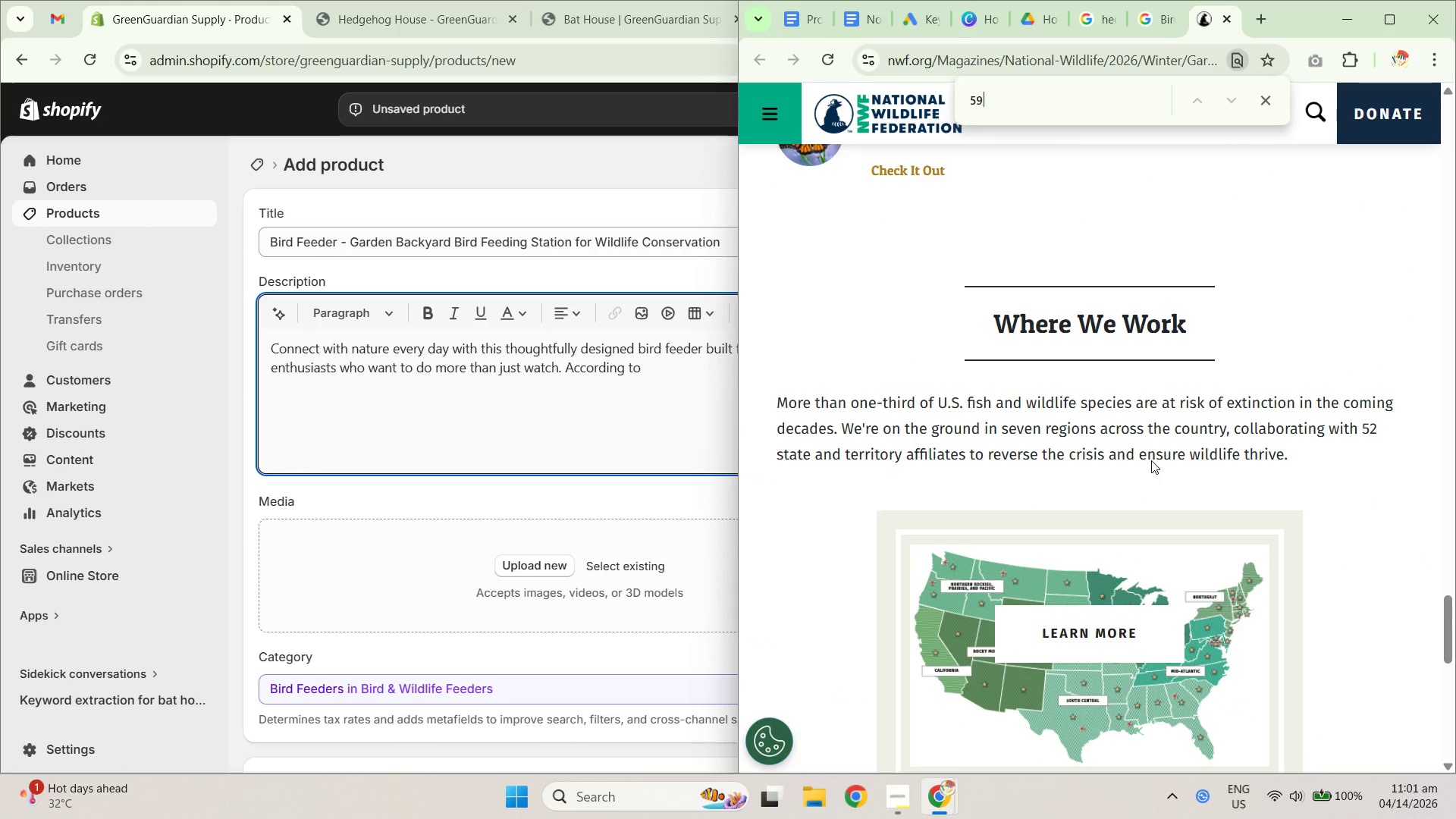 
key(Numpad9)
 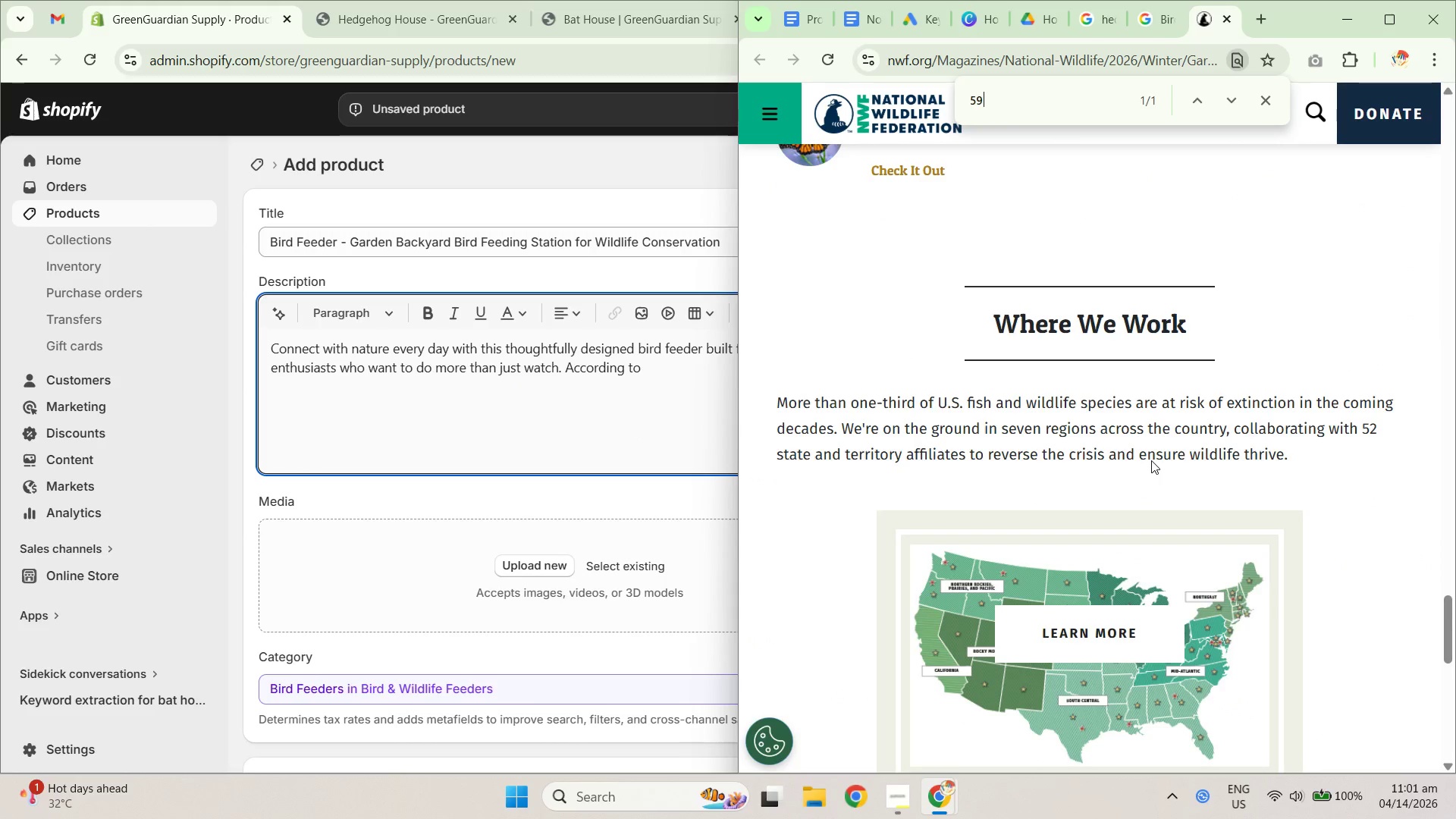 
key(NumpadEnter)
 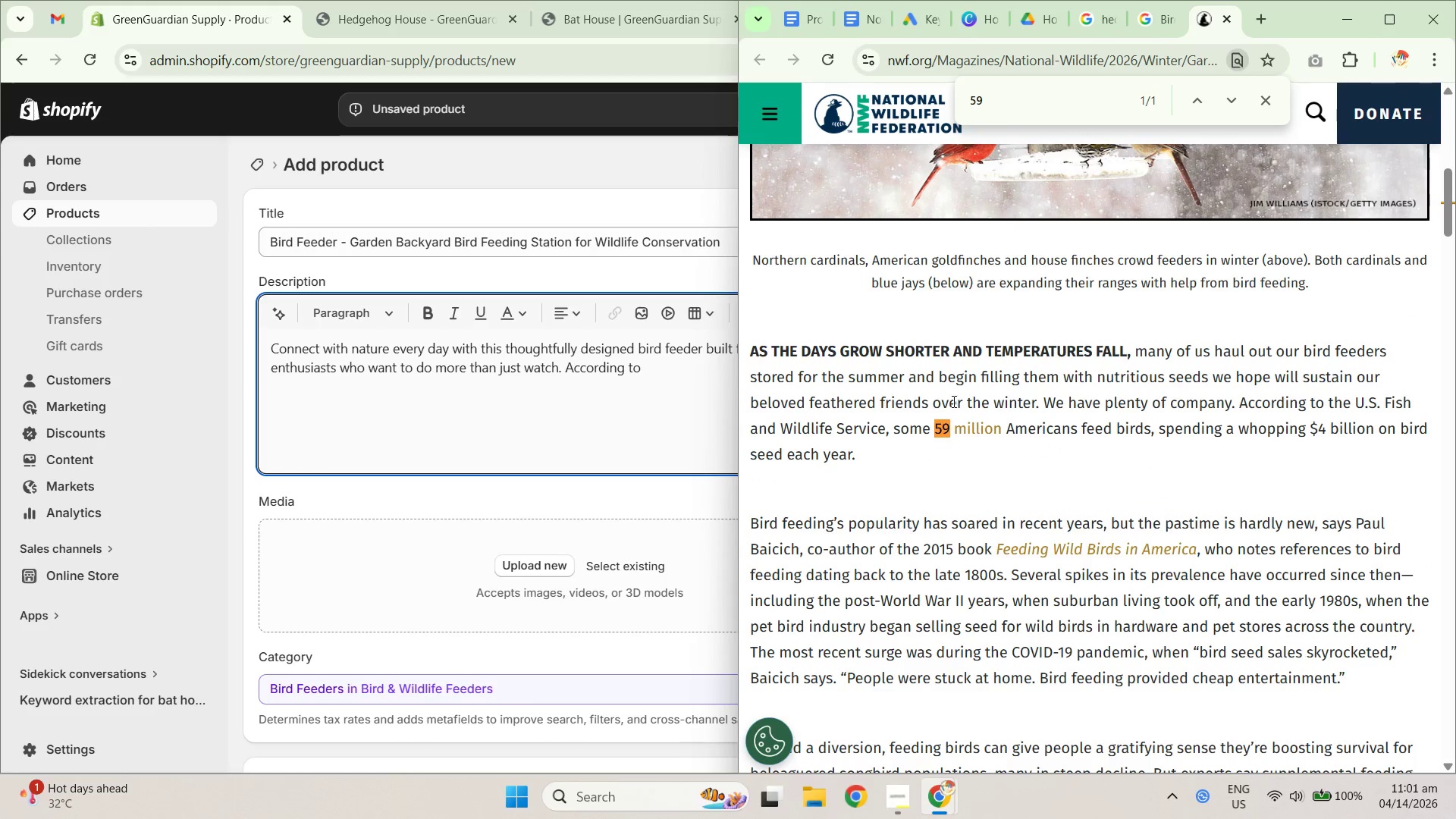 
left_click([1274, 99])
 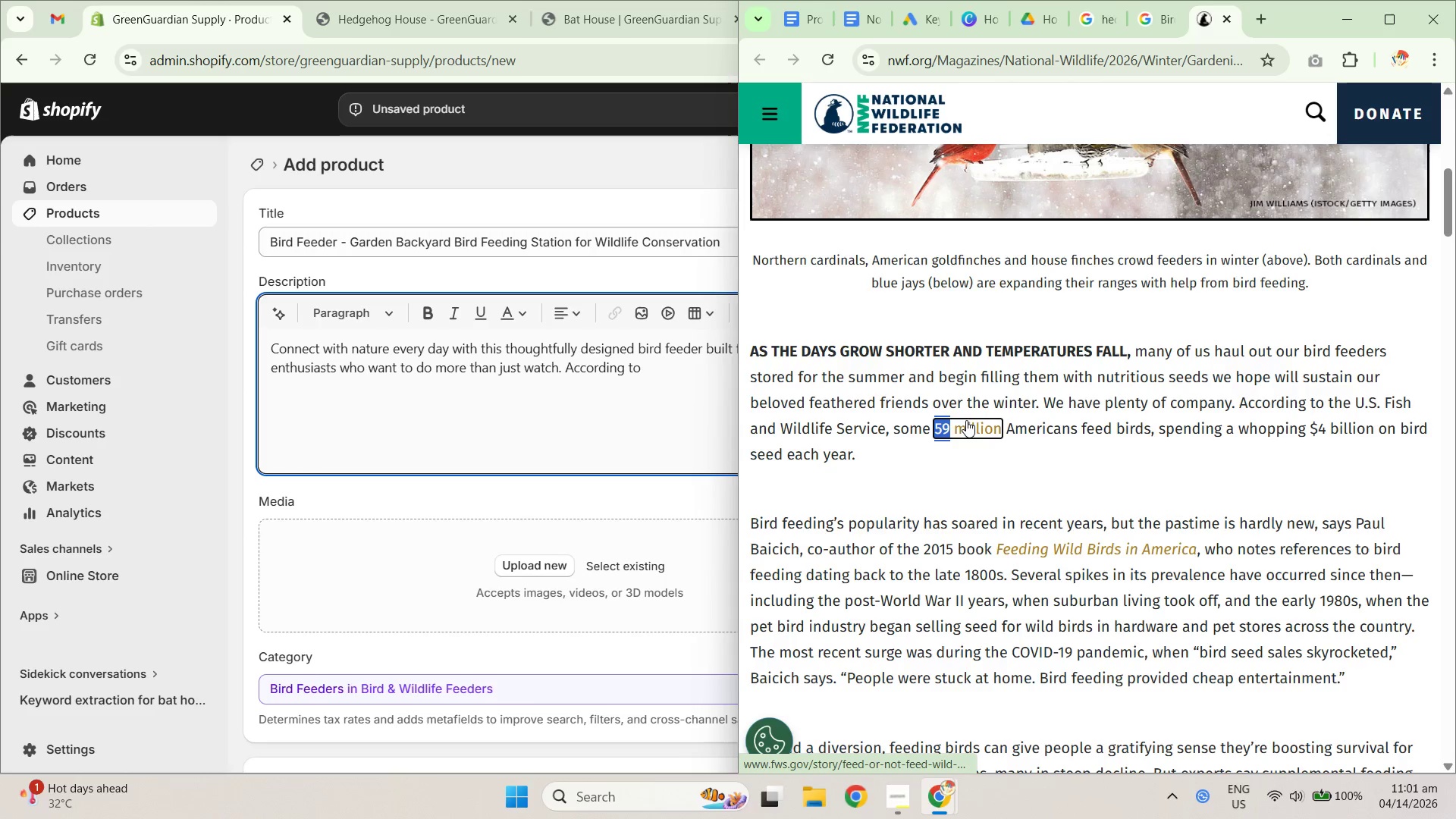 
left_click([1043, 468])
 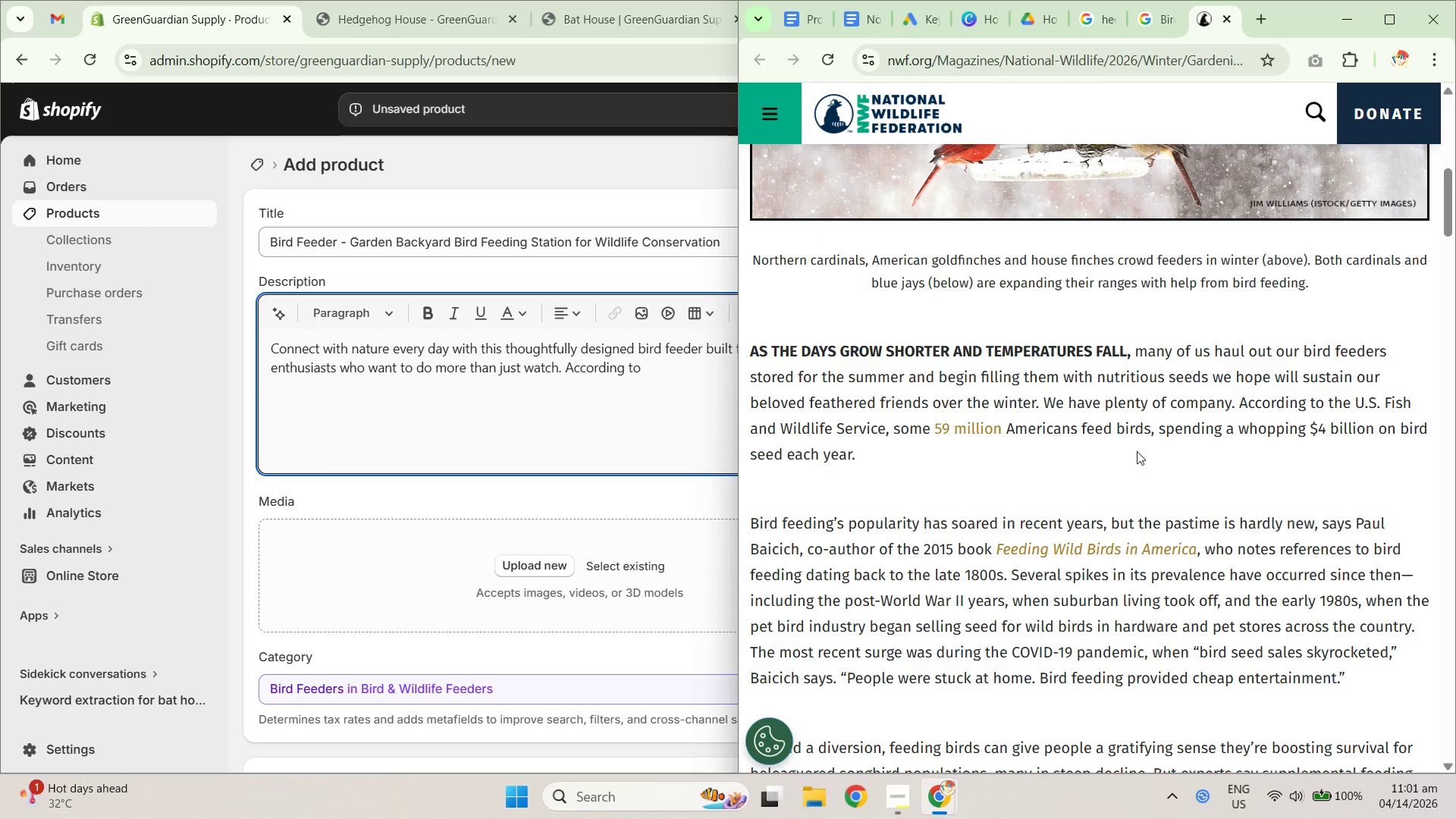 
left_click([636, 431])
 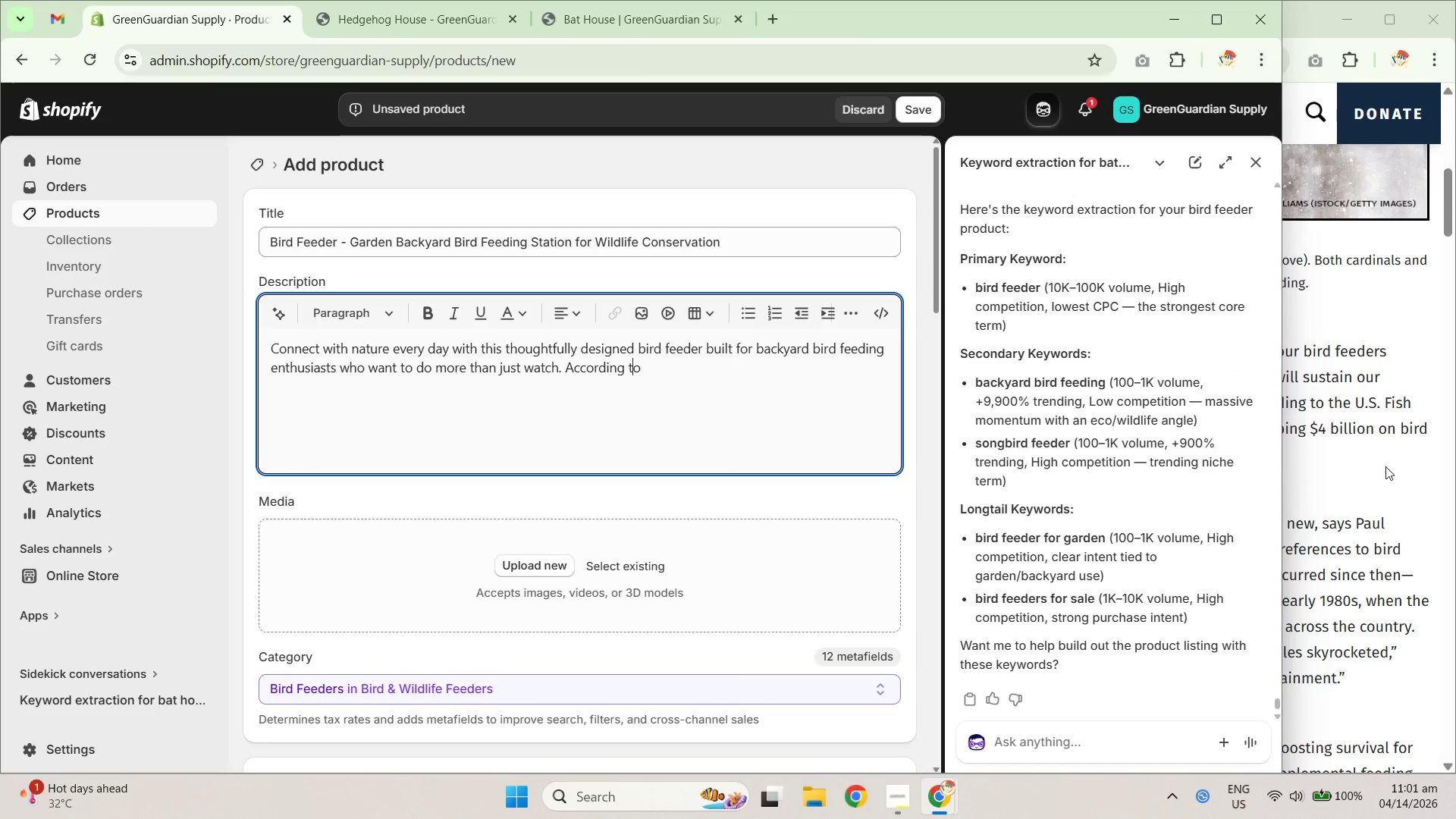 
left_click([1430, 469])
 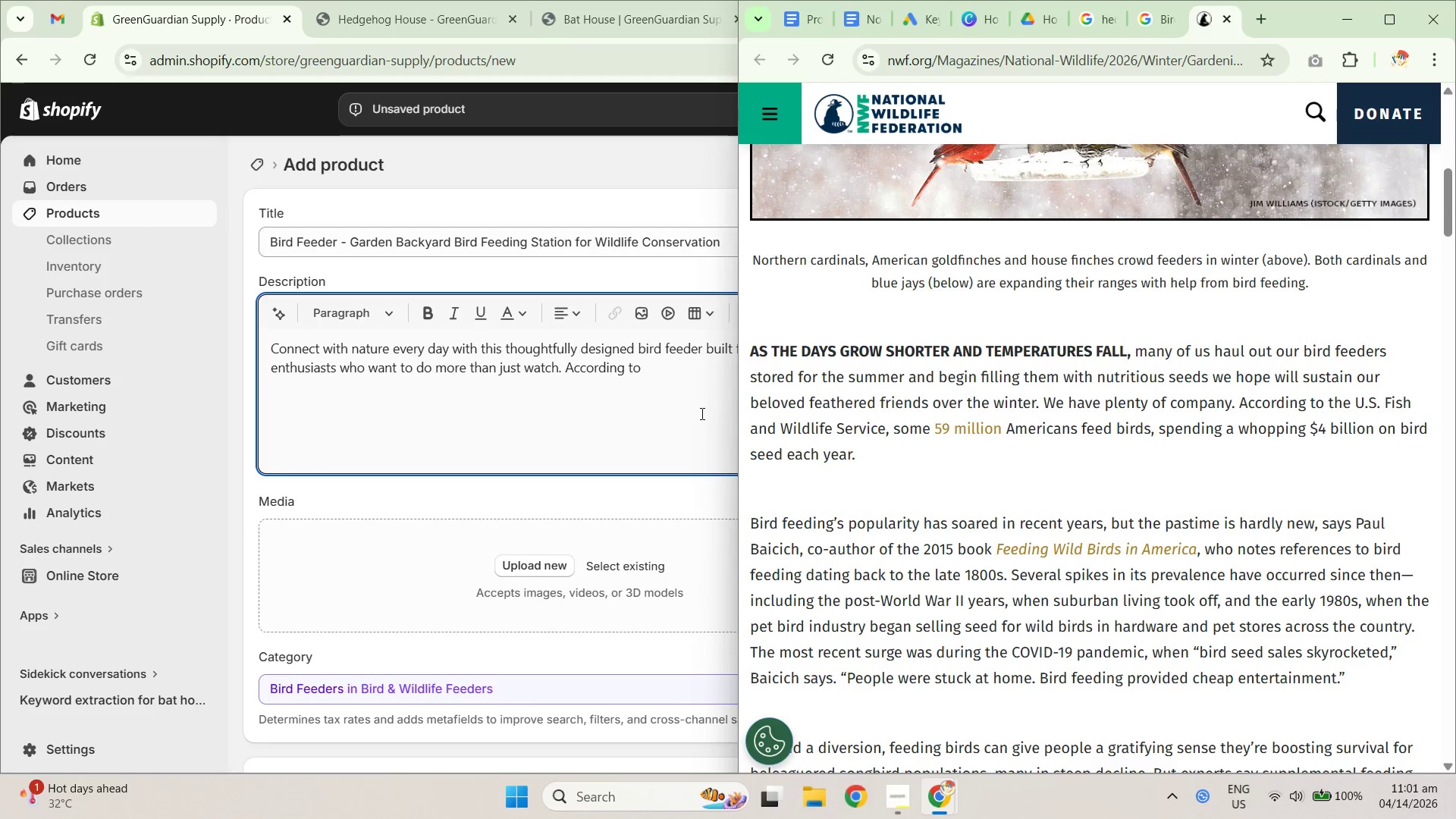 
left_click([861, 5])
 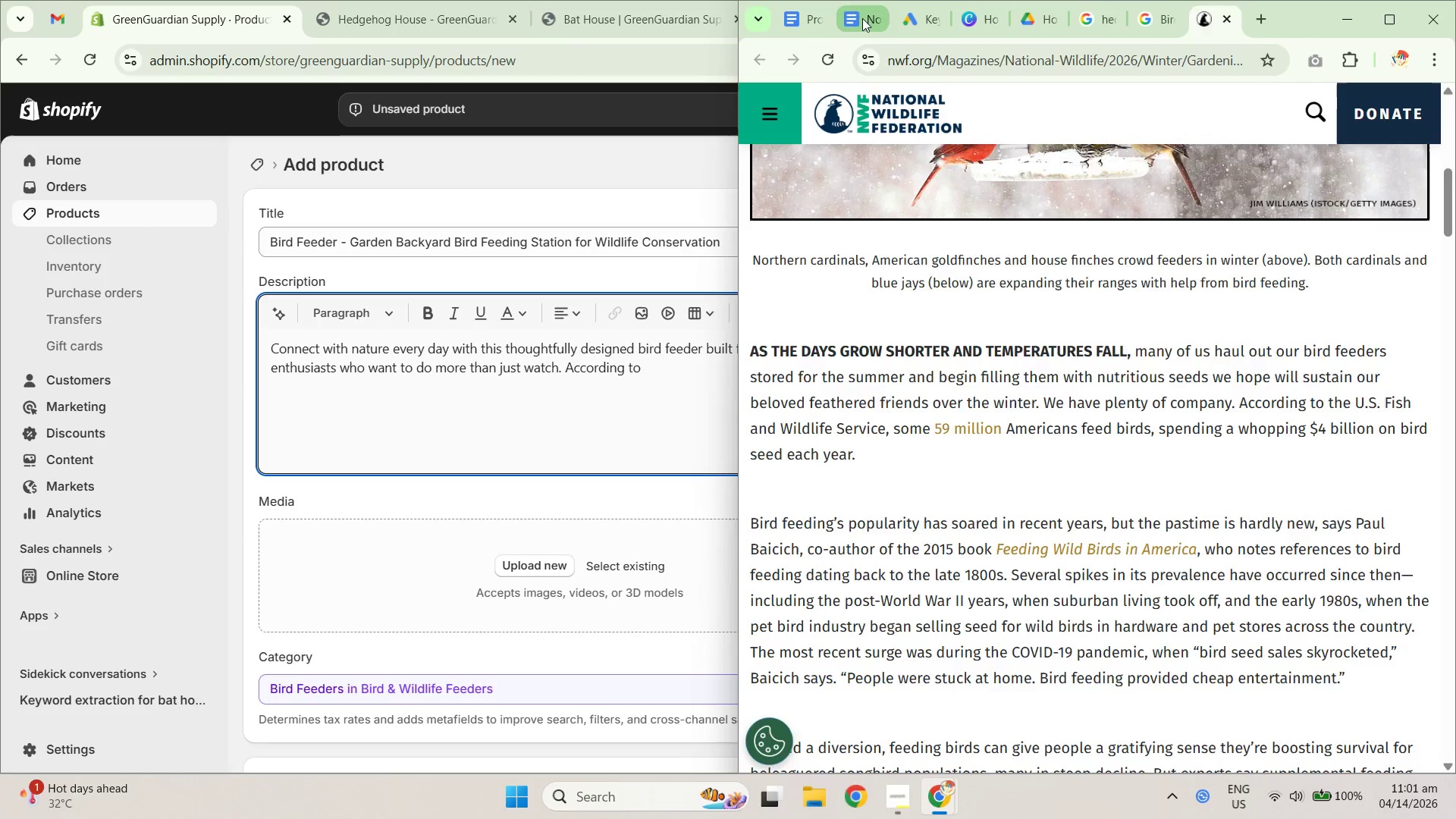 
left_click([862, 18])
 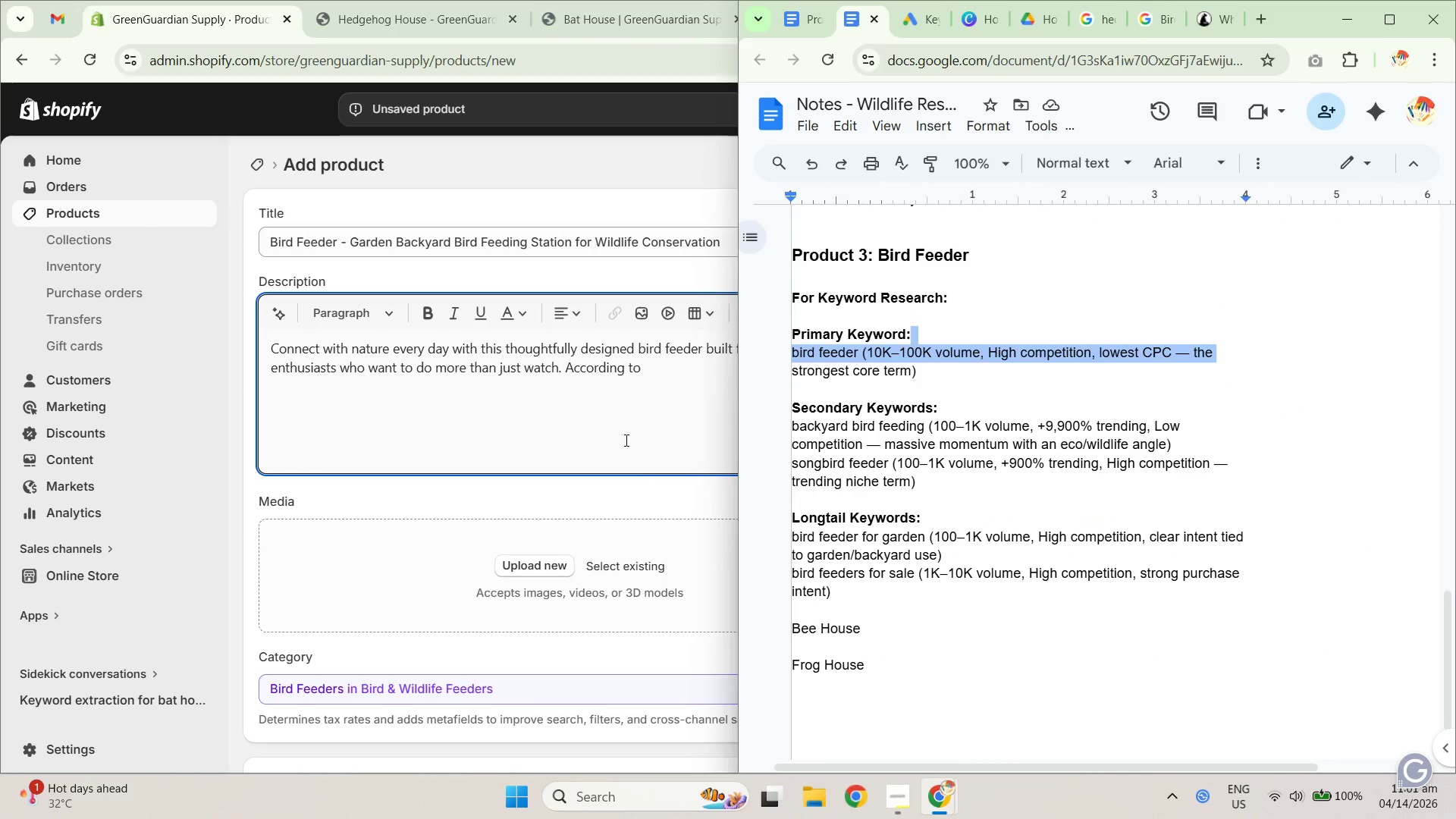 
double_click([694, 376])
 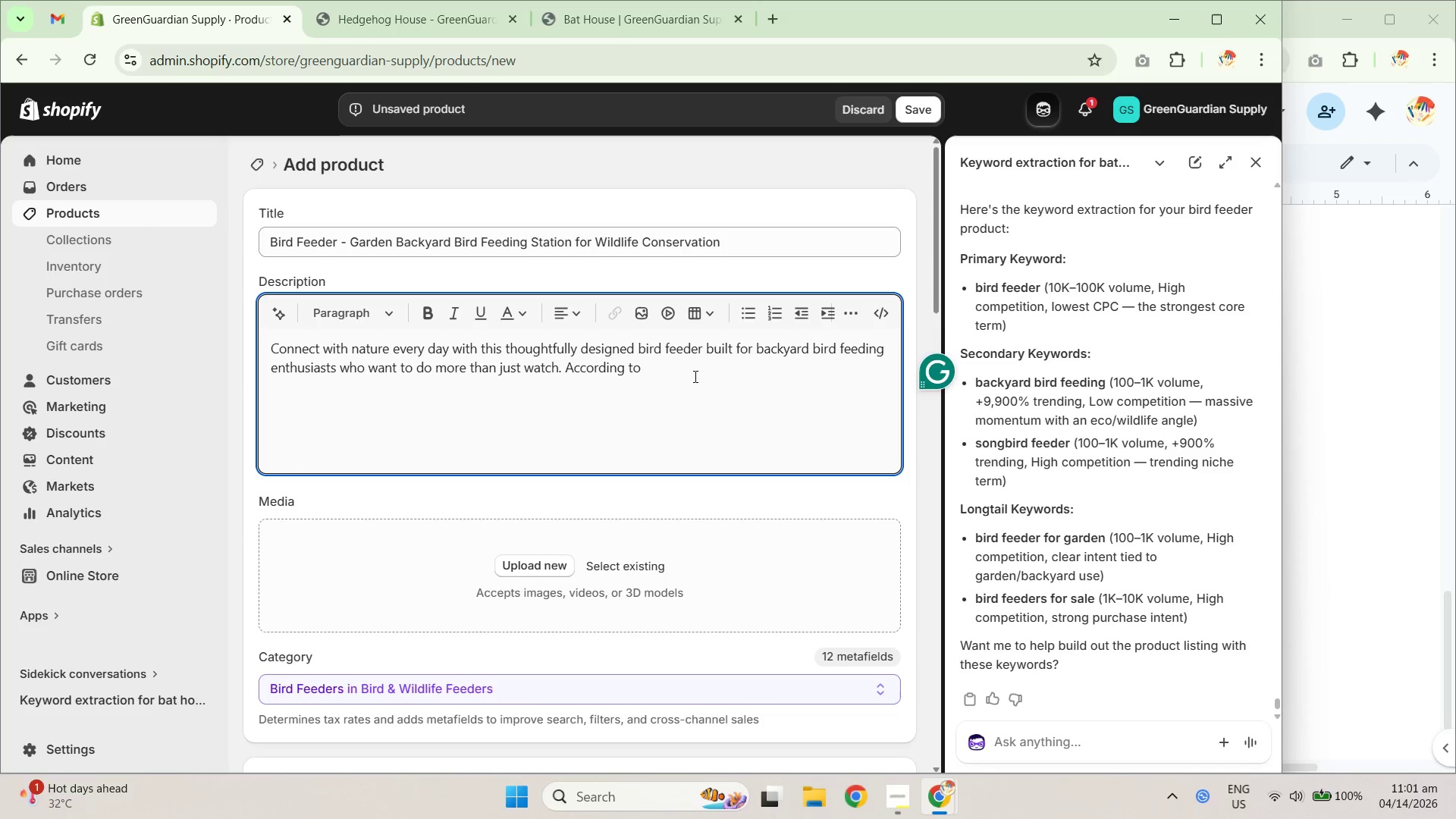 
type( the U.S. Fish and Wilde)
key(Backspace)
type(life Service, some 59 million Americans feed birds, and for good reason. Placing a bird)
 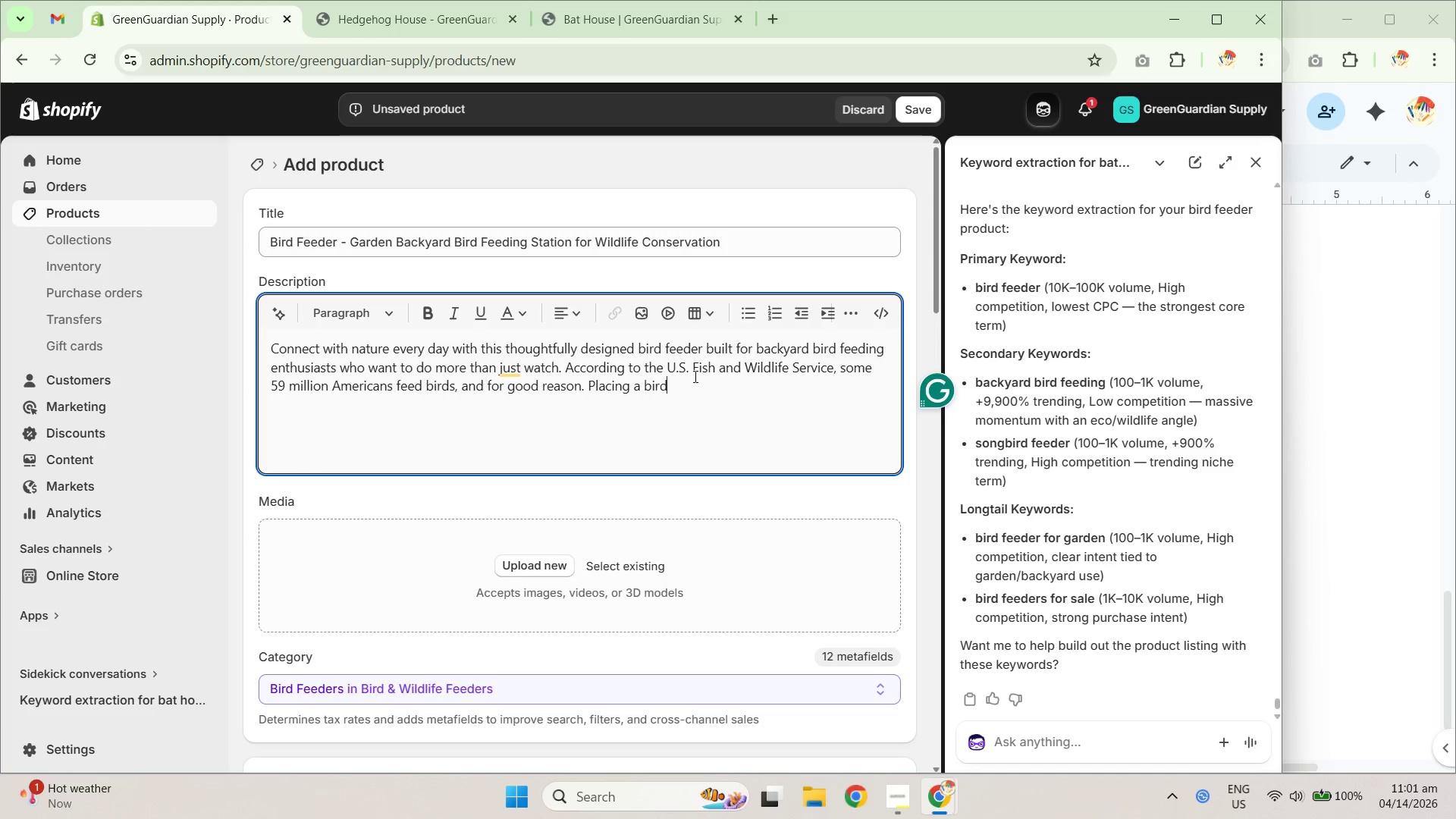 
key(Backspace)
type(d feeder in your garden creates a living window into local wildlife)
 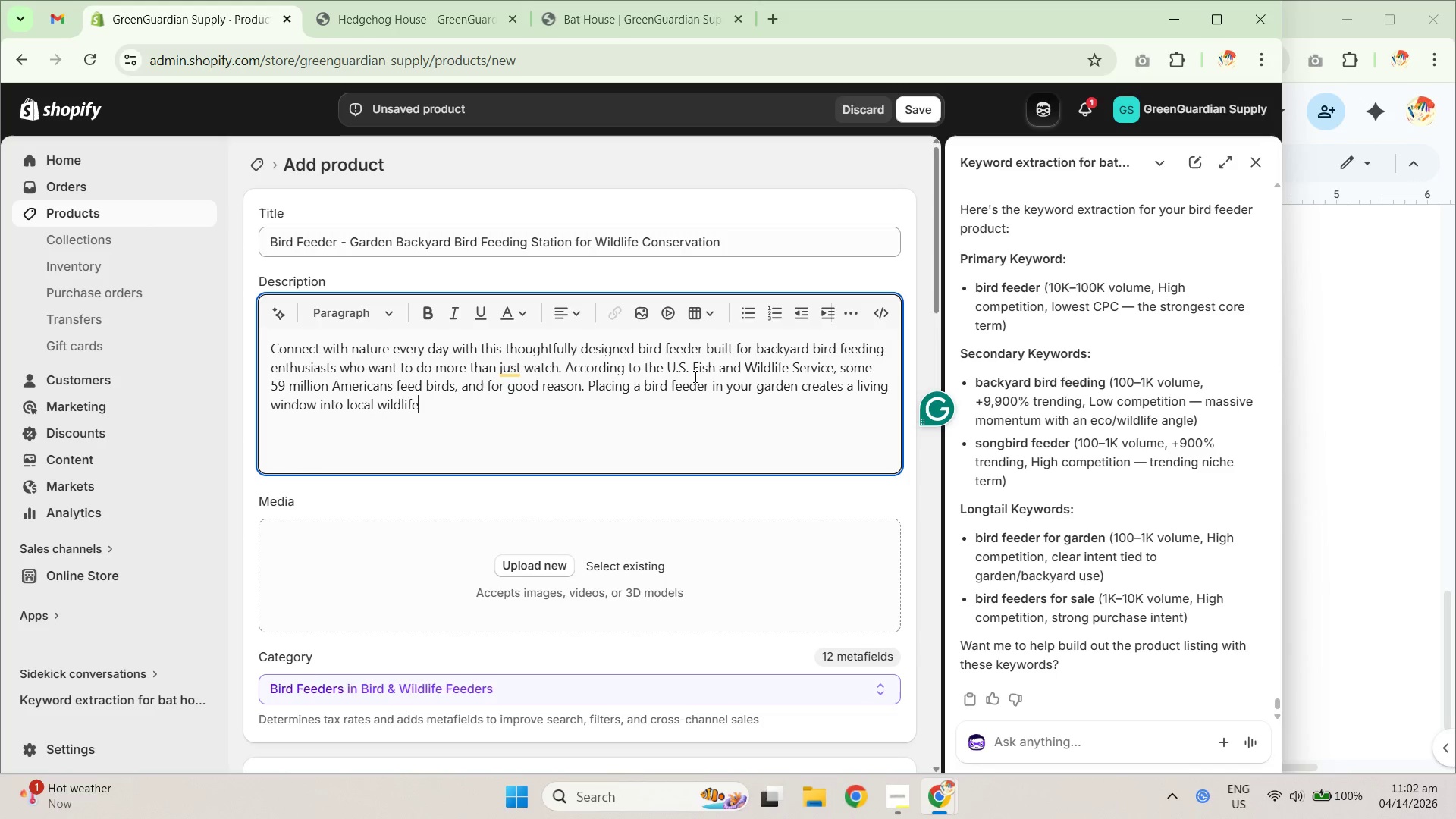 
type(, attracting sognbi)
key(Backspace)
key(Backspace)
key(Backspace)
key(Backspace)
type(ngbirds)
 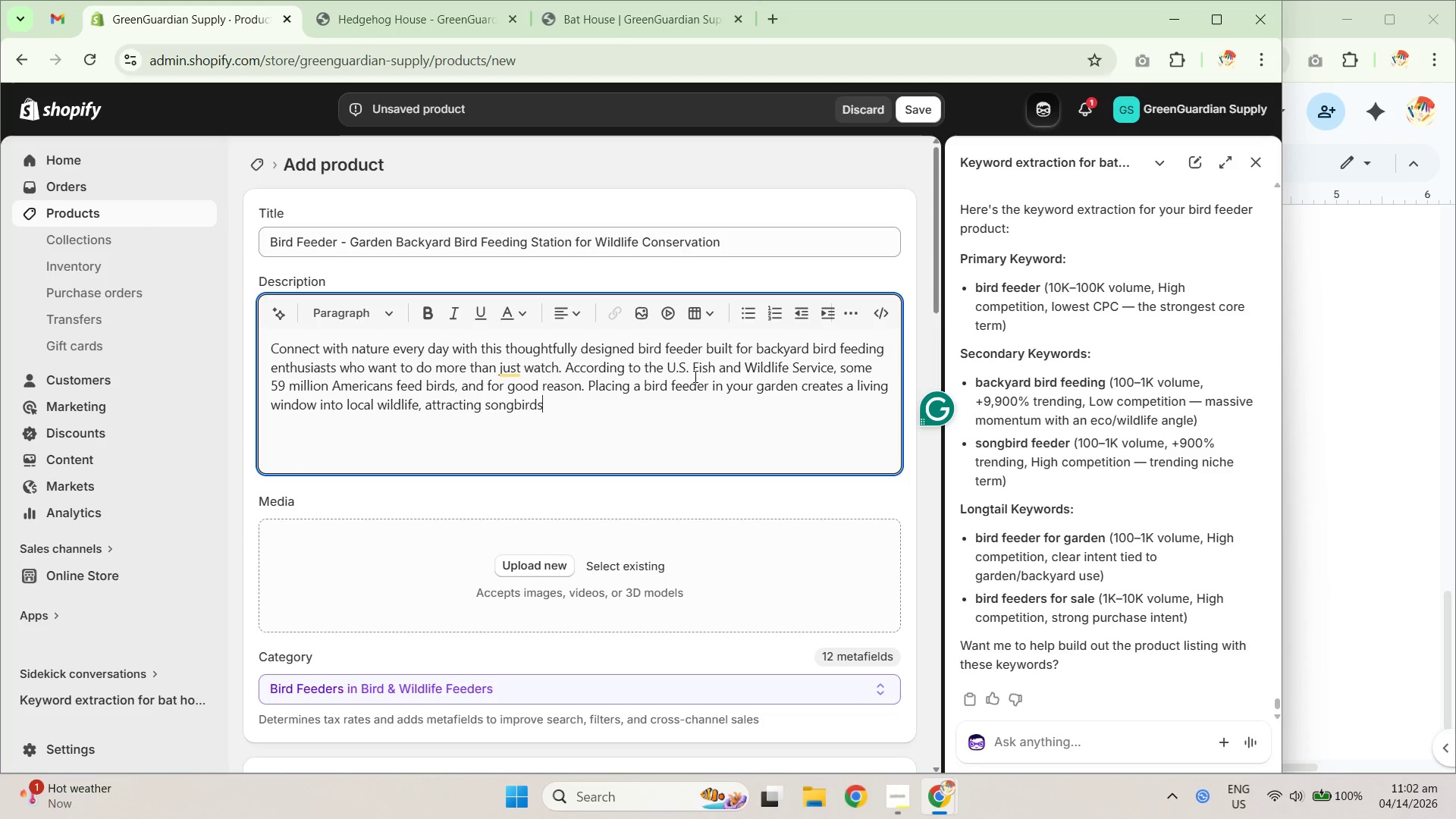 
type(, cardinals, )
 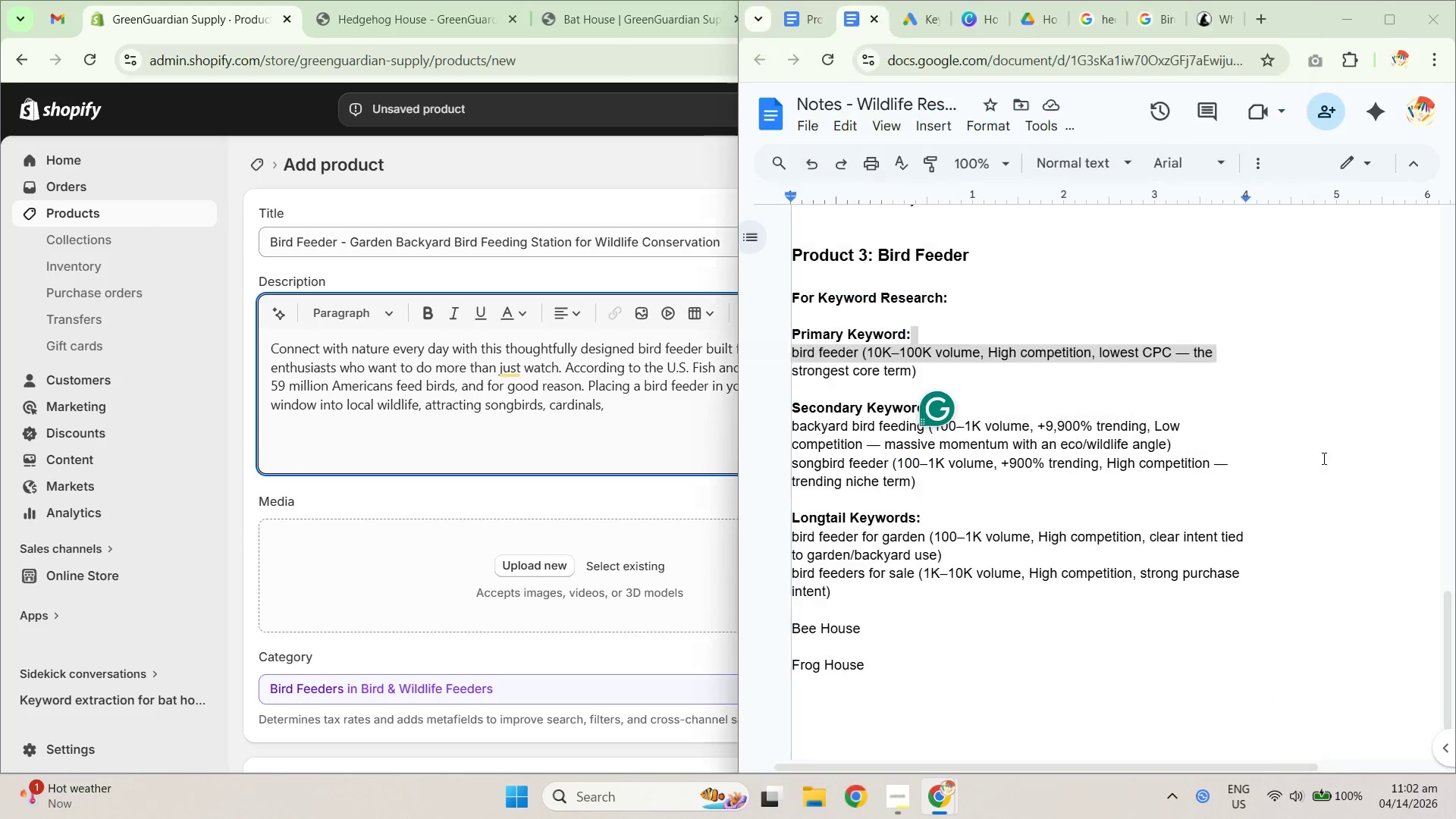 
left_click([1222, 18])
 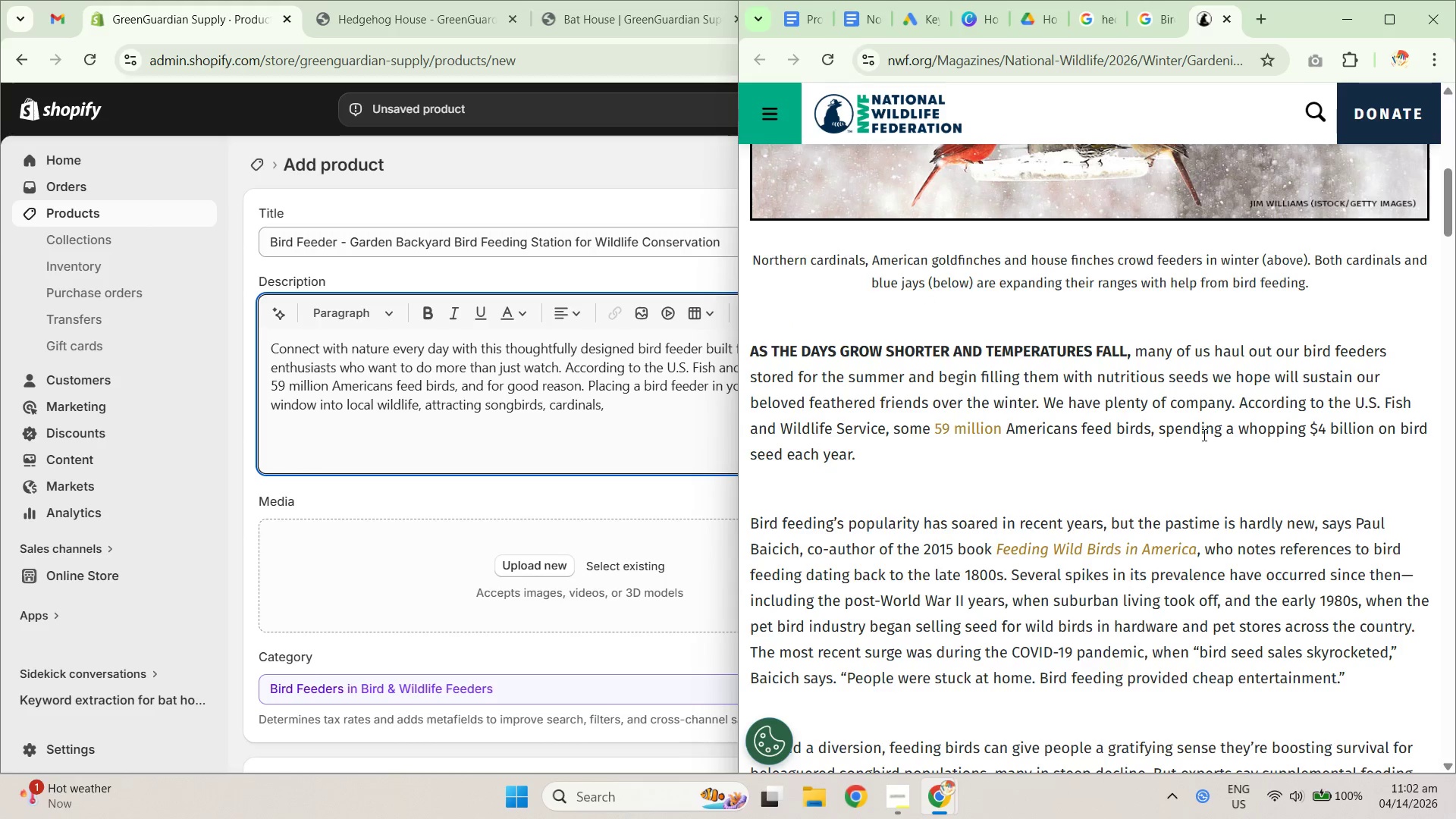 
key(Control+F)
 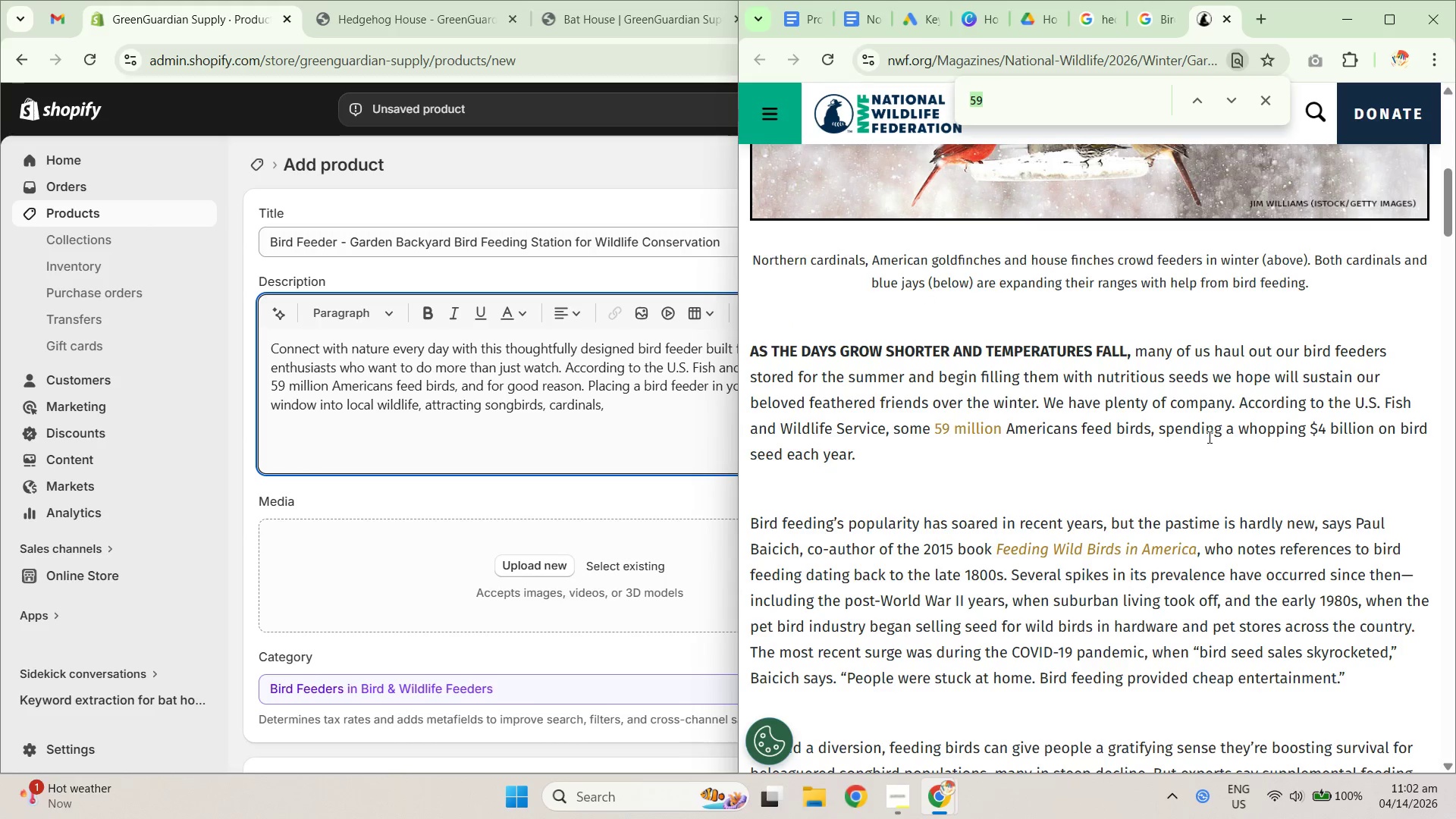 
type(cr)
key(Backspace)
type(ardn)
key(Backspace)
type(=)
key(Backspace)
type(ian)
key(Backspace)
key(Backspace)
type(nals)
 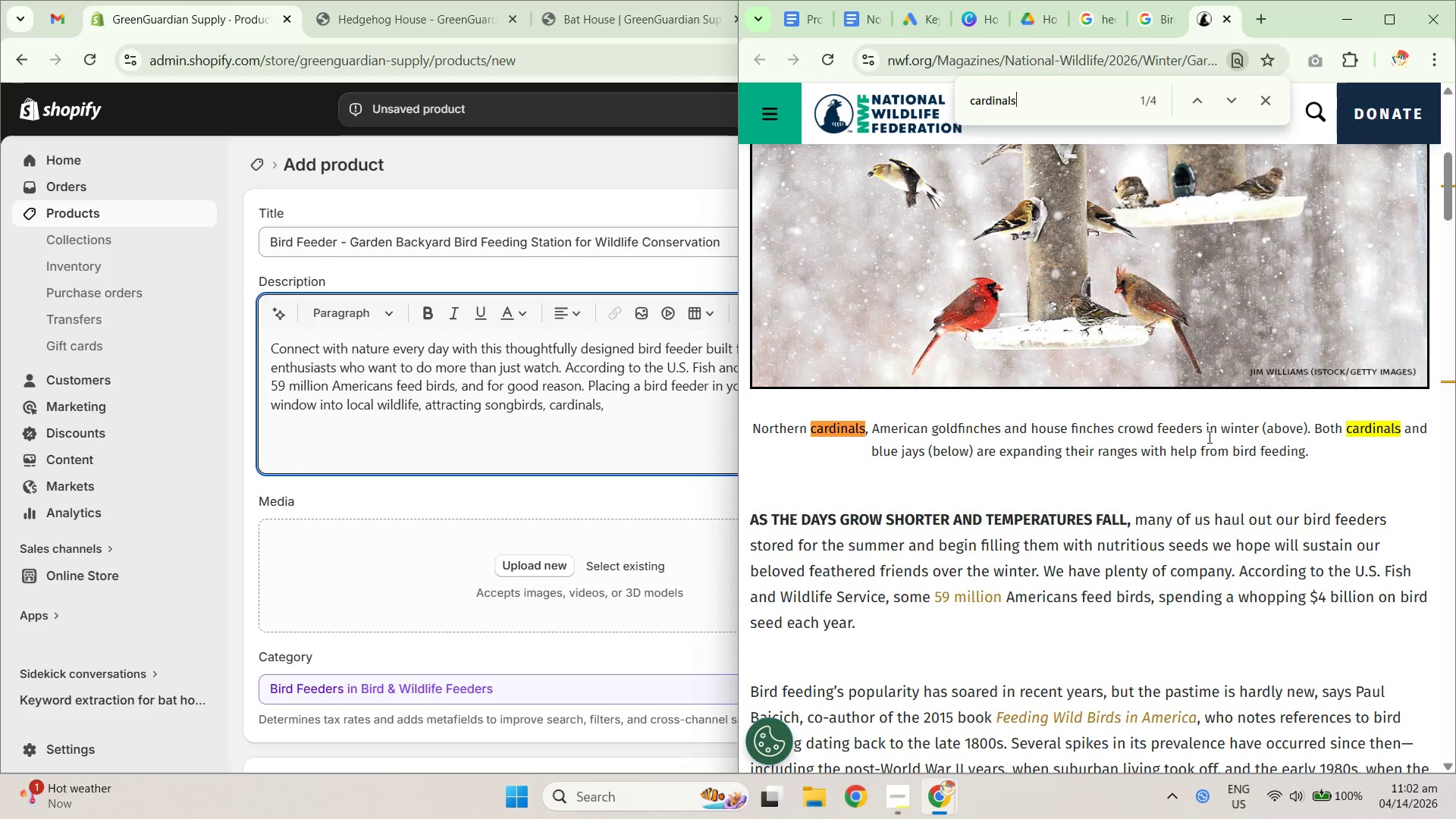 
key(Enter)
 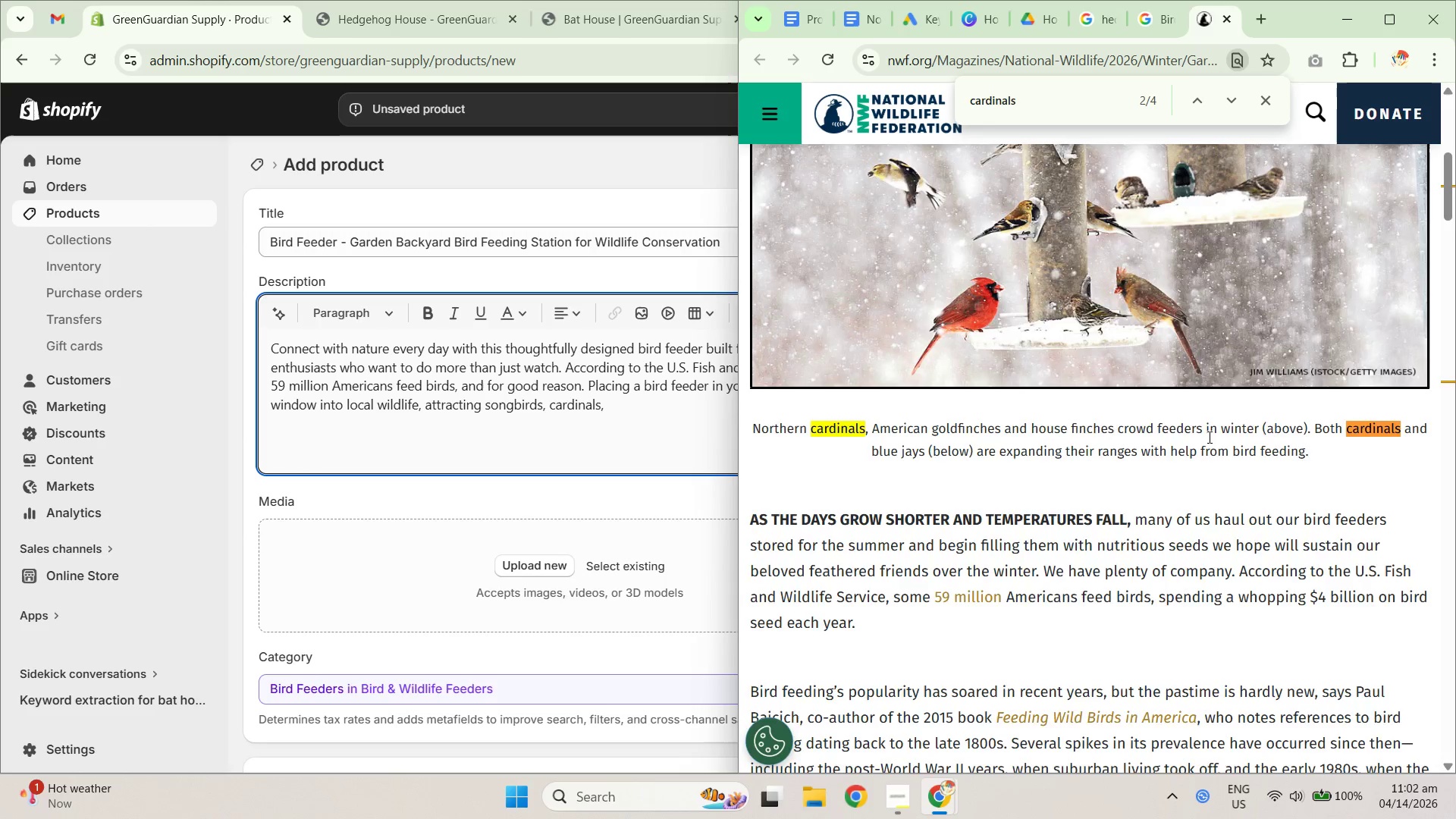 
key(Enter)
 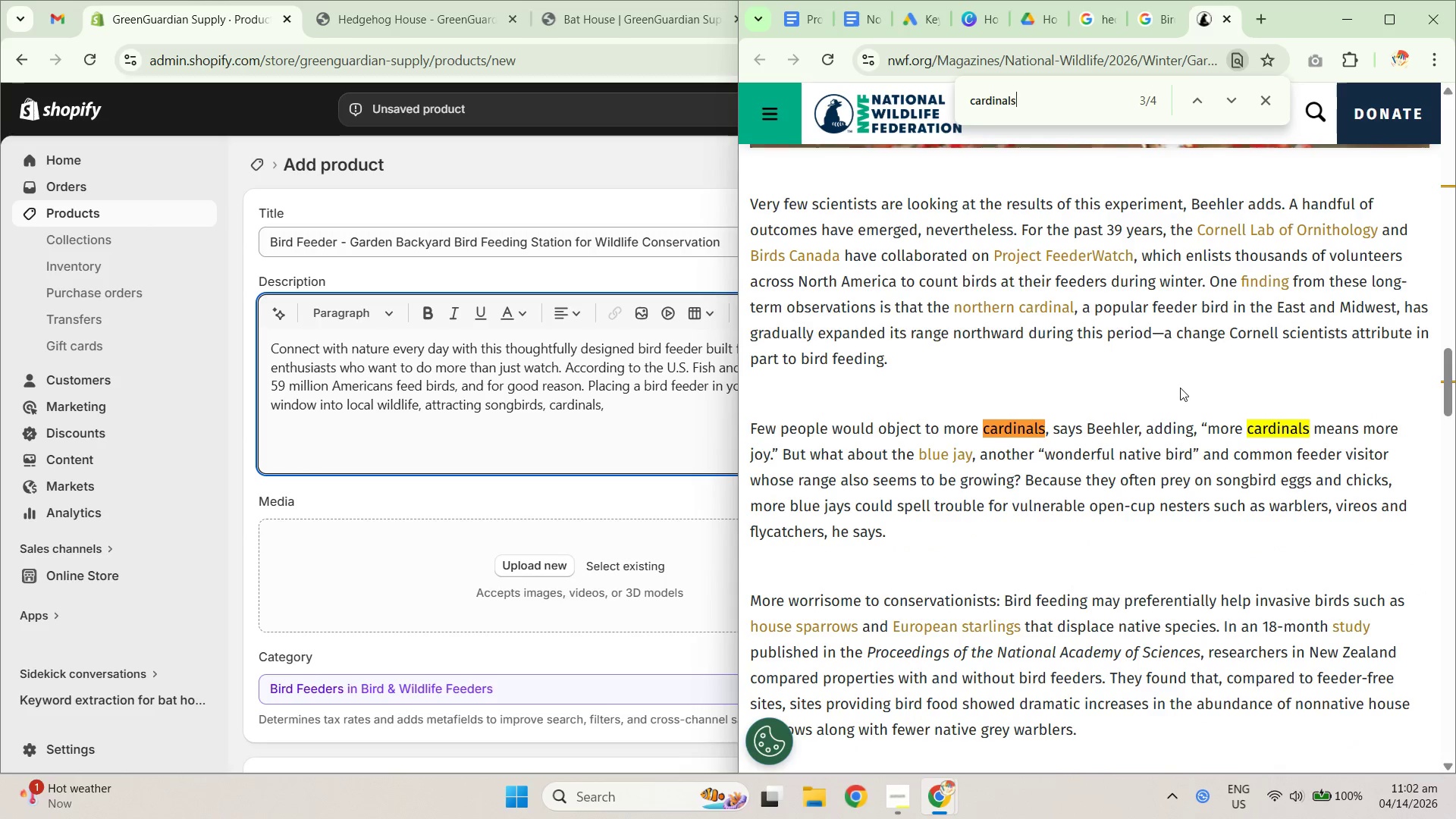 
key(NumpadEnter)
 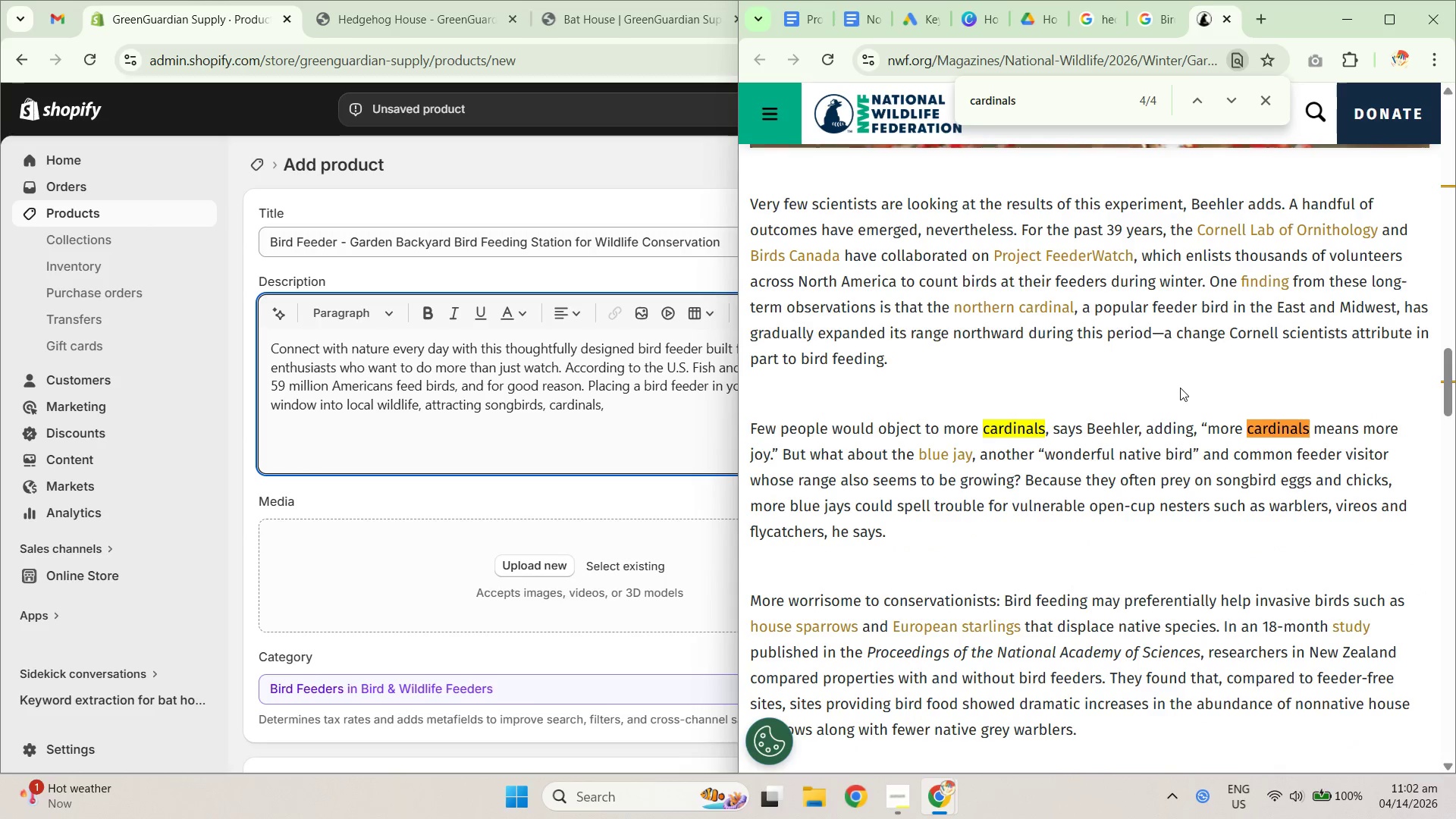 
key(NumpadEnter)
 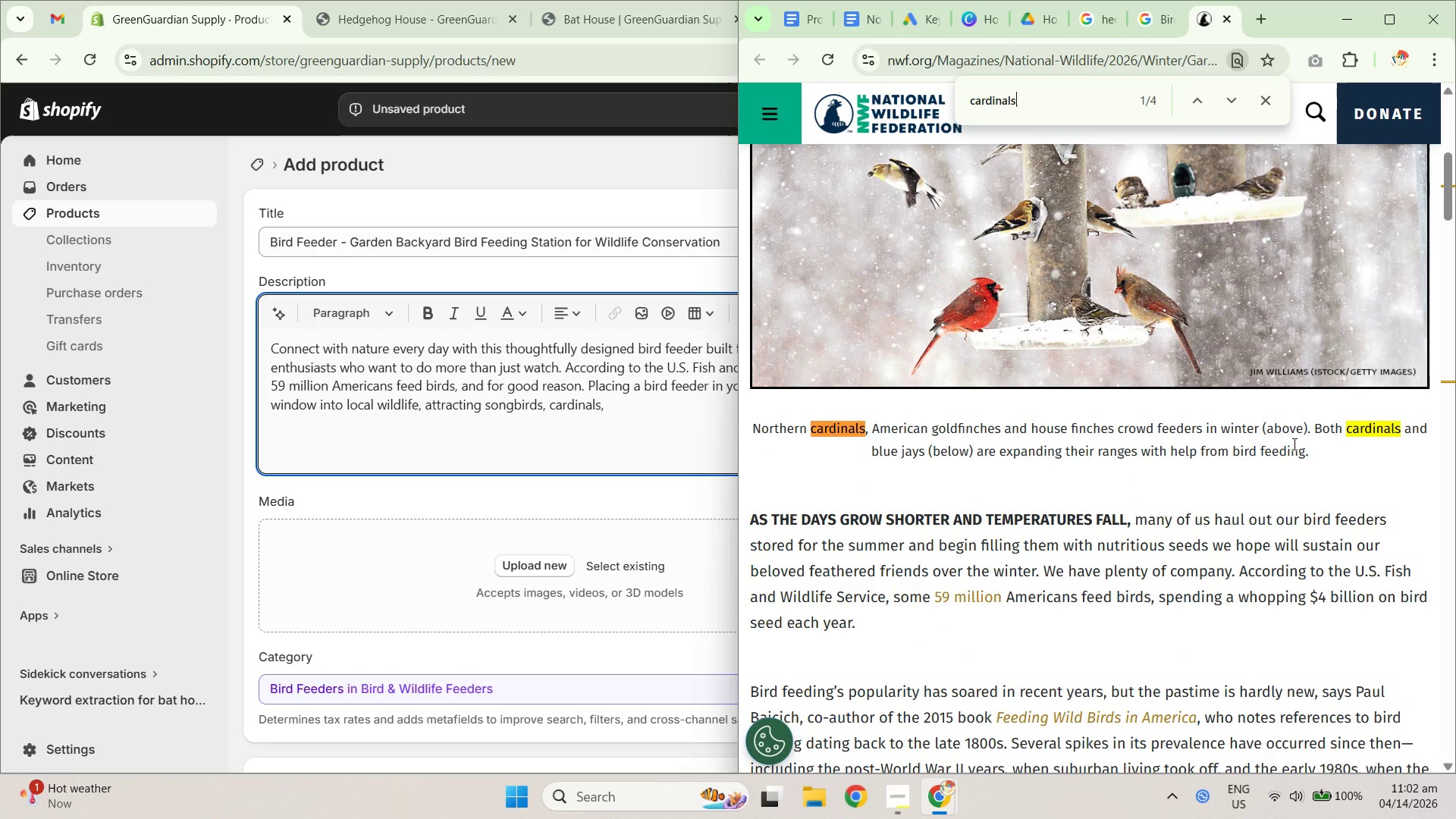 
wait(5.19)
 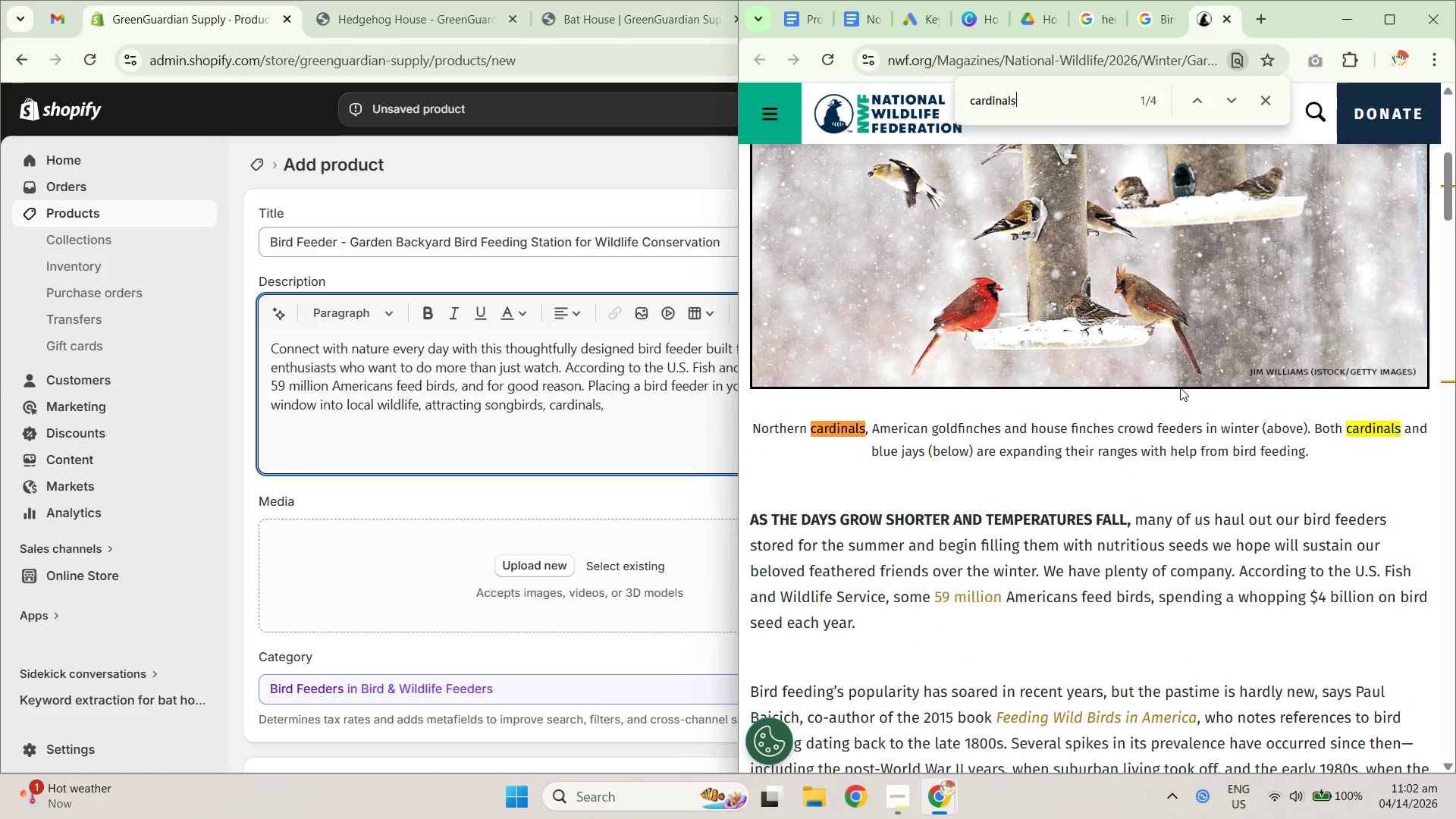 
key(Control+A)
 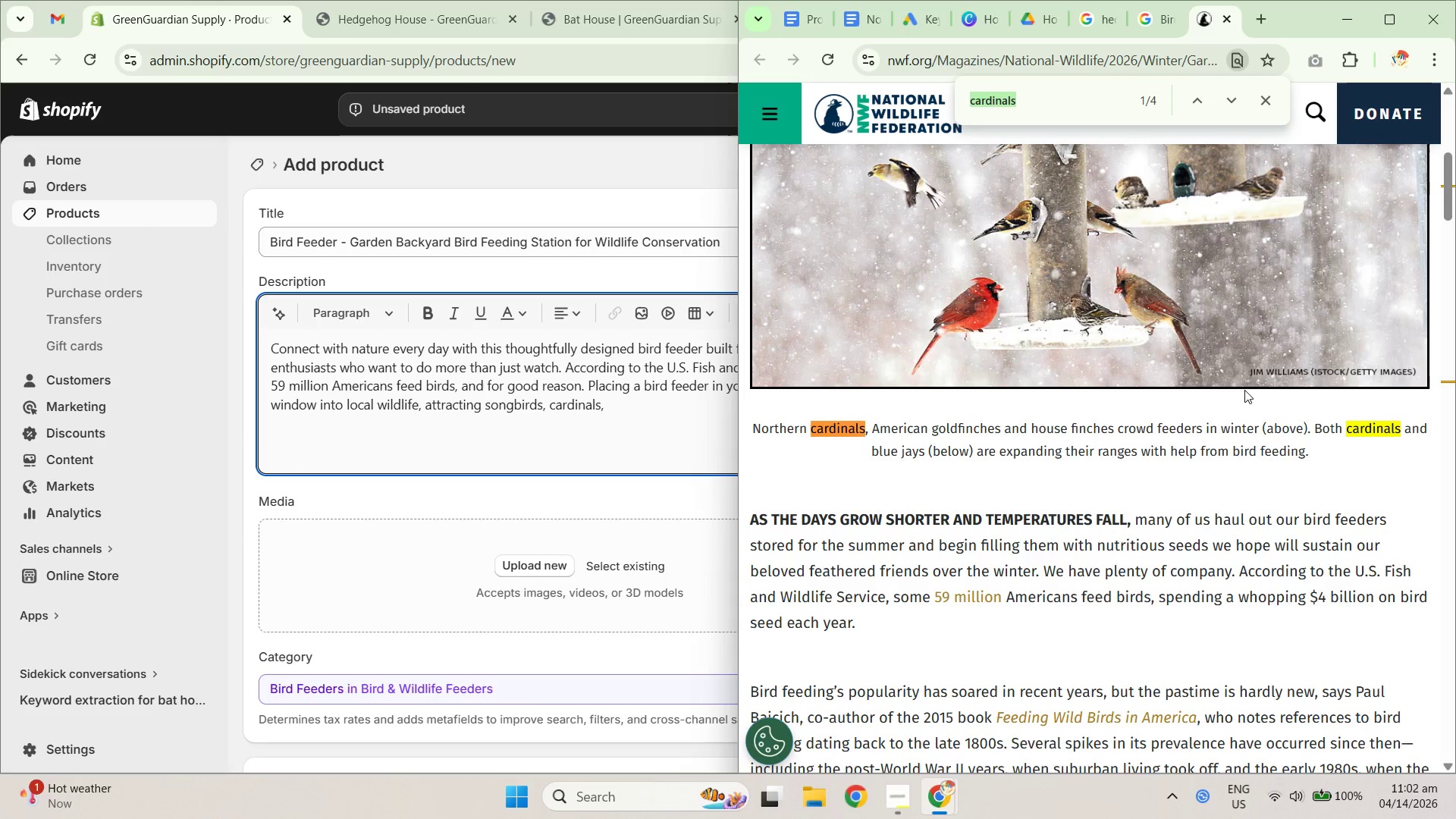 
type(songbirds)
key(Backspace)
 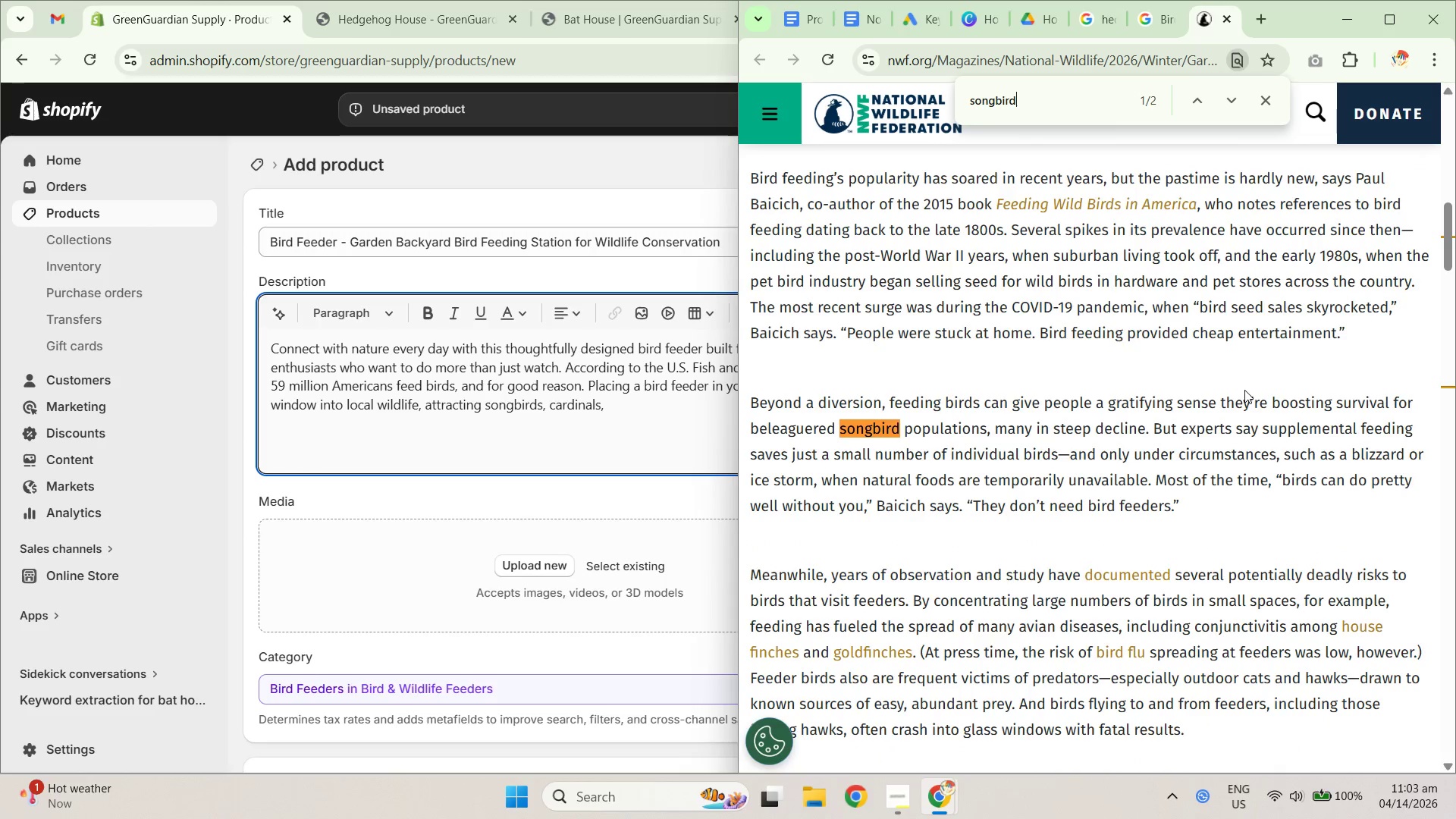 
key(Enter)
 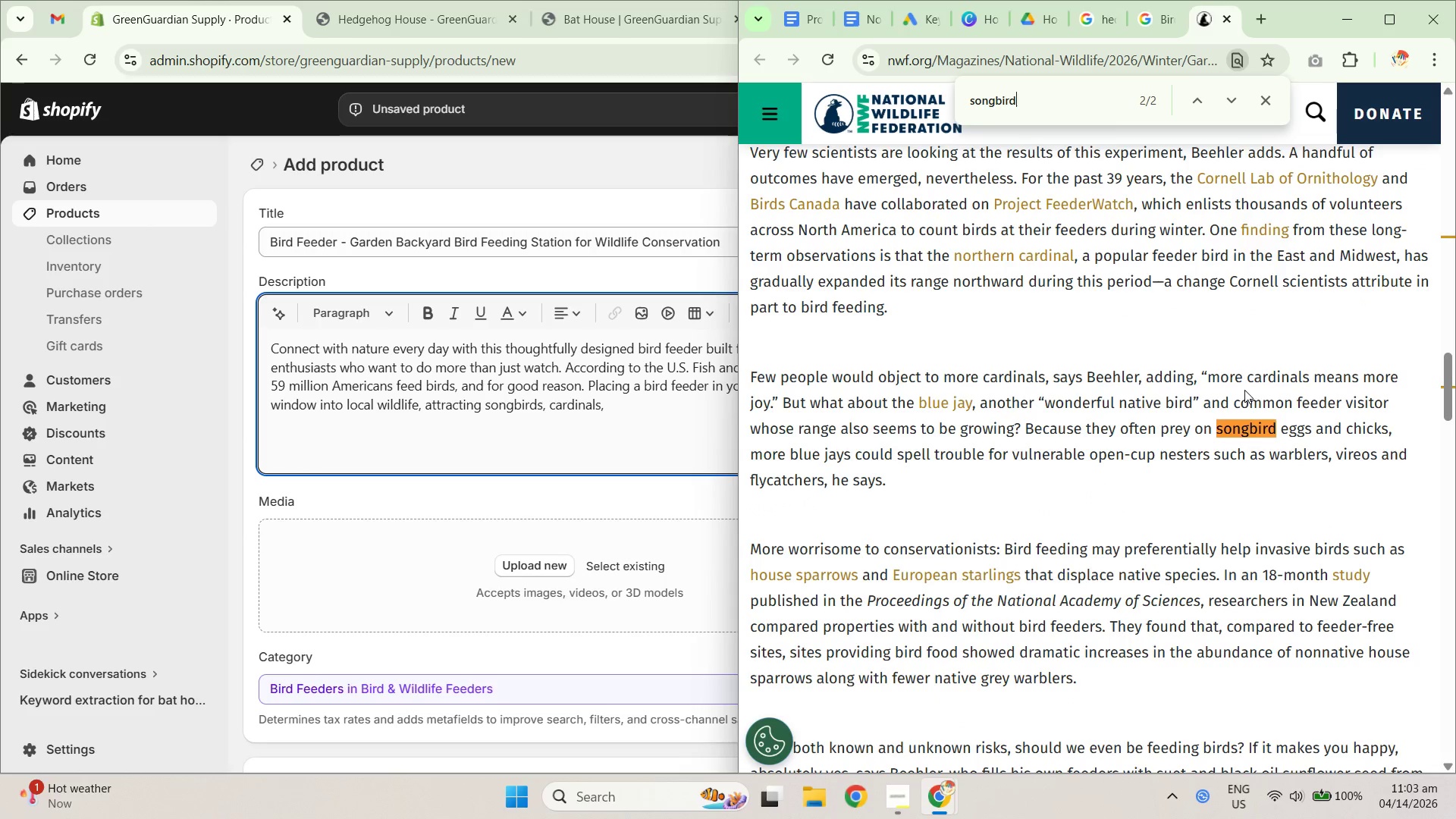 
key(Enter)
 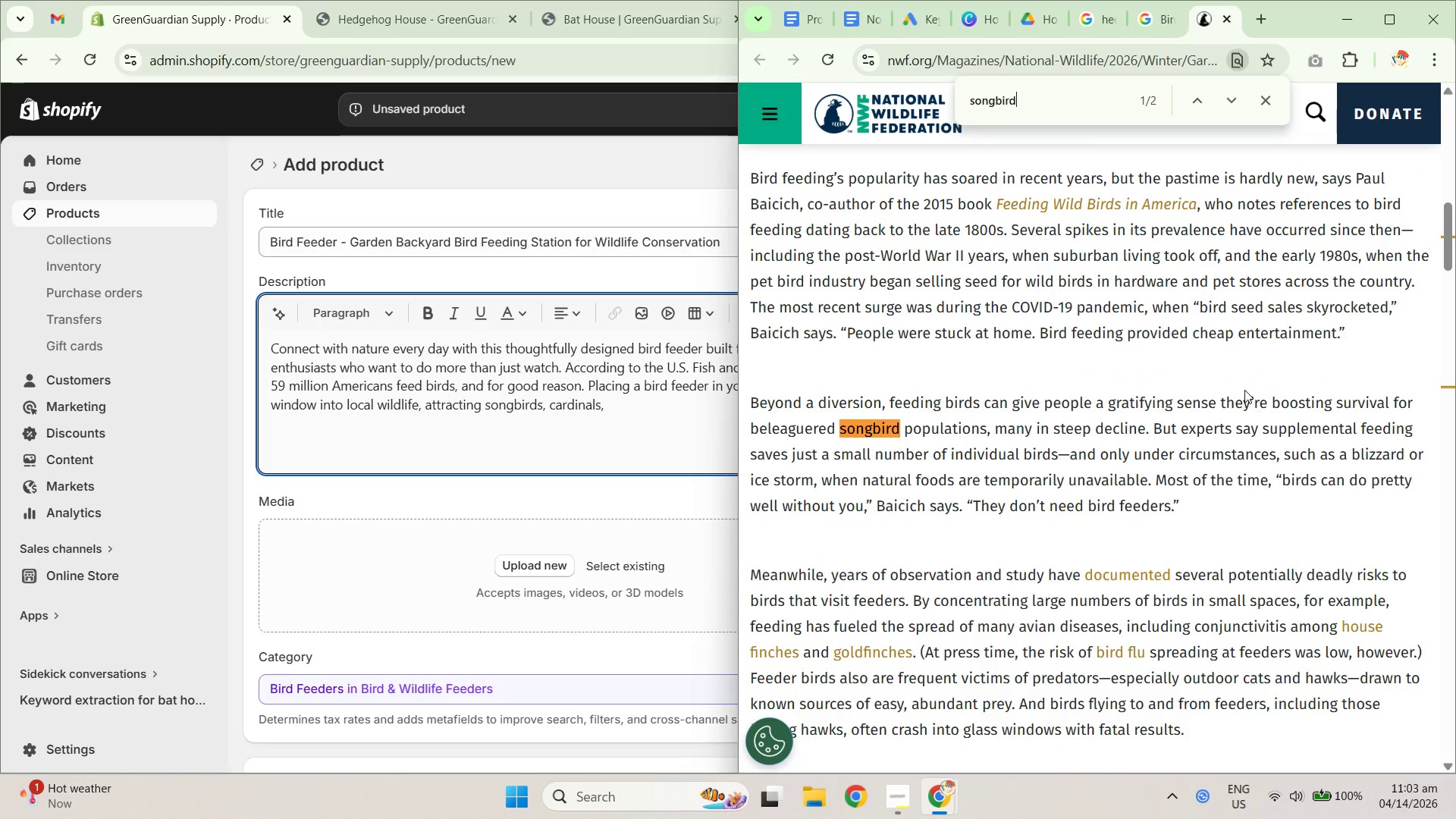 
key(Enter)
 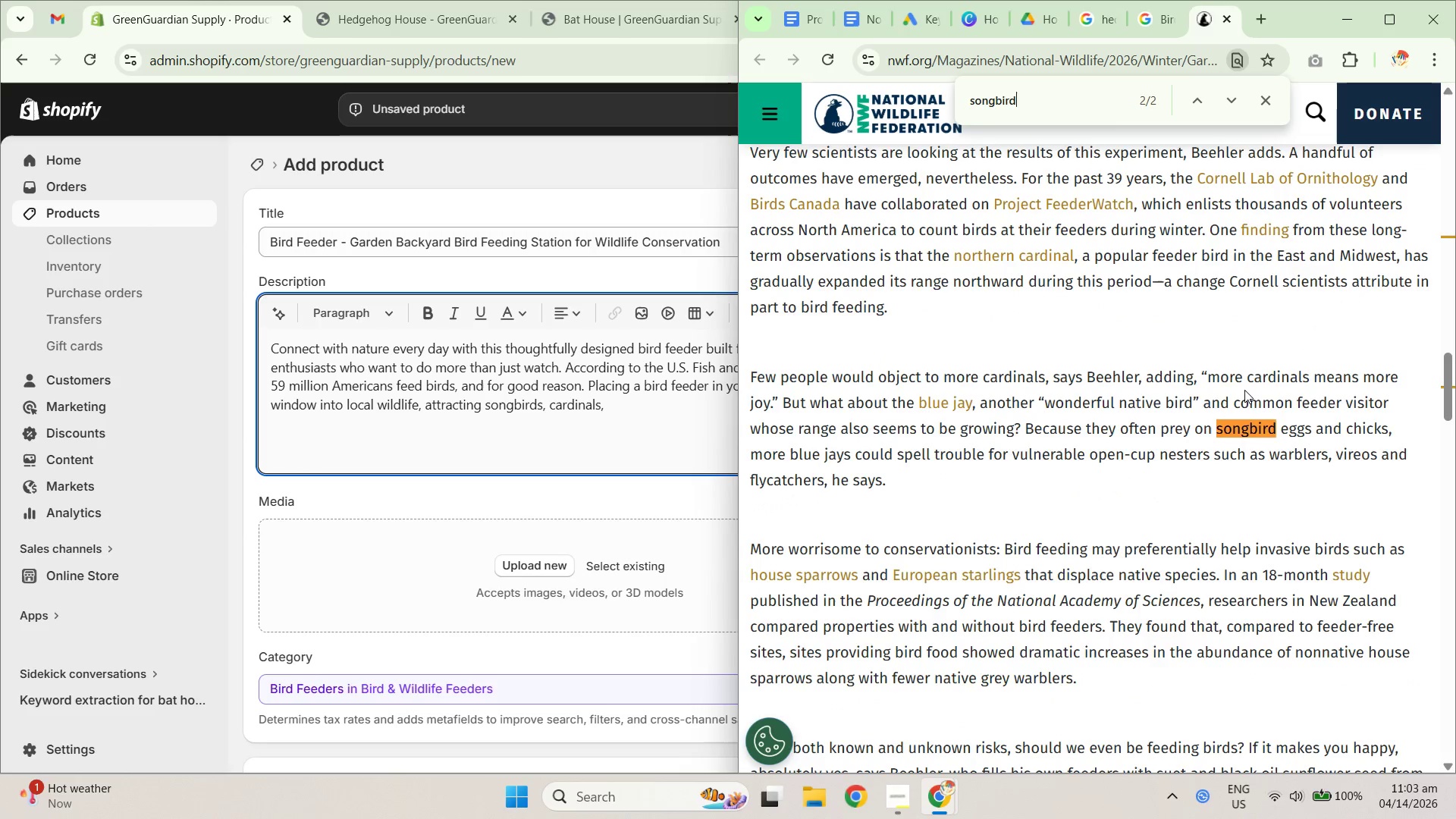 
key(Control+ControlLeft)
 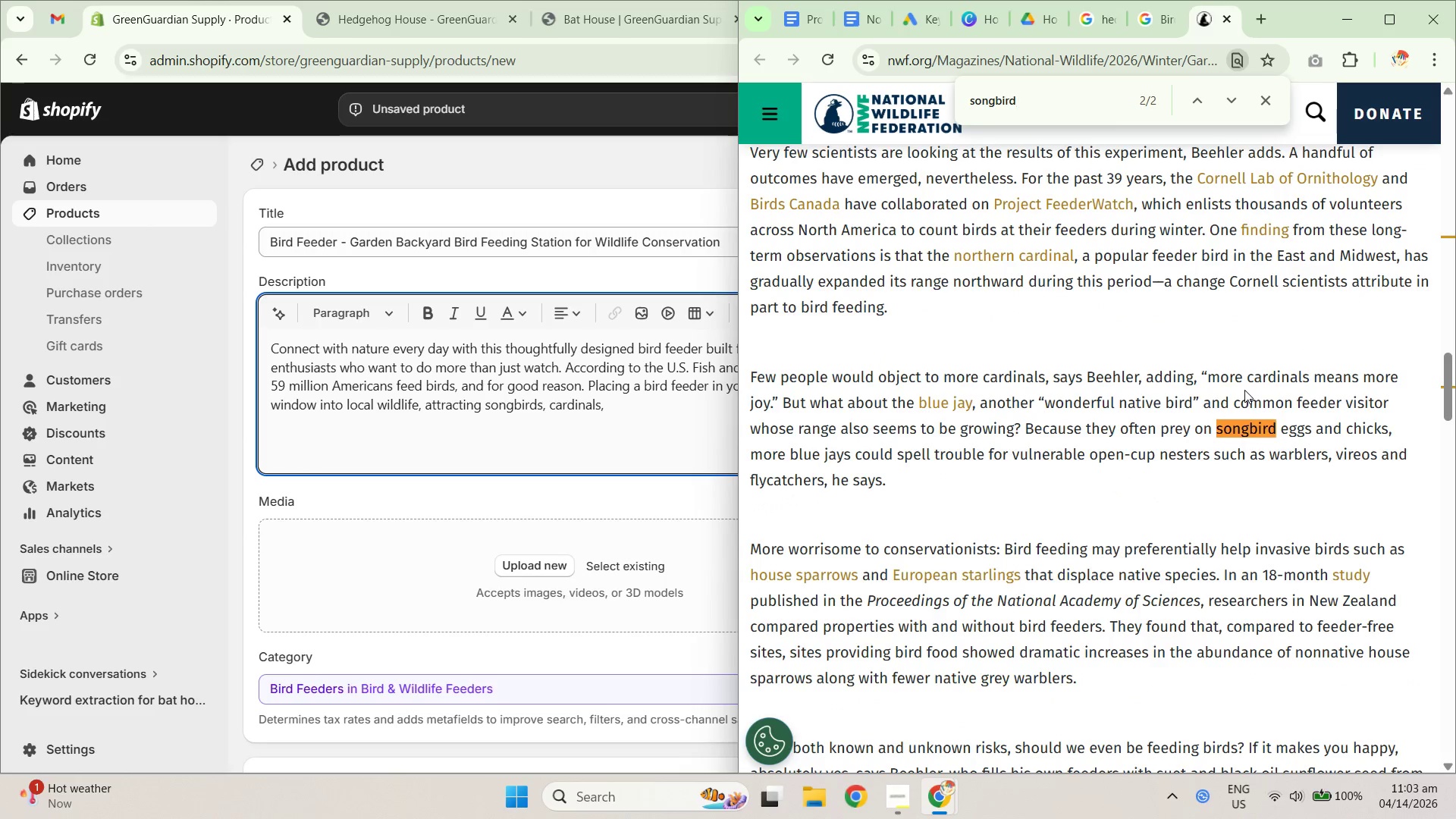 
key(Control+A)
 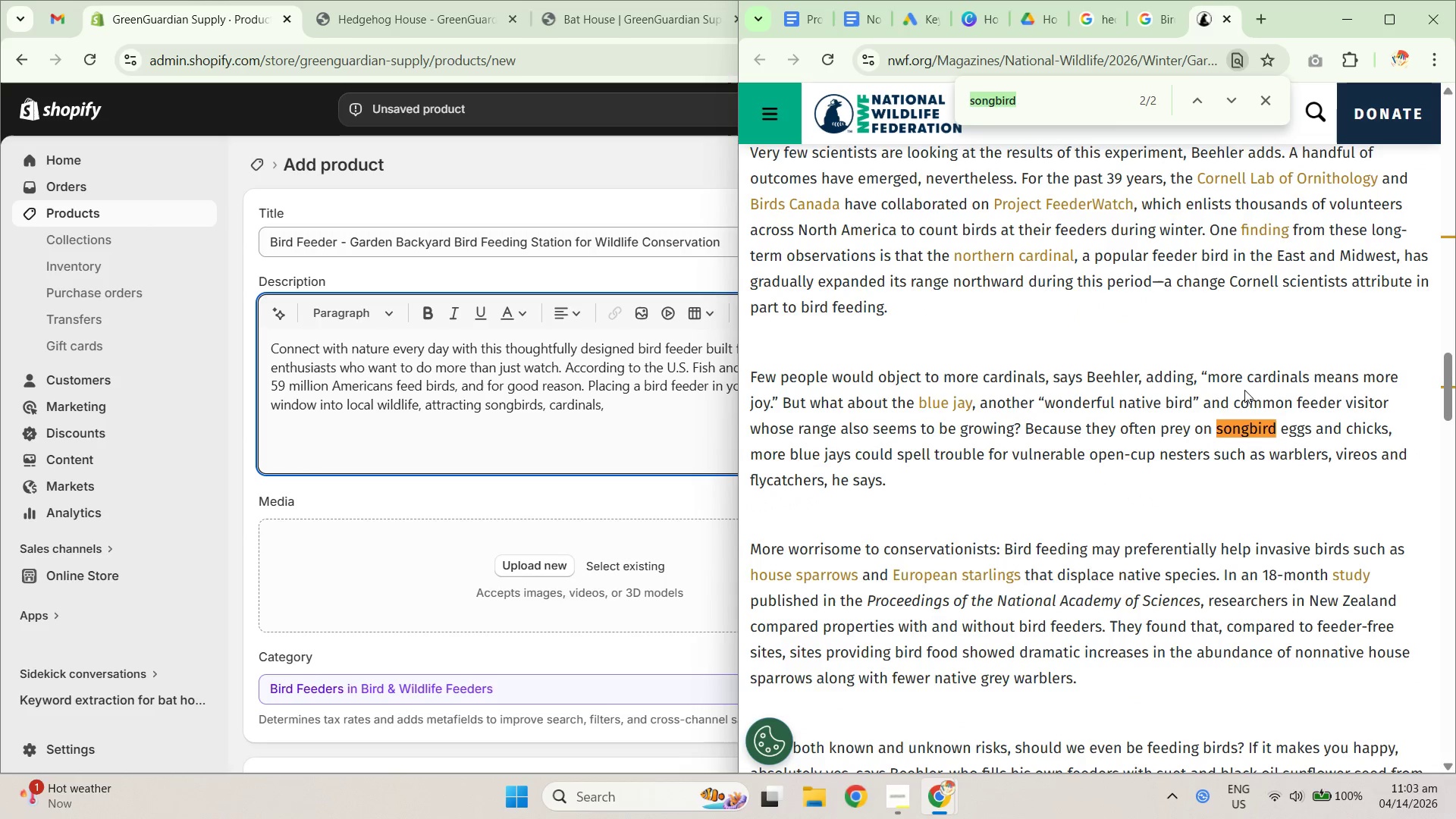 
type(gold)
 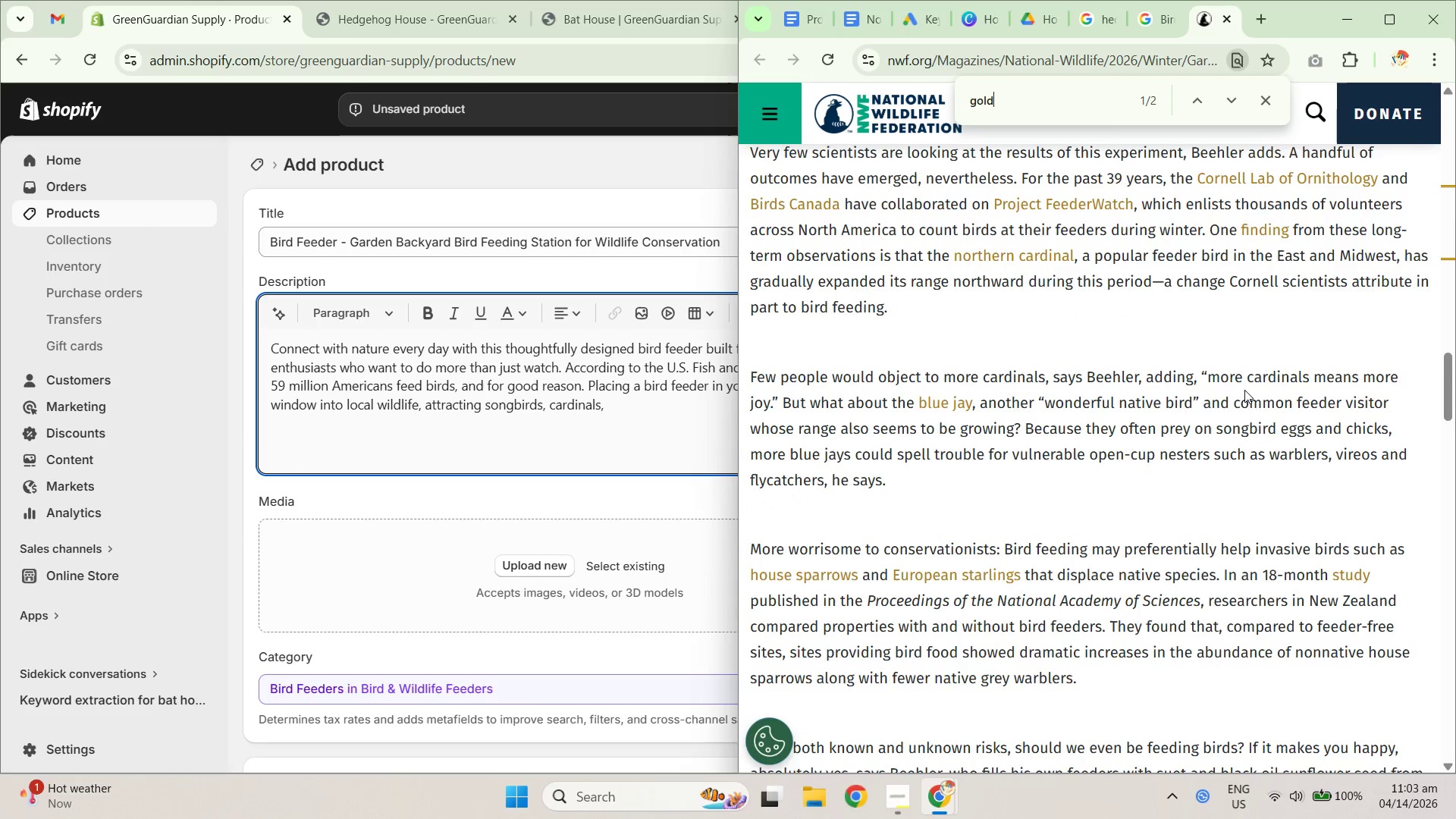 
key(Enter)
 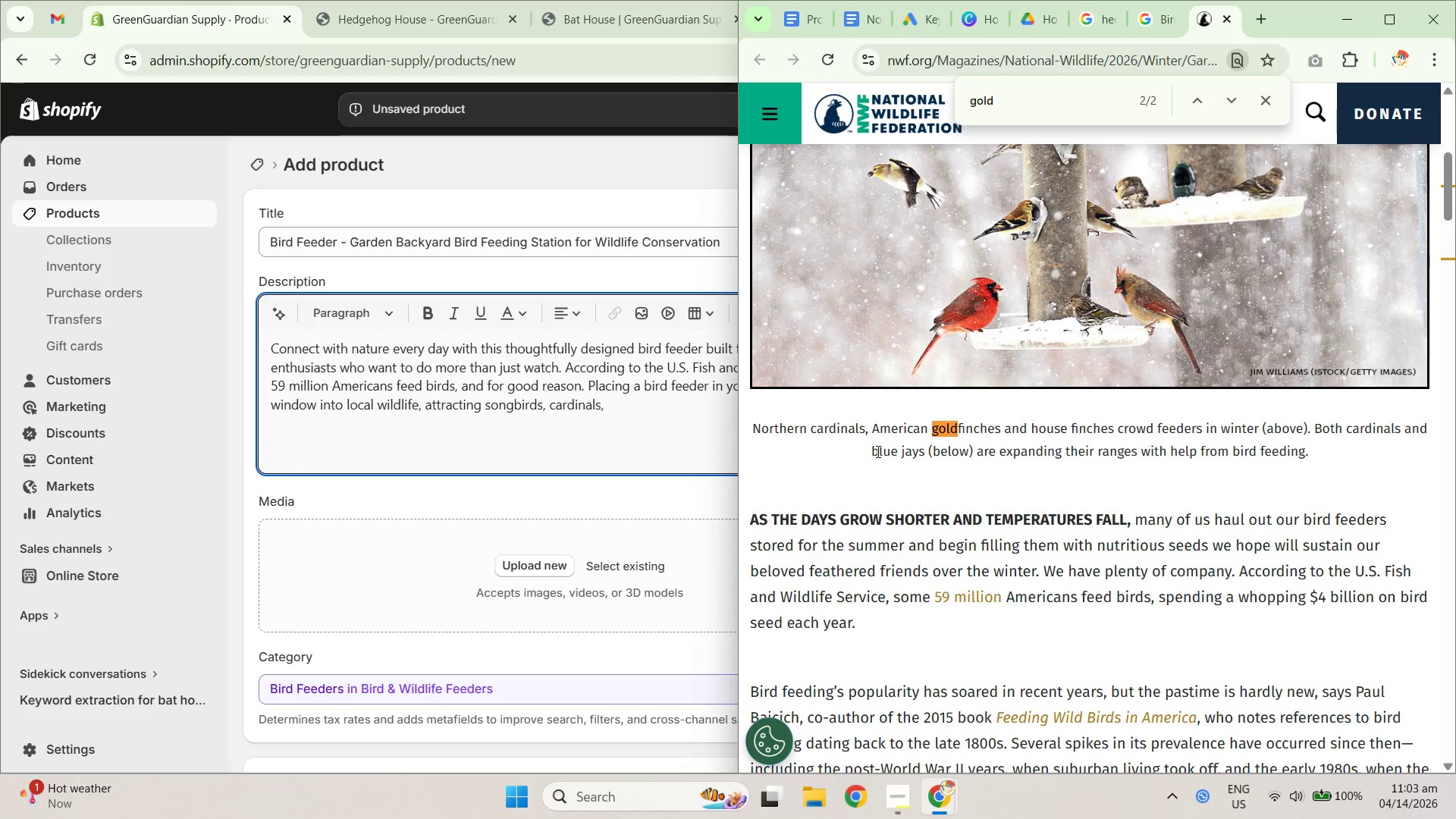 
left_click_drag(start_coordinate=[776, 431], to_coordinate=[900, 426])
 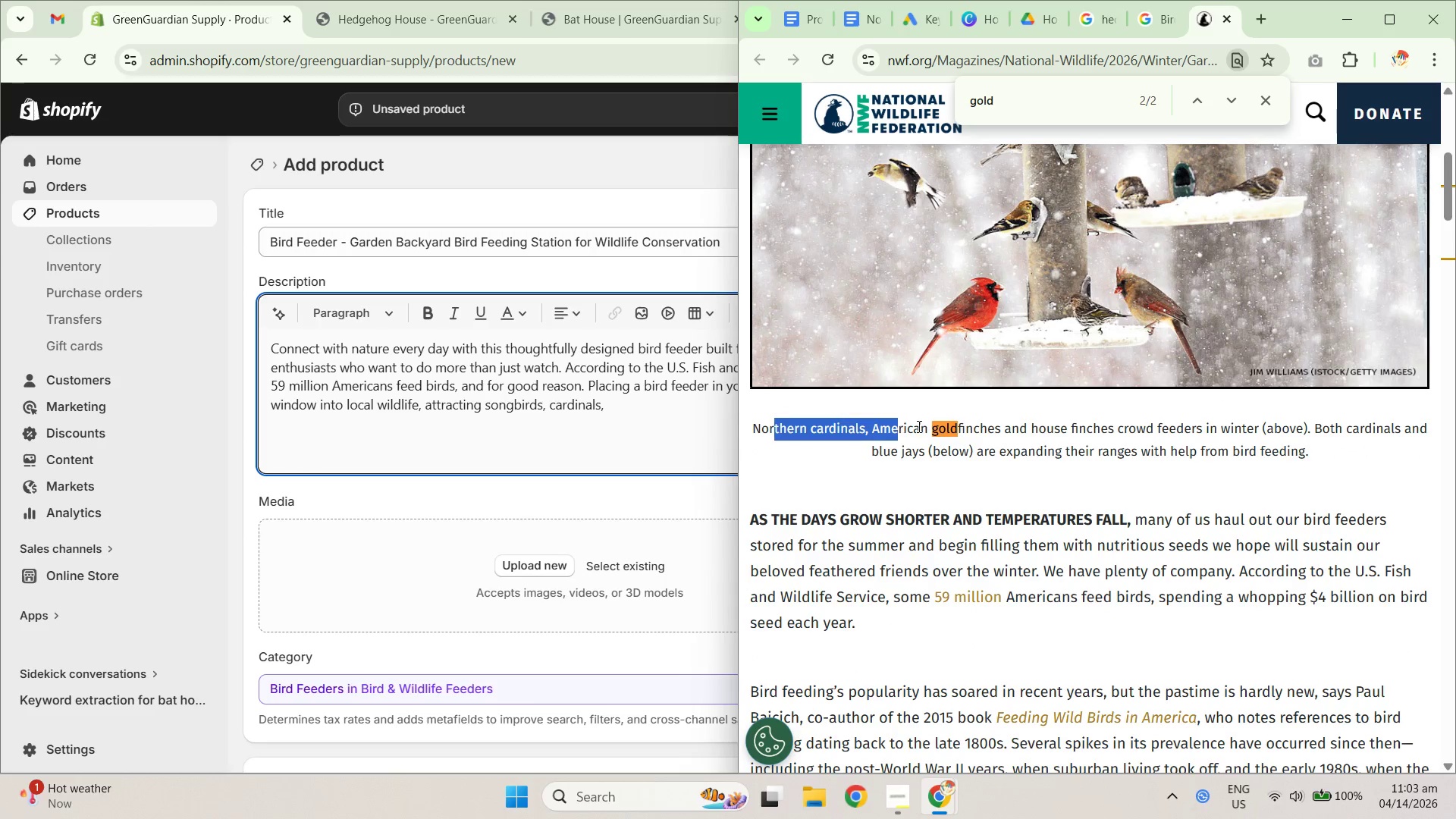 
double_click([921, 426])
 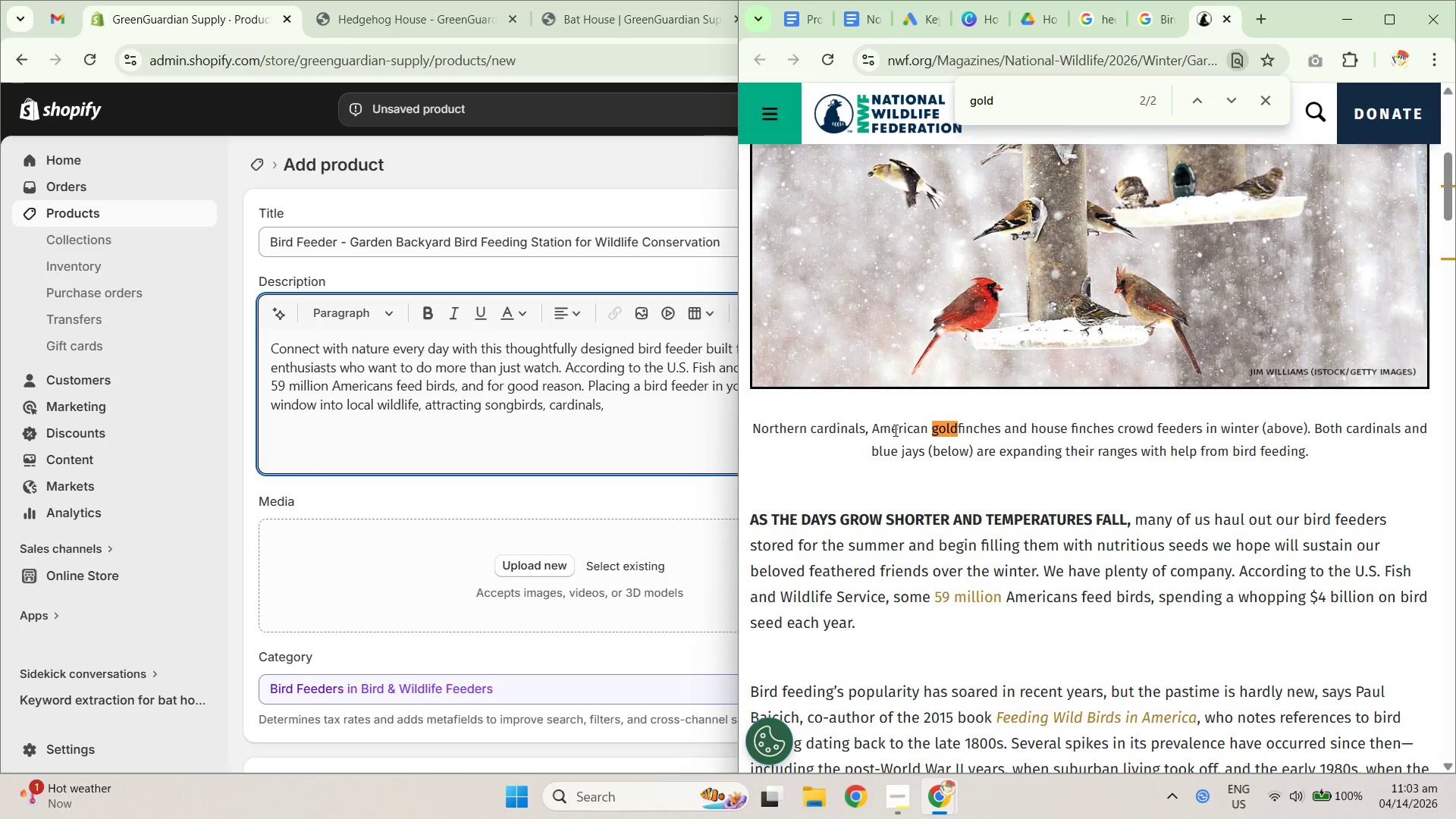 
left_click_drag(start_coordinate=[884, 432], to_coordinate=[1028, 430])
 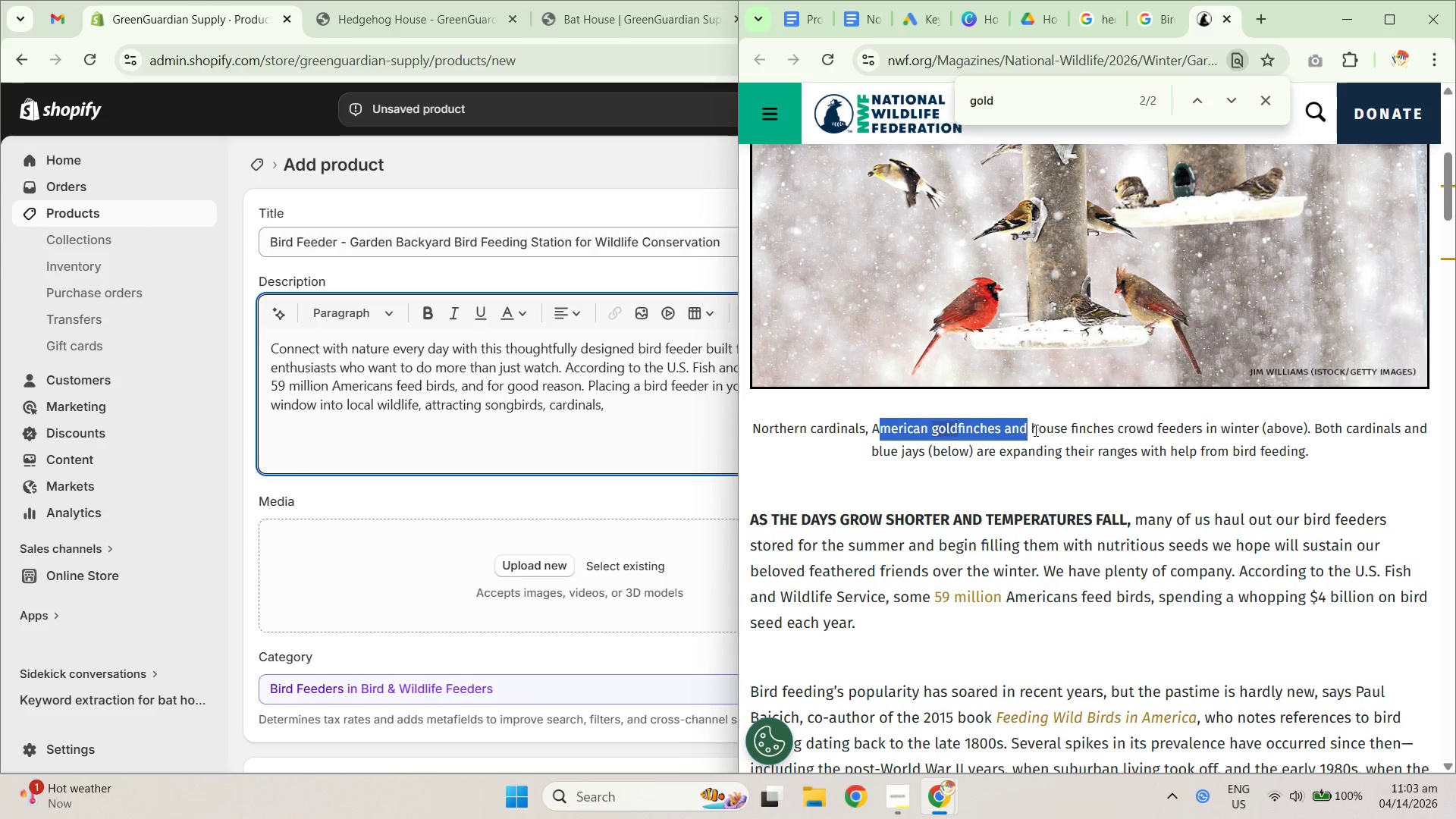 
left_click_drag(start_coordinate=[1046, 430], to_coordinate=[1166, 428])
 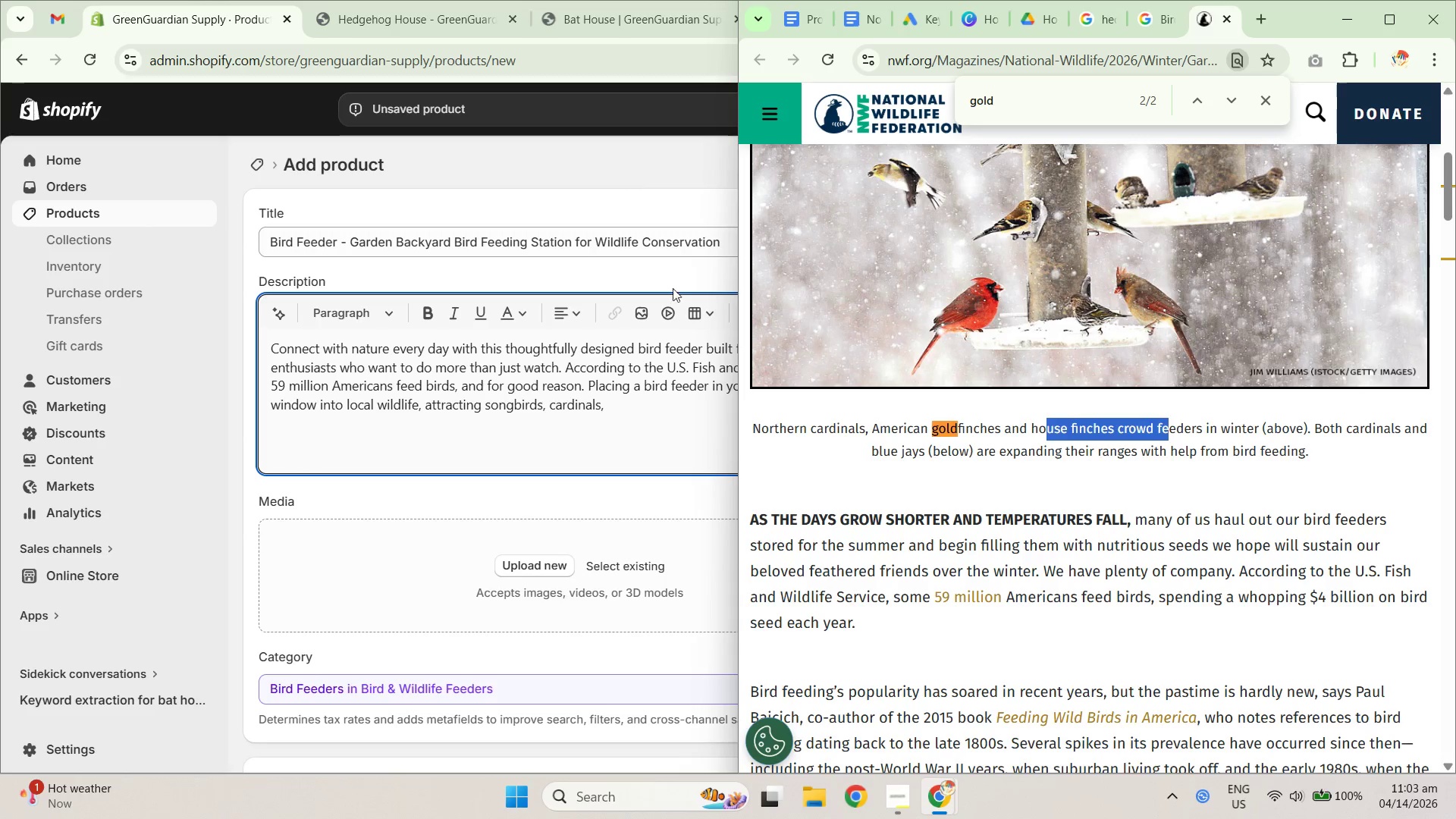 
left_click([660, 417])
 